 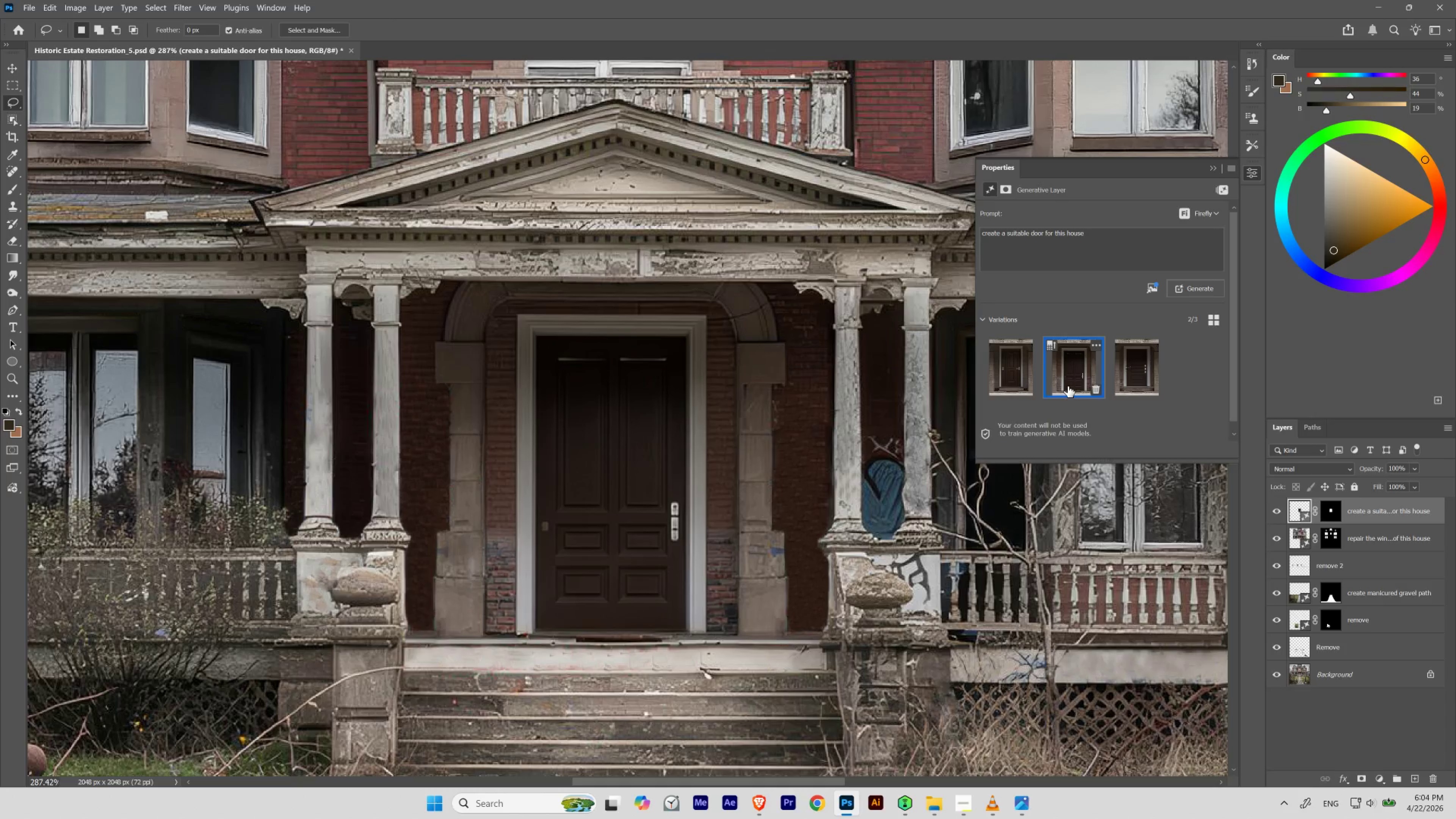 
key(Control+0)
 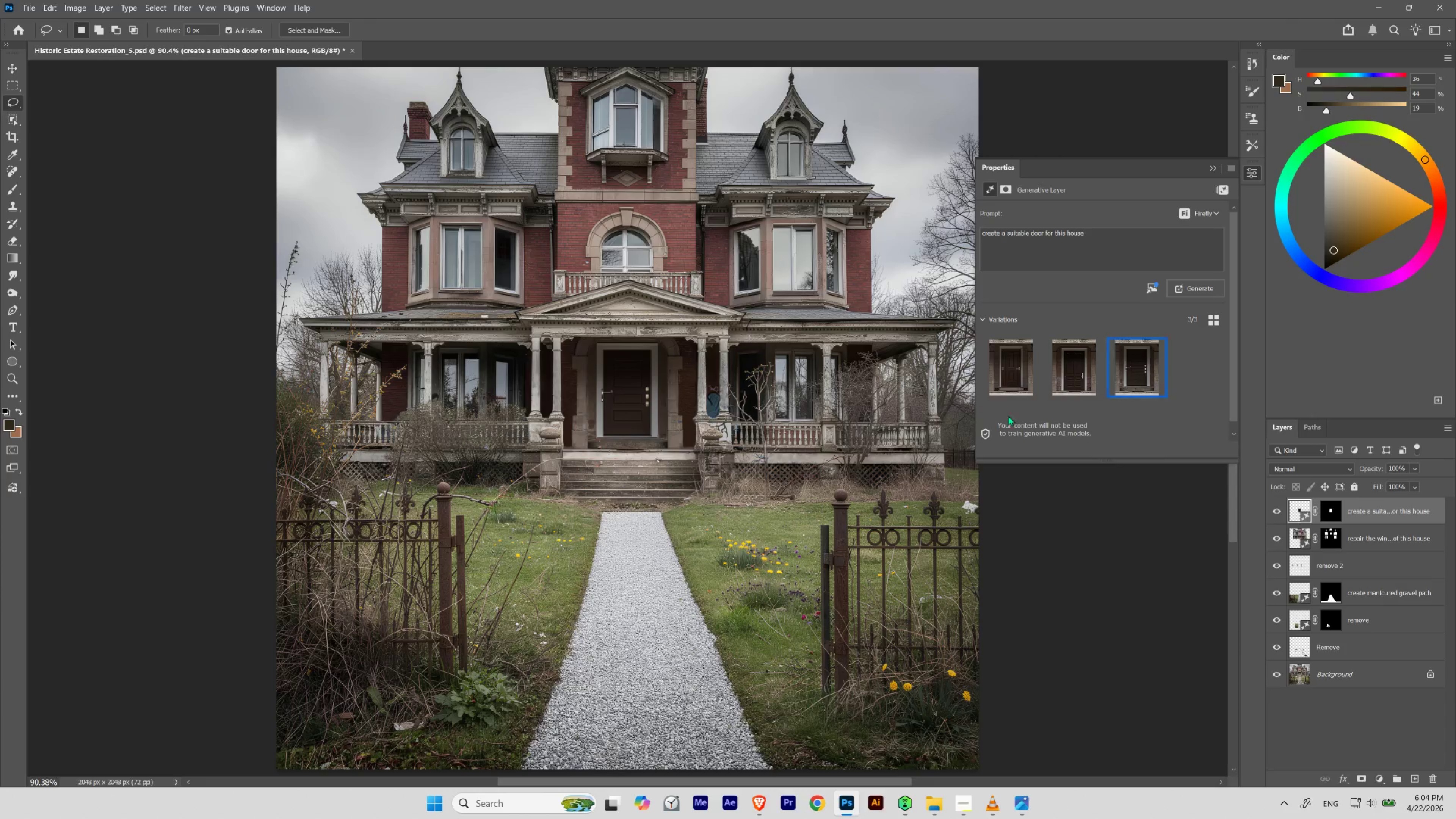 
hold_key(key=Space, duration=1.16)
 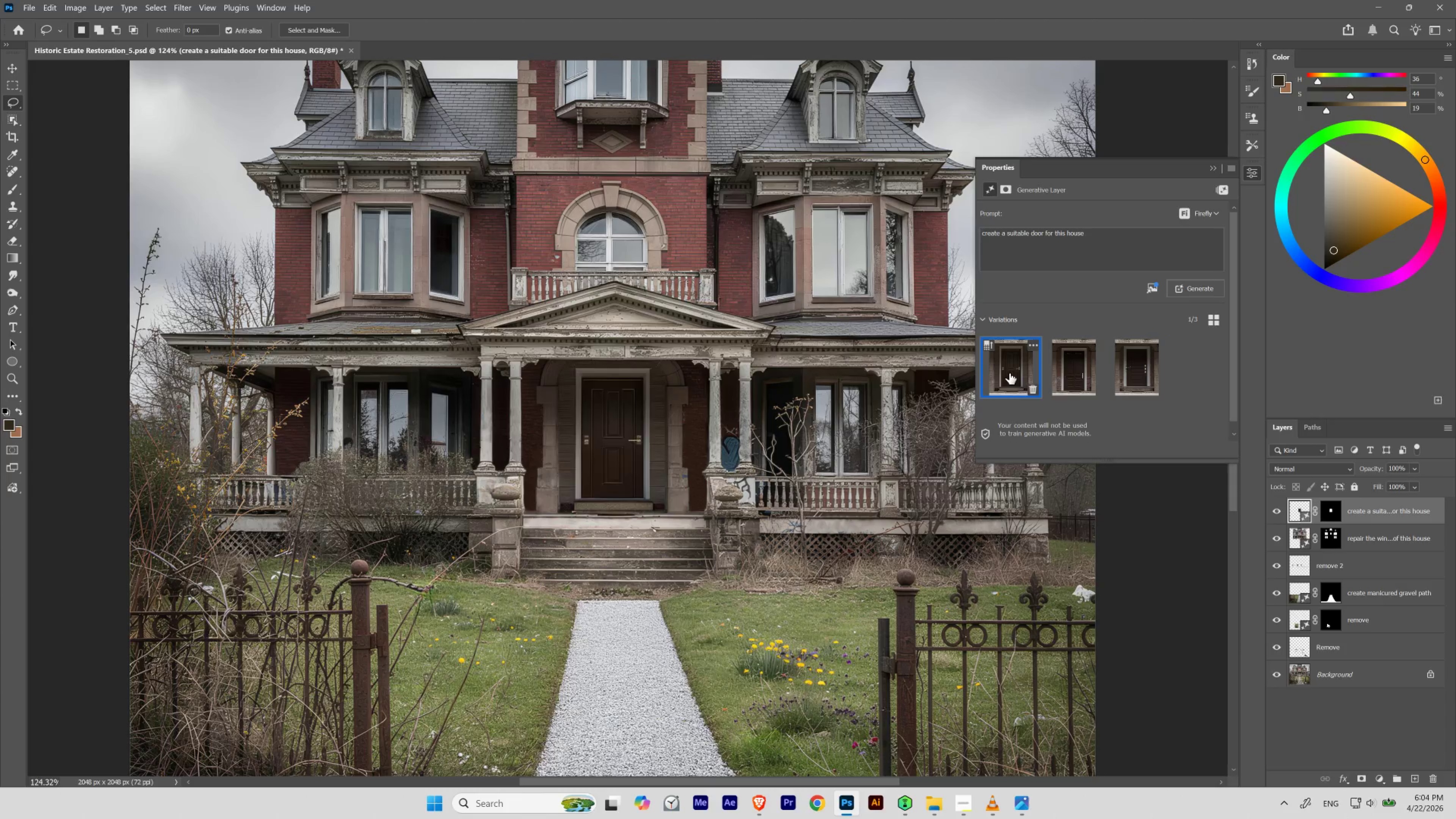 
hold_key(key=ControlLeft, duration=0.52)
left_click_drag(start_coordinate=[670, 351], to_coordinate=[682, 366])
 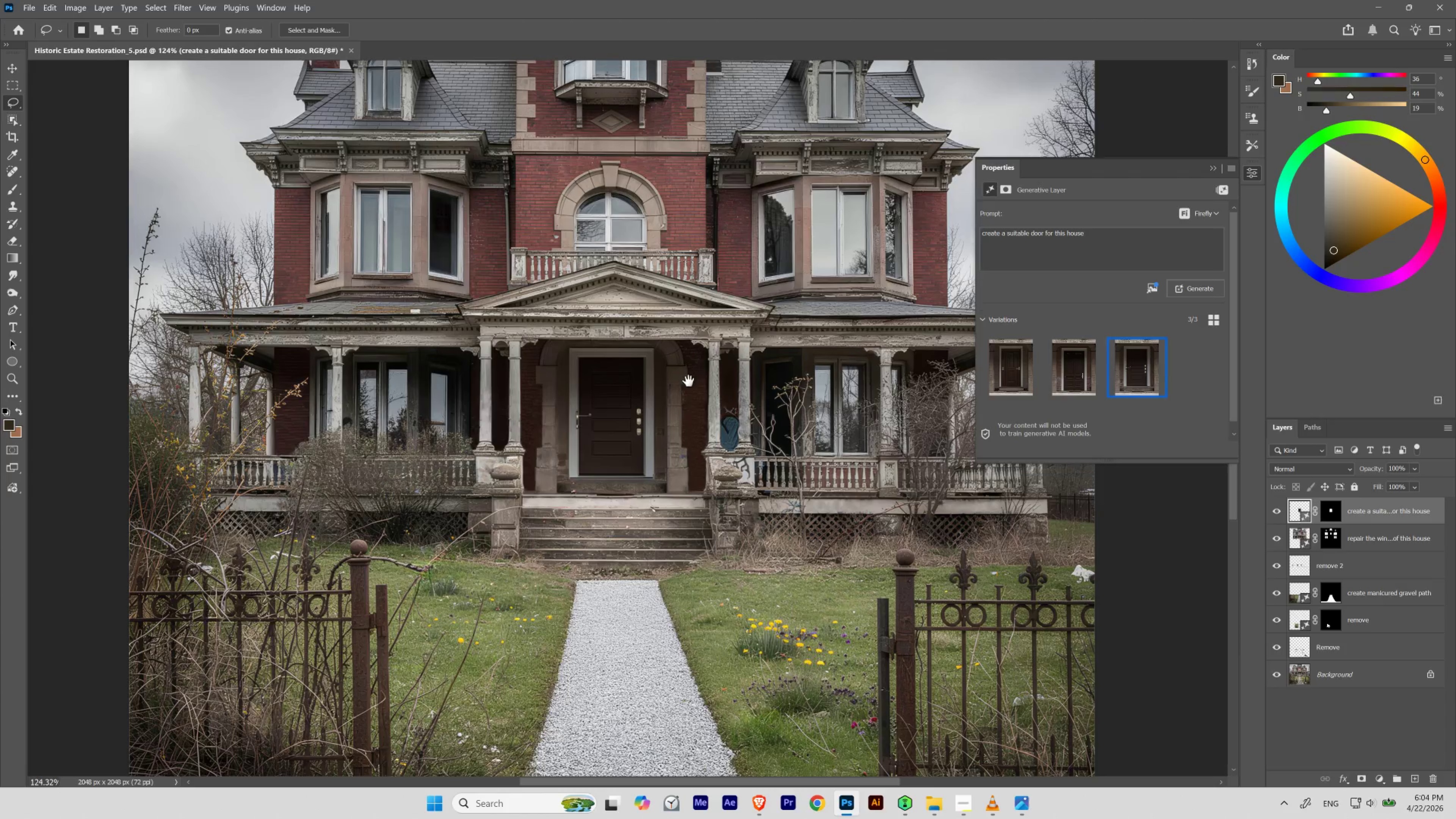 
left_click_drag(start_coordinate=[688, 365], to_coordinate=[689, 392])
 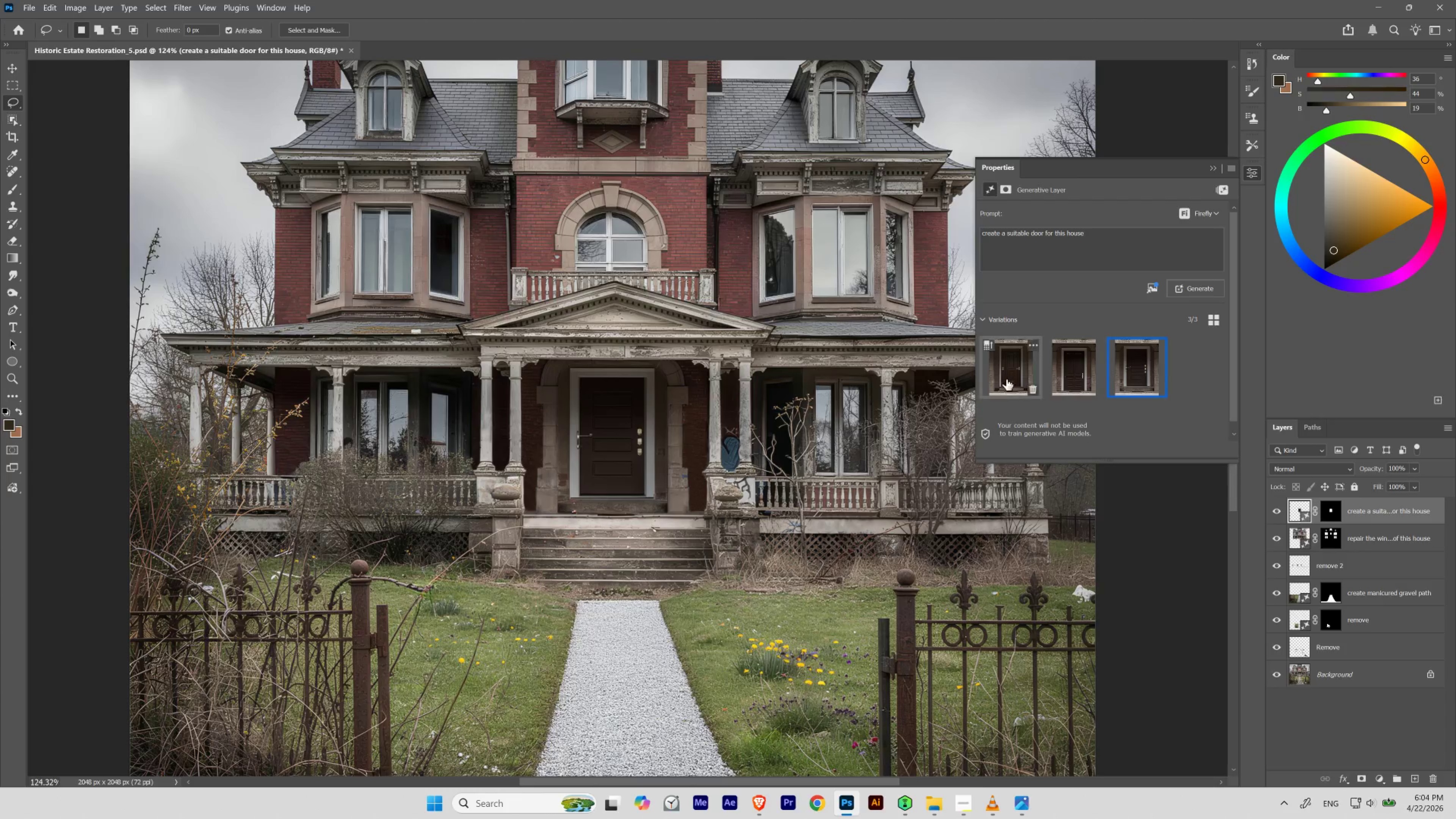 
left_click([1009, 373])
 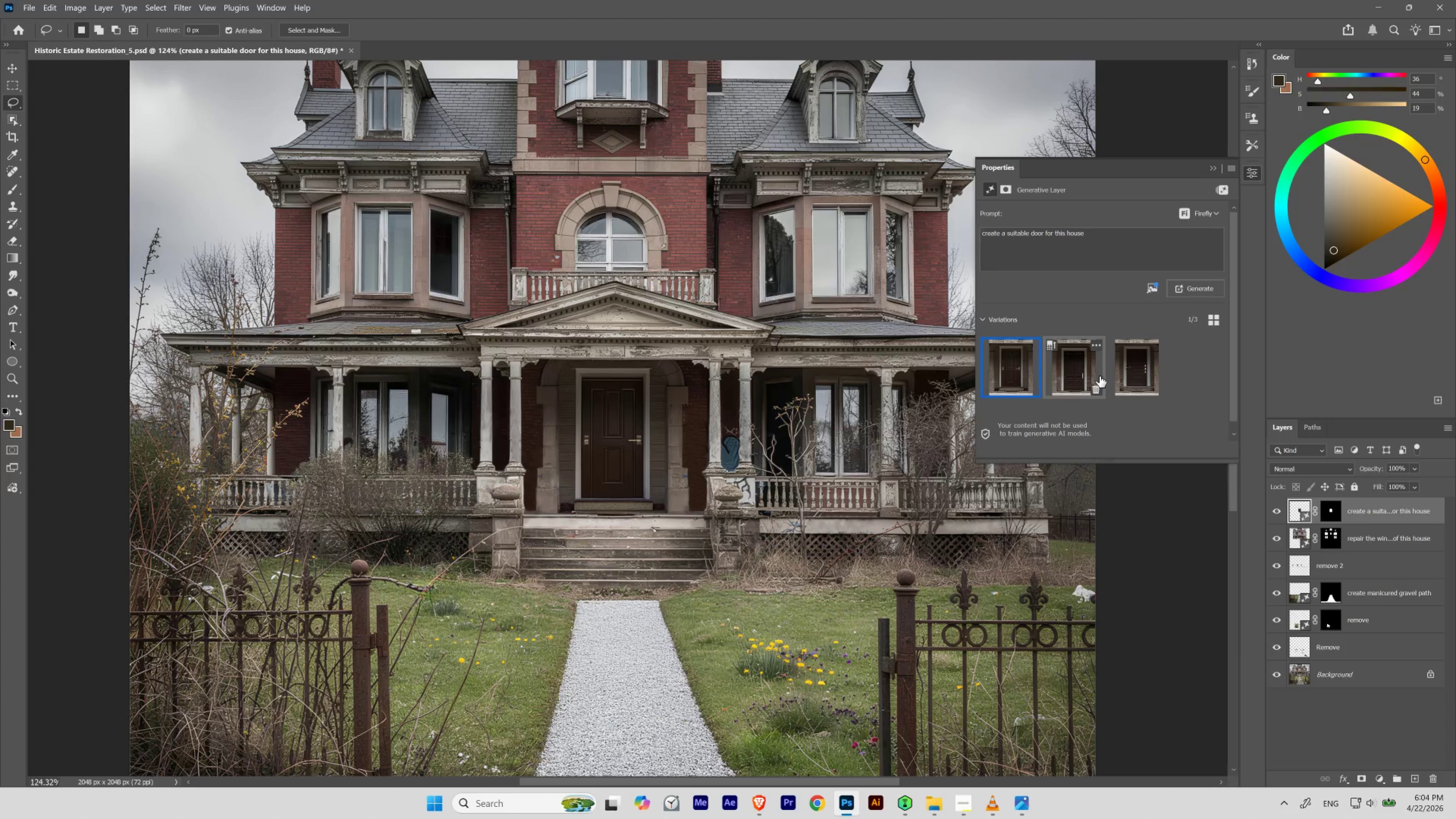 
left_click([1092, 375])
 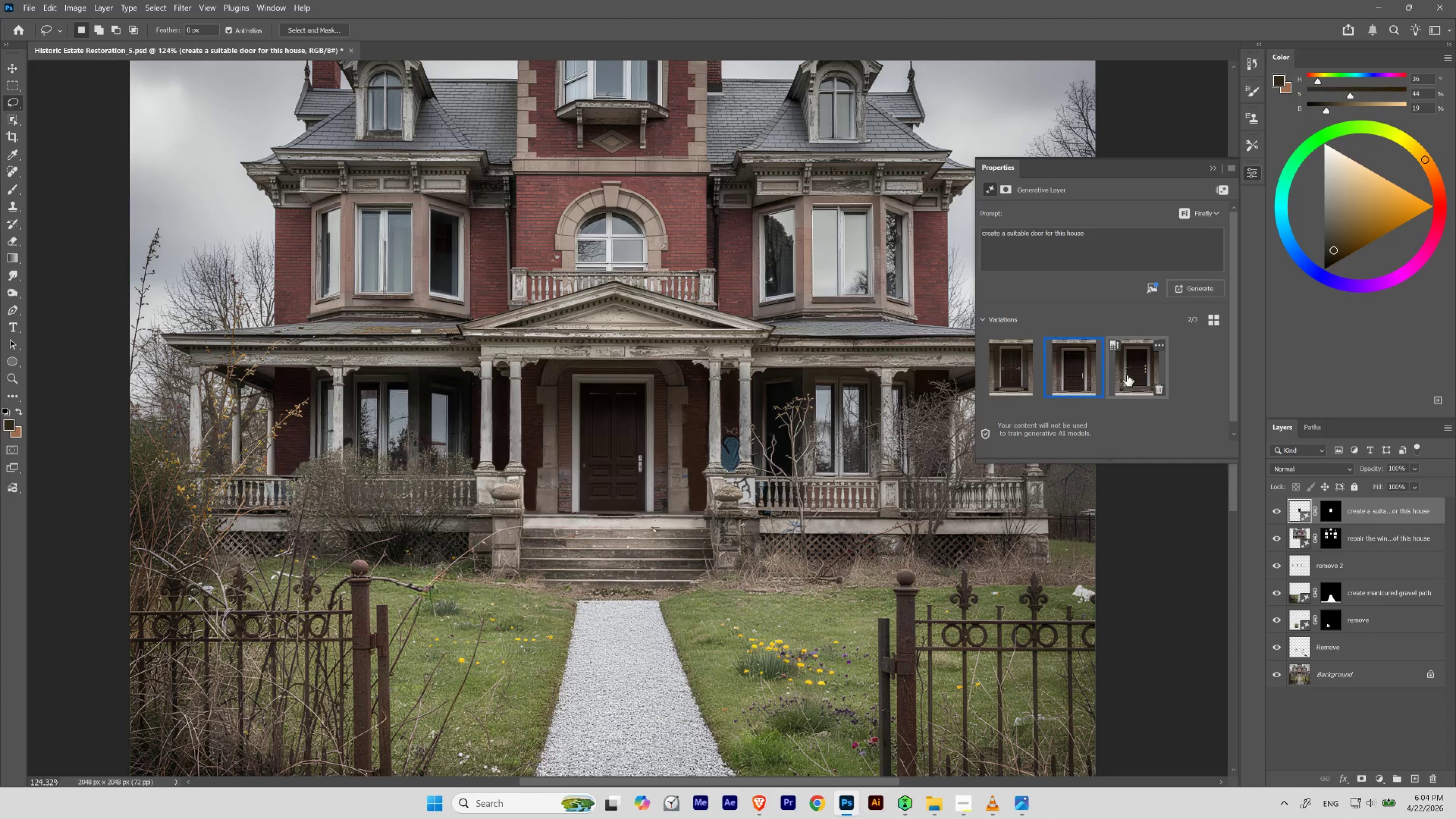 
left_click([1127, 375])
 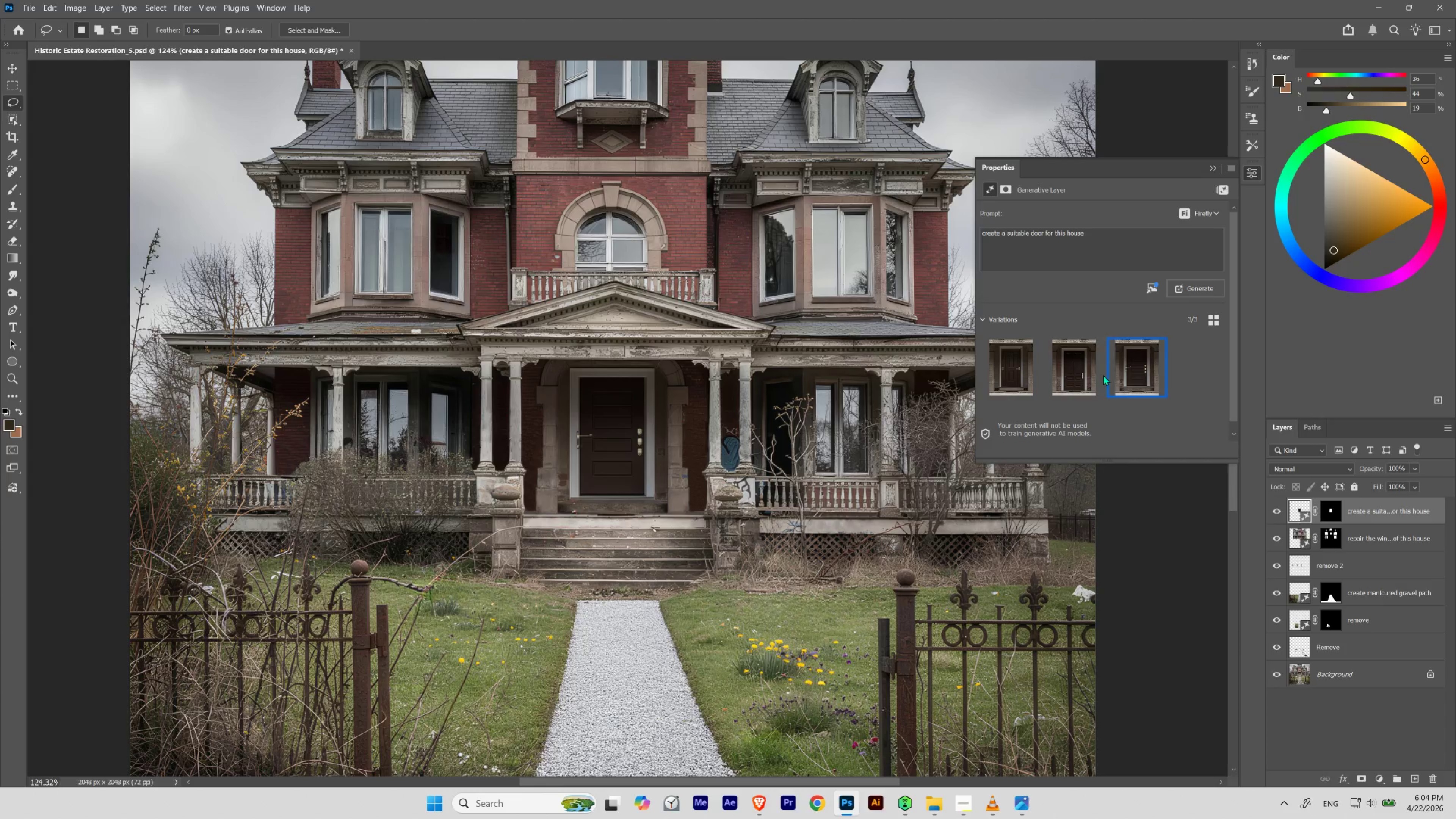 
left_click([1091, 374])
 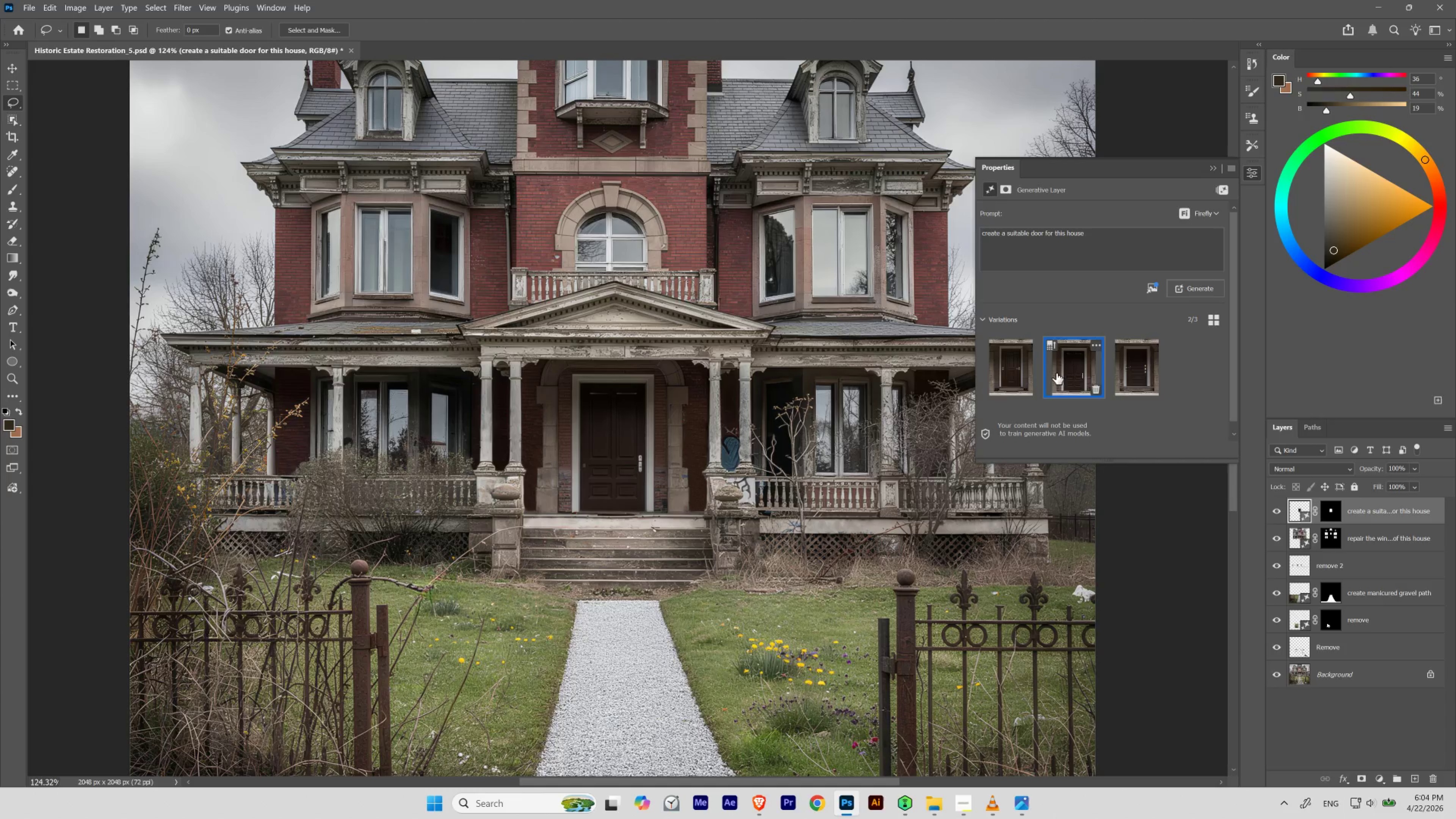 
left_click([1038, 372])
 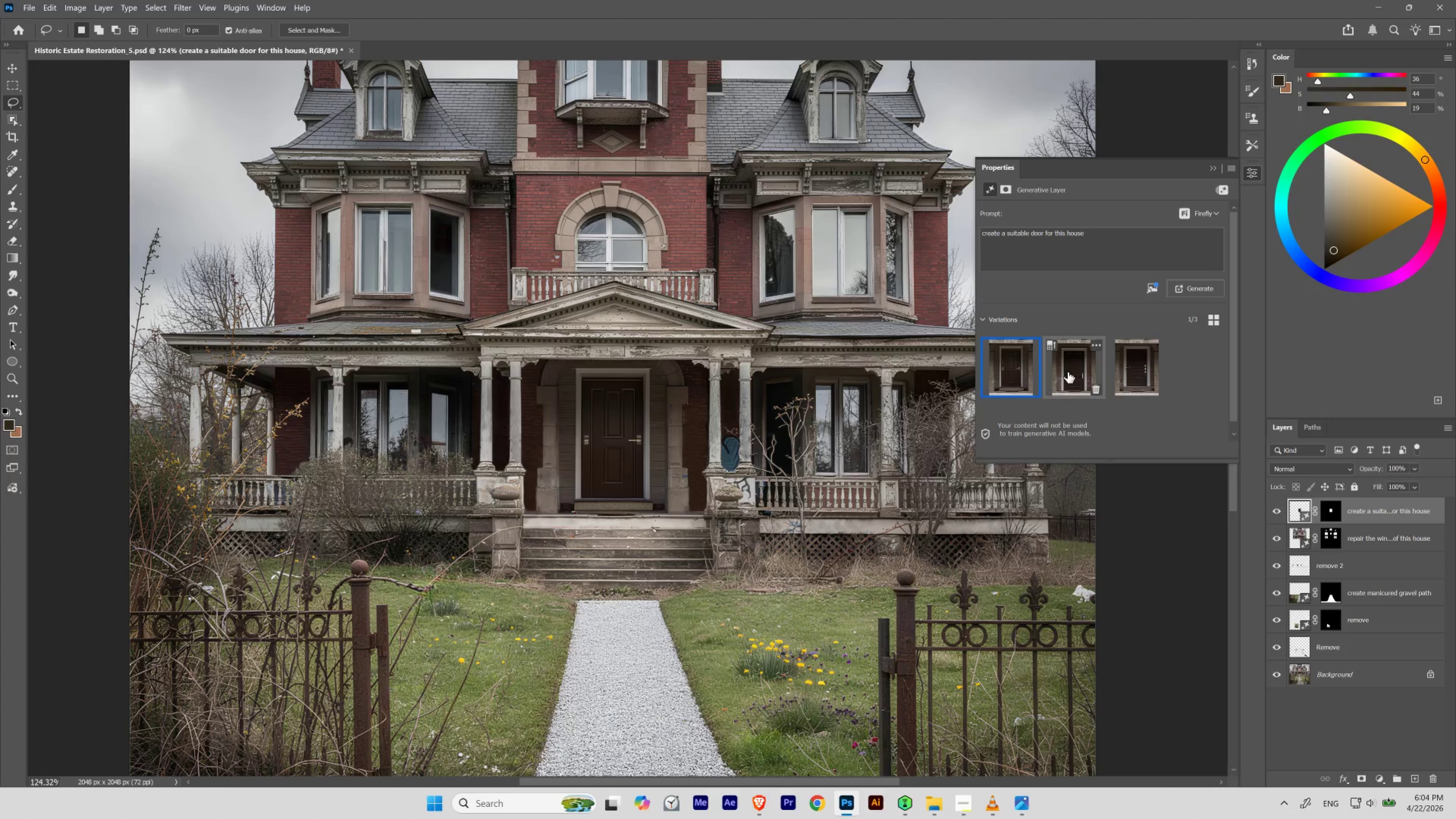 
left_click([1074, 371])
 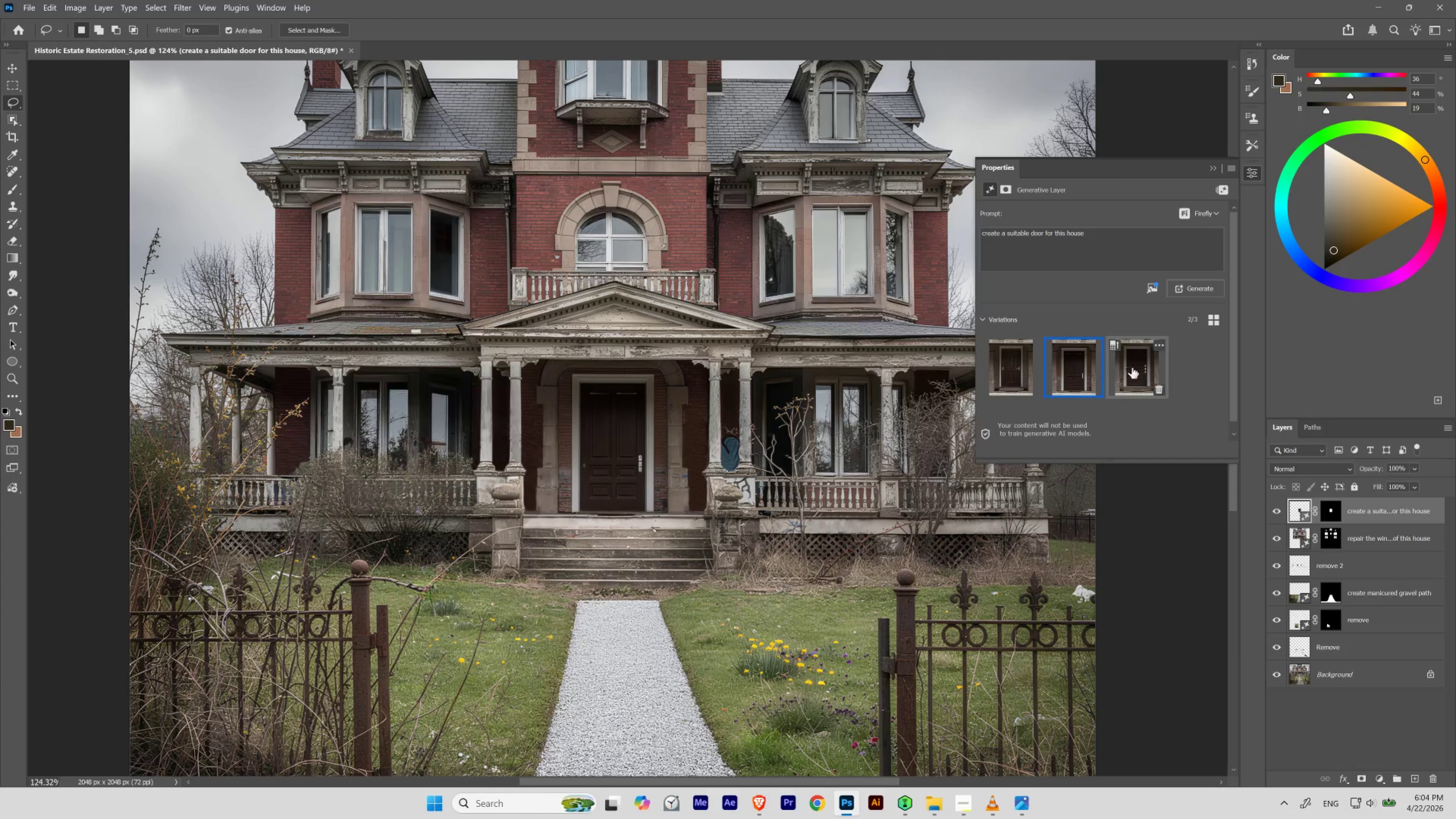 
double_click([1274, 508])
 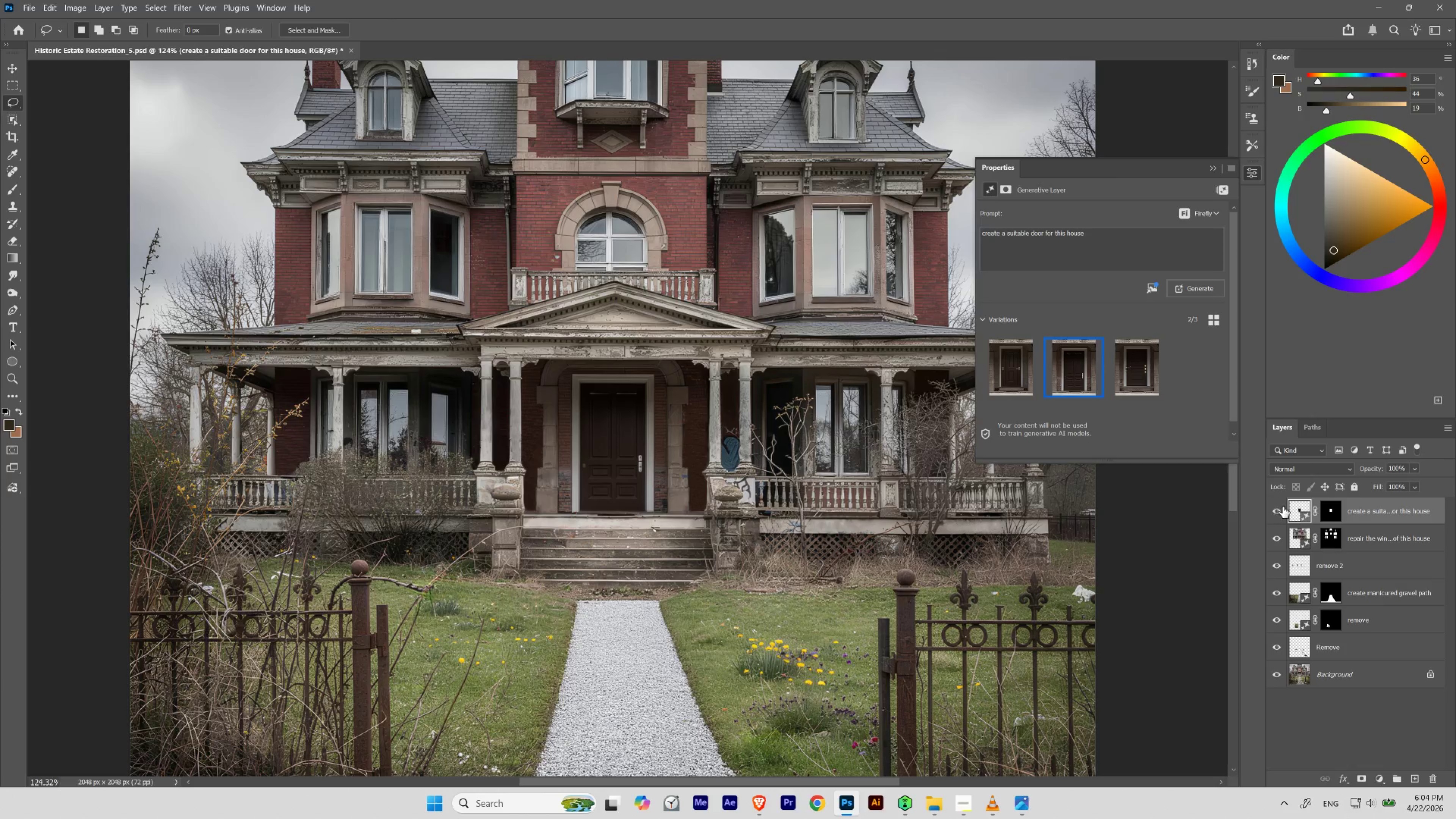 
left_click([1302, 511])
 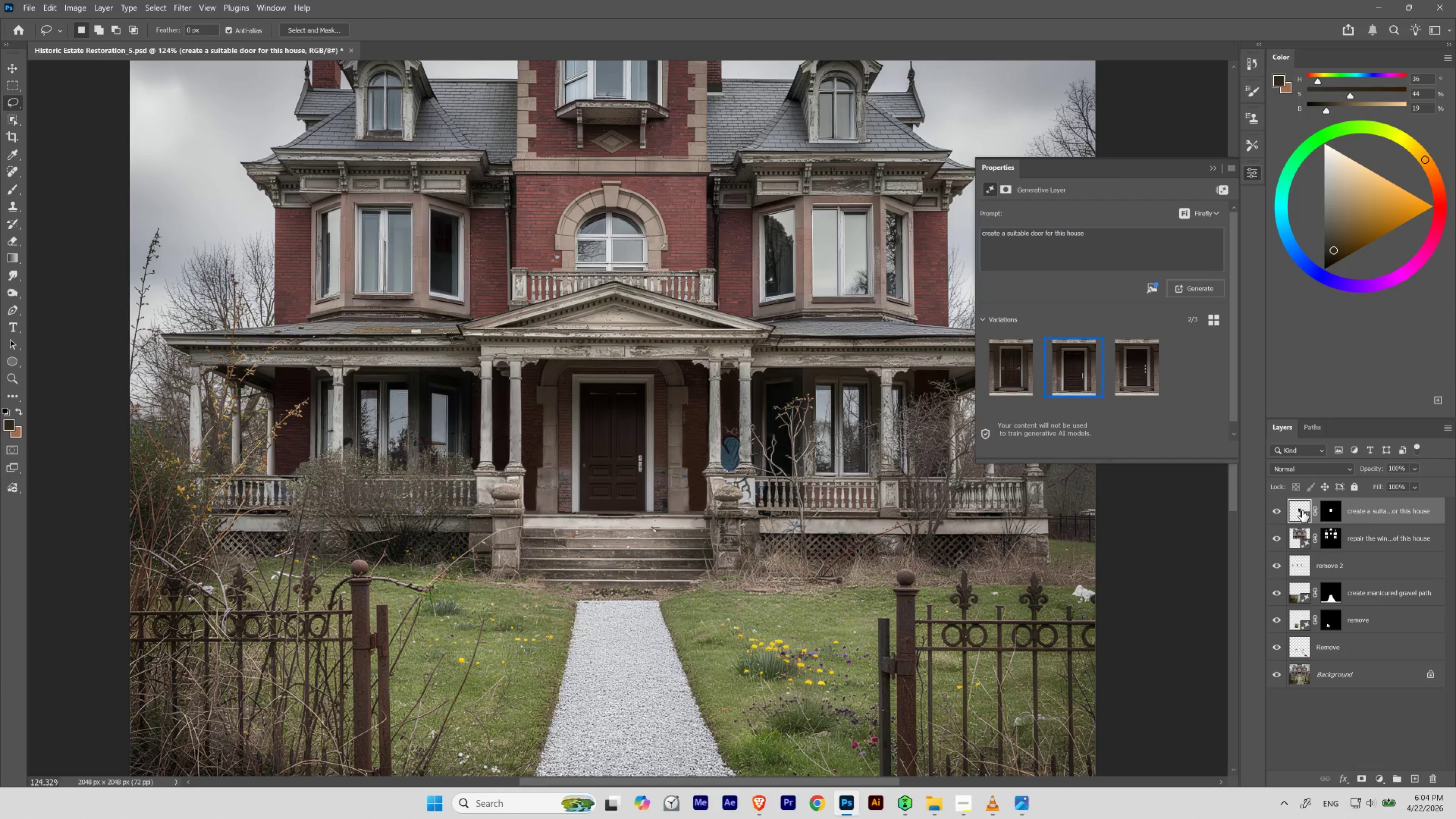 
hold_key(key=Space, duration=9.67)
 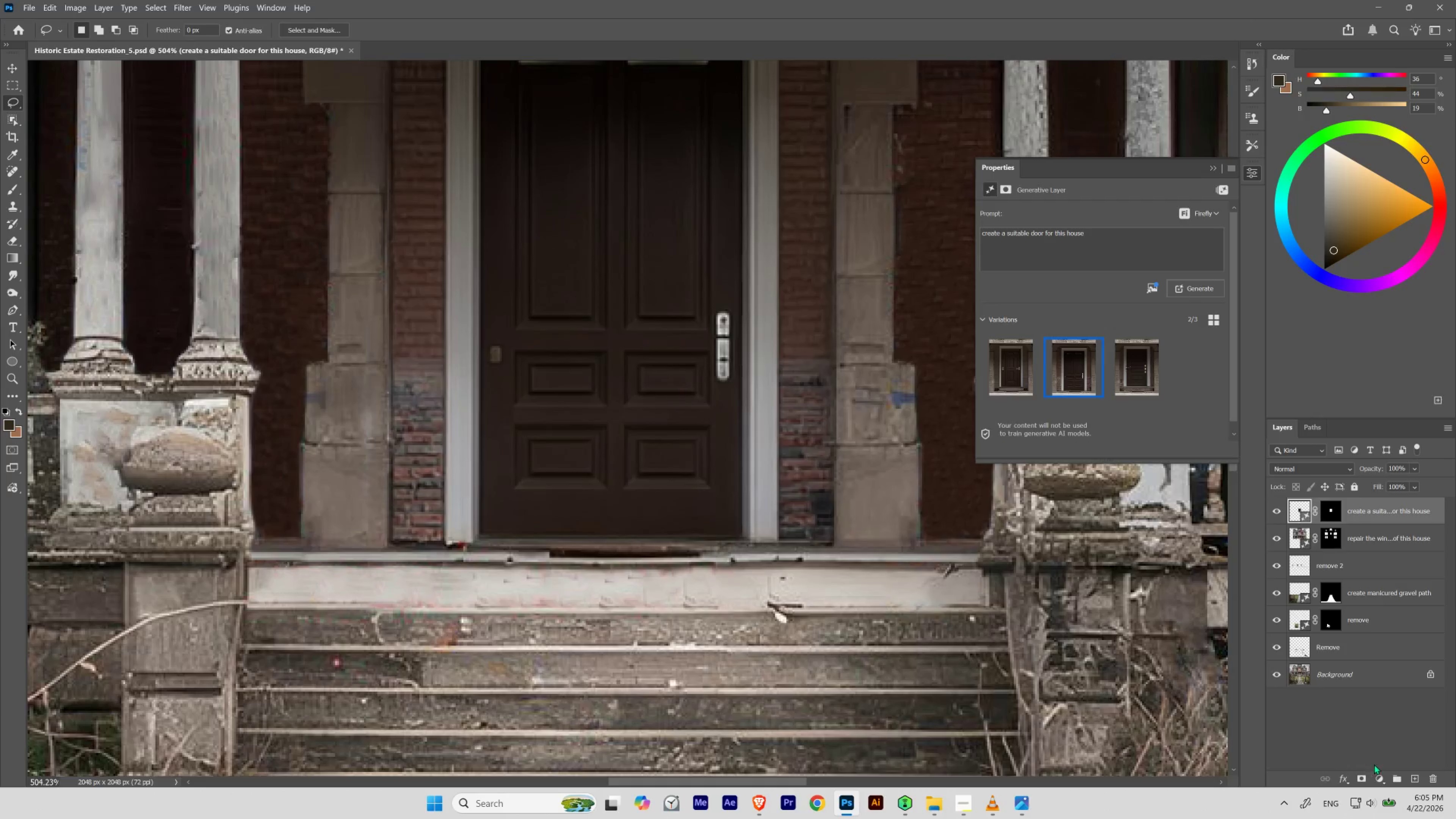 
left_click_drag(start_coordinate=[543, 282], to_coordinate=[539, 343])
 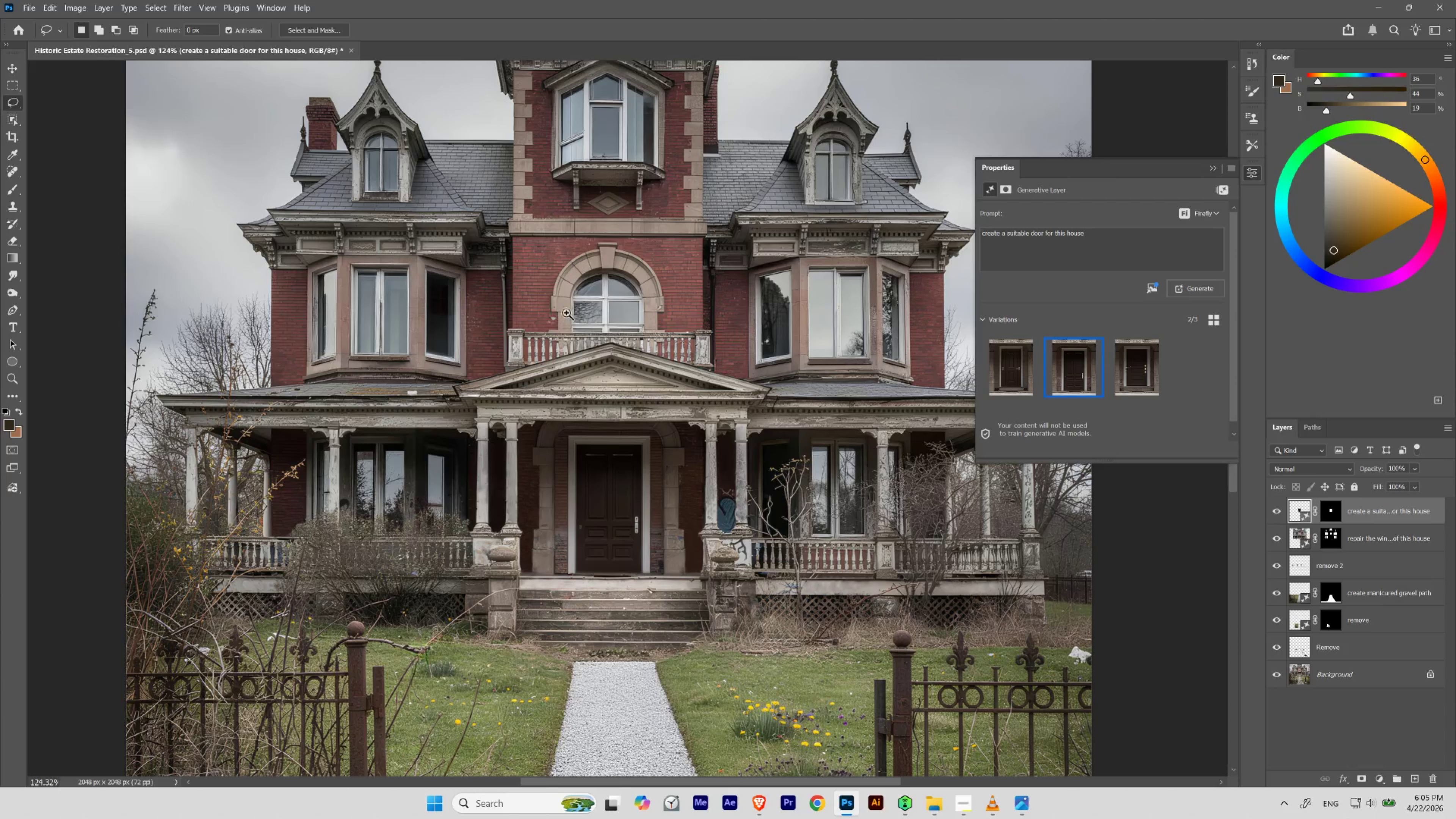 
hold_key(key=ControlLeft, duration=0.69)
left_click_drag(start_coordinate=[569, 315], to_coordinate=[556, 329])
 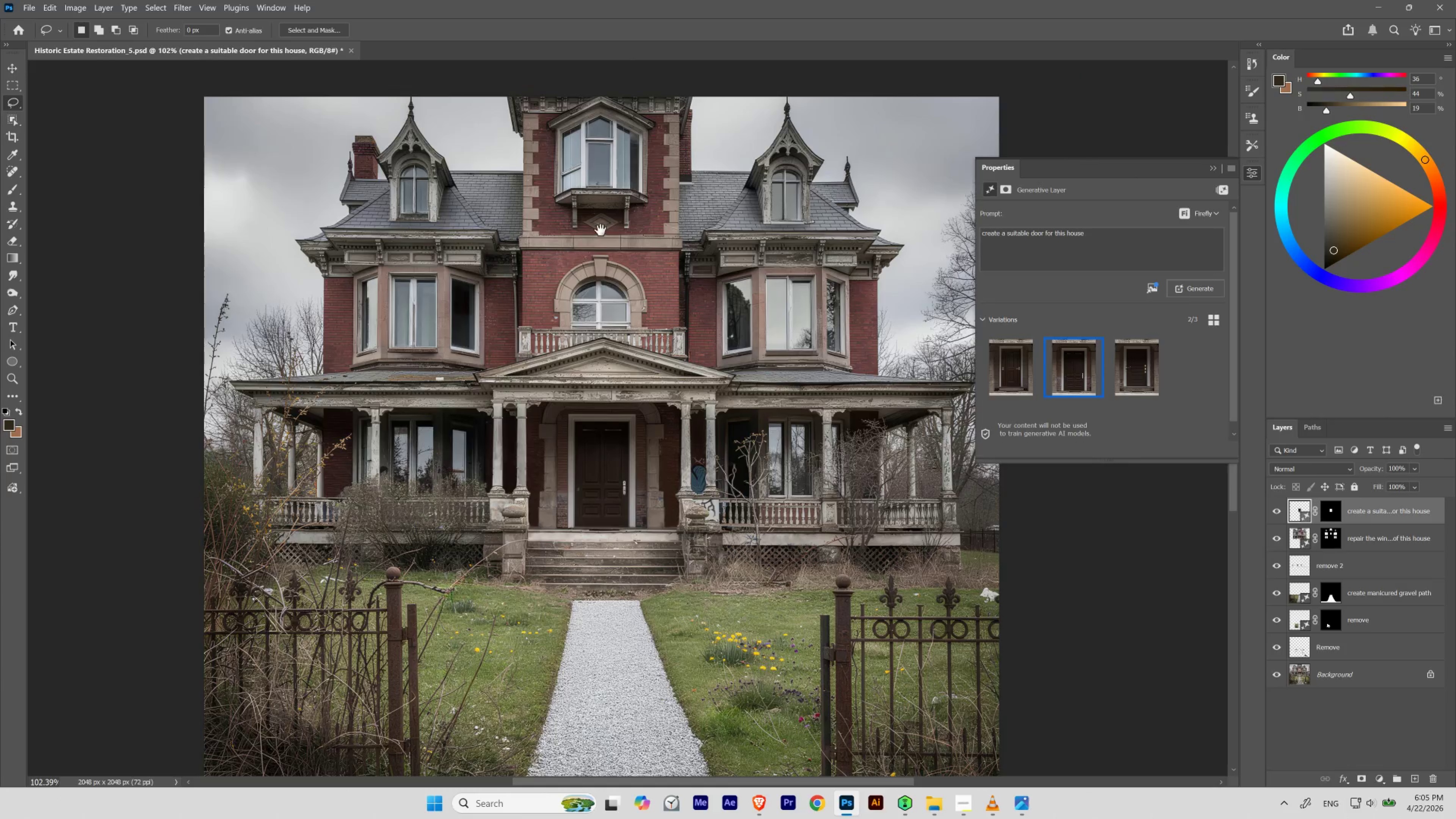 
left_click_drag(start_coordinate=[600, 230], to_coordinate=[591, 322])
 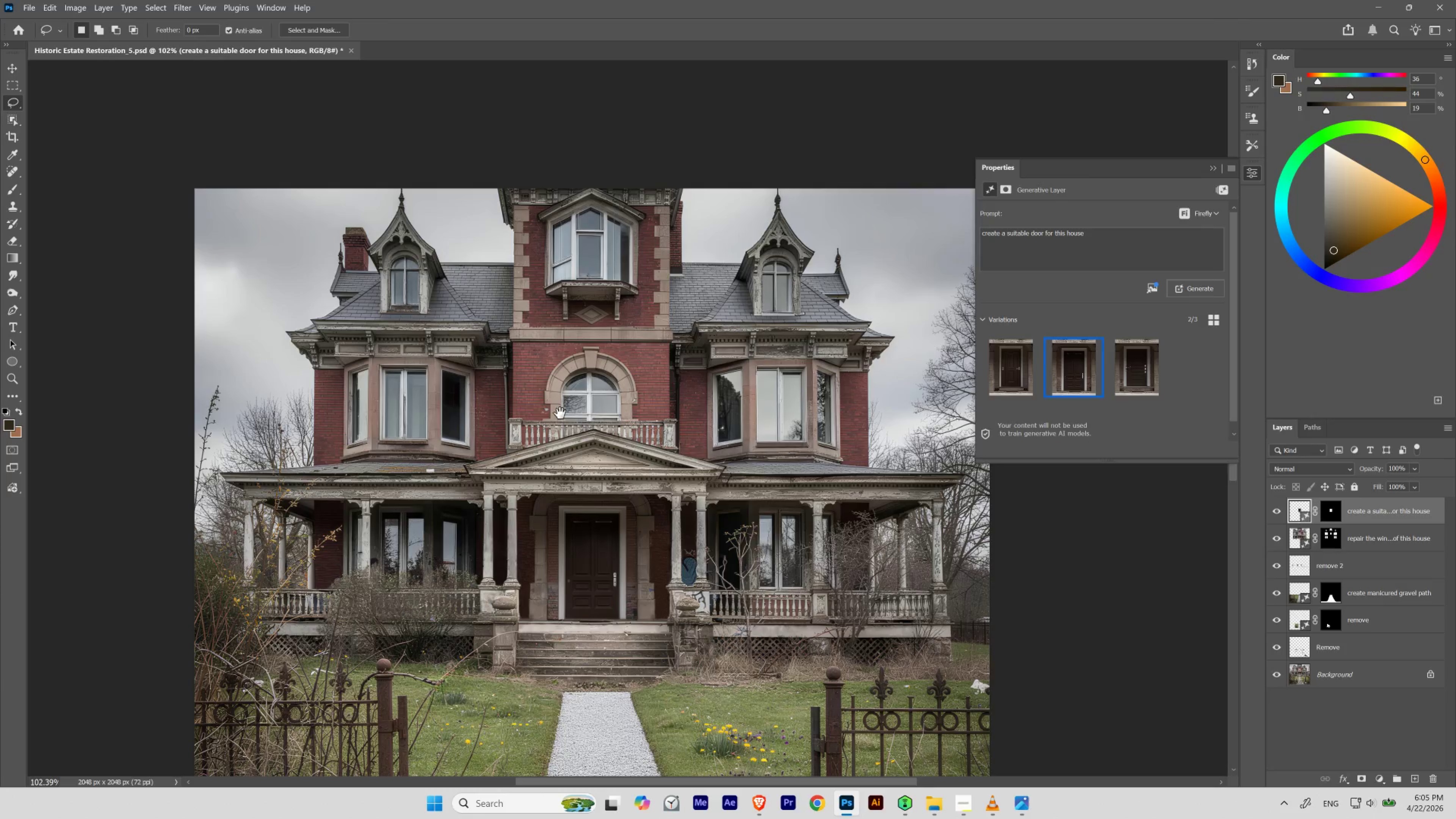 
hold_key(key=ControlLeft, duration=2.88)
left_click_drag(start_coordinate=[578, 281], to_coordinate=[604, 331])
 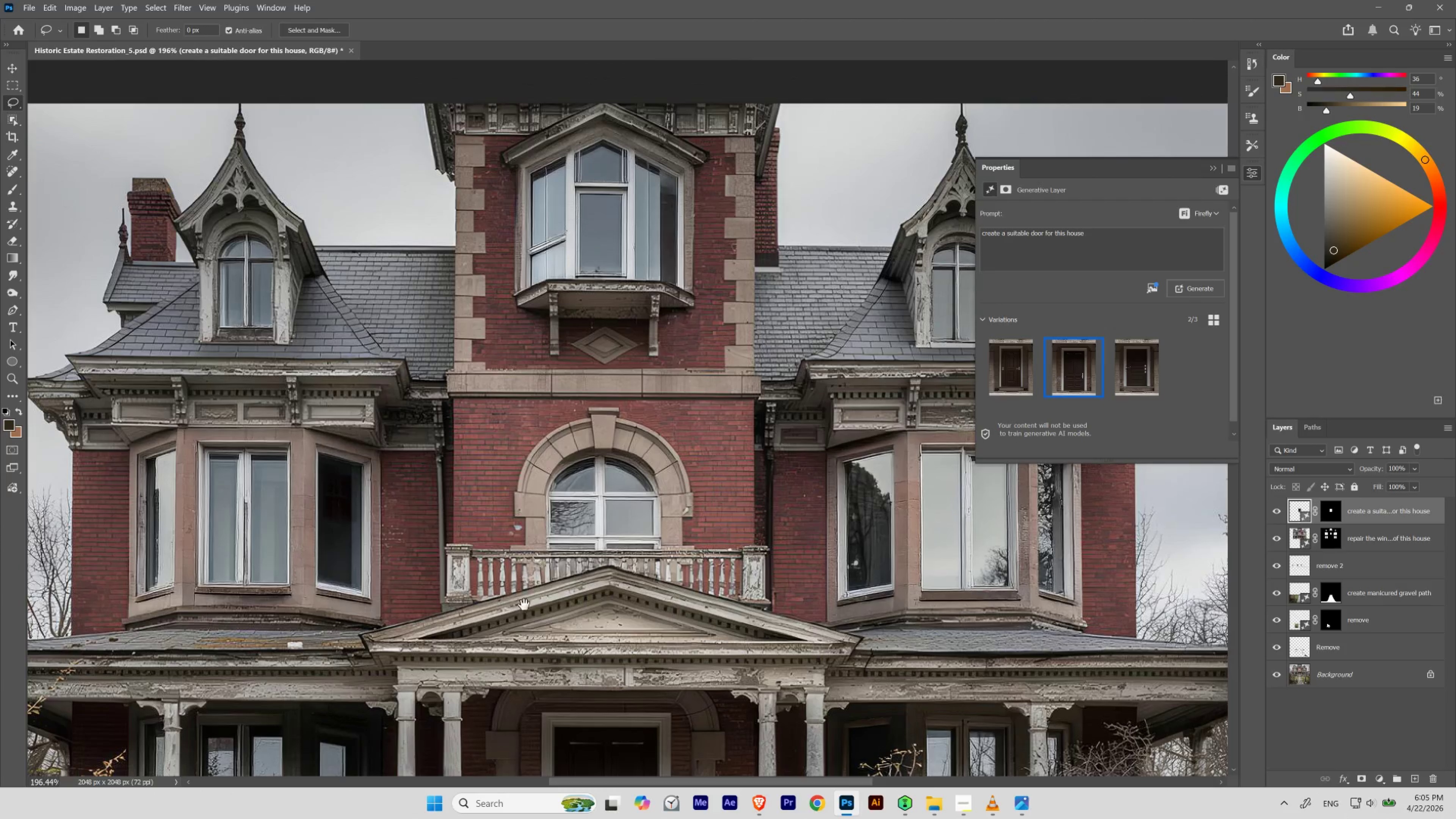 
left_click_drag(start_coordinate=[526, 609], to_coordinate=[525, 343])
 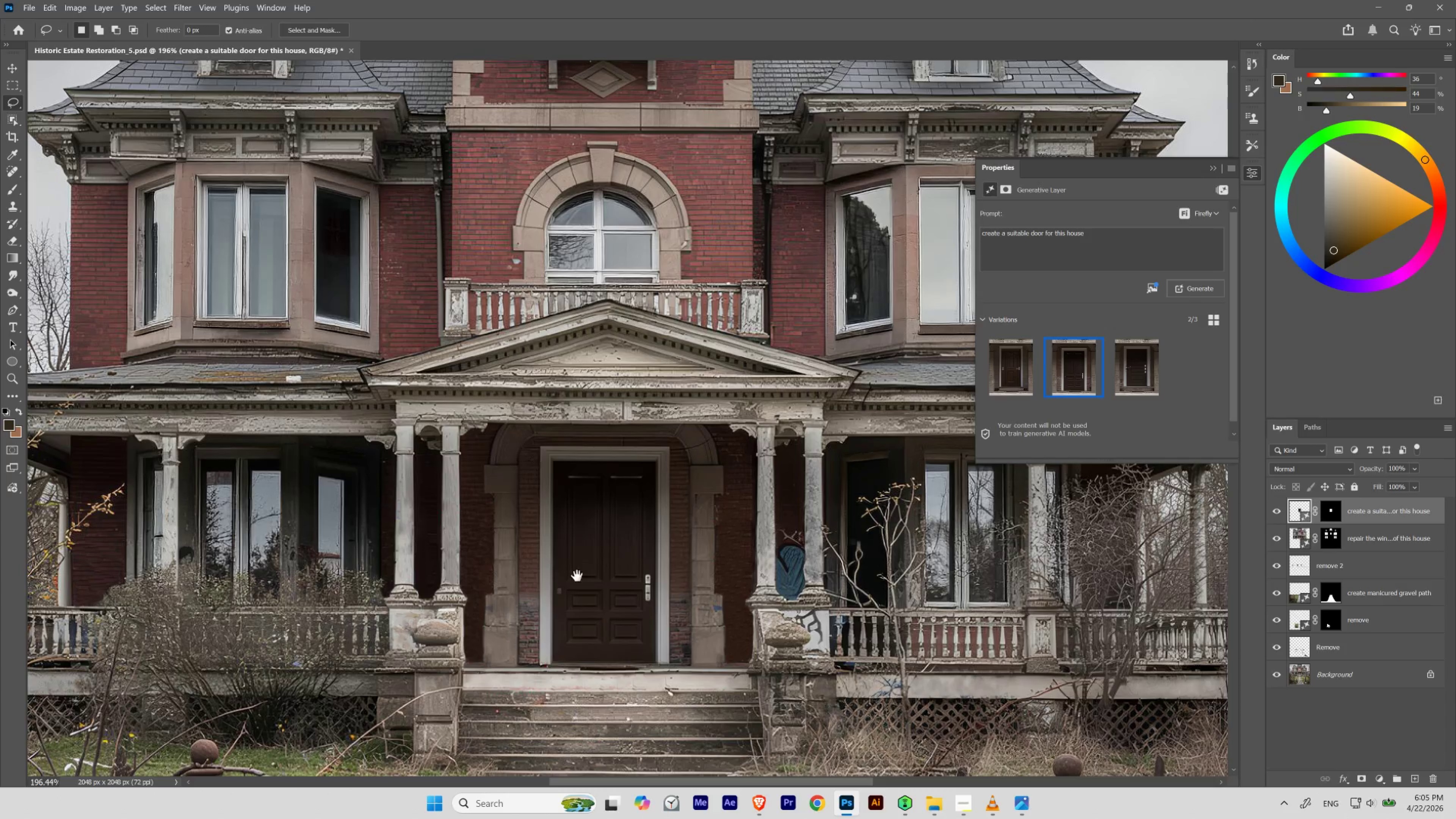 
hold_key(key=ControlLeft, duration=0.8)
left_click_drag(start_coordinate=[604, 687], to_coordinate=[643, 710])
 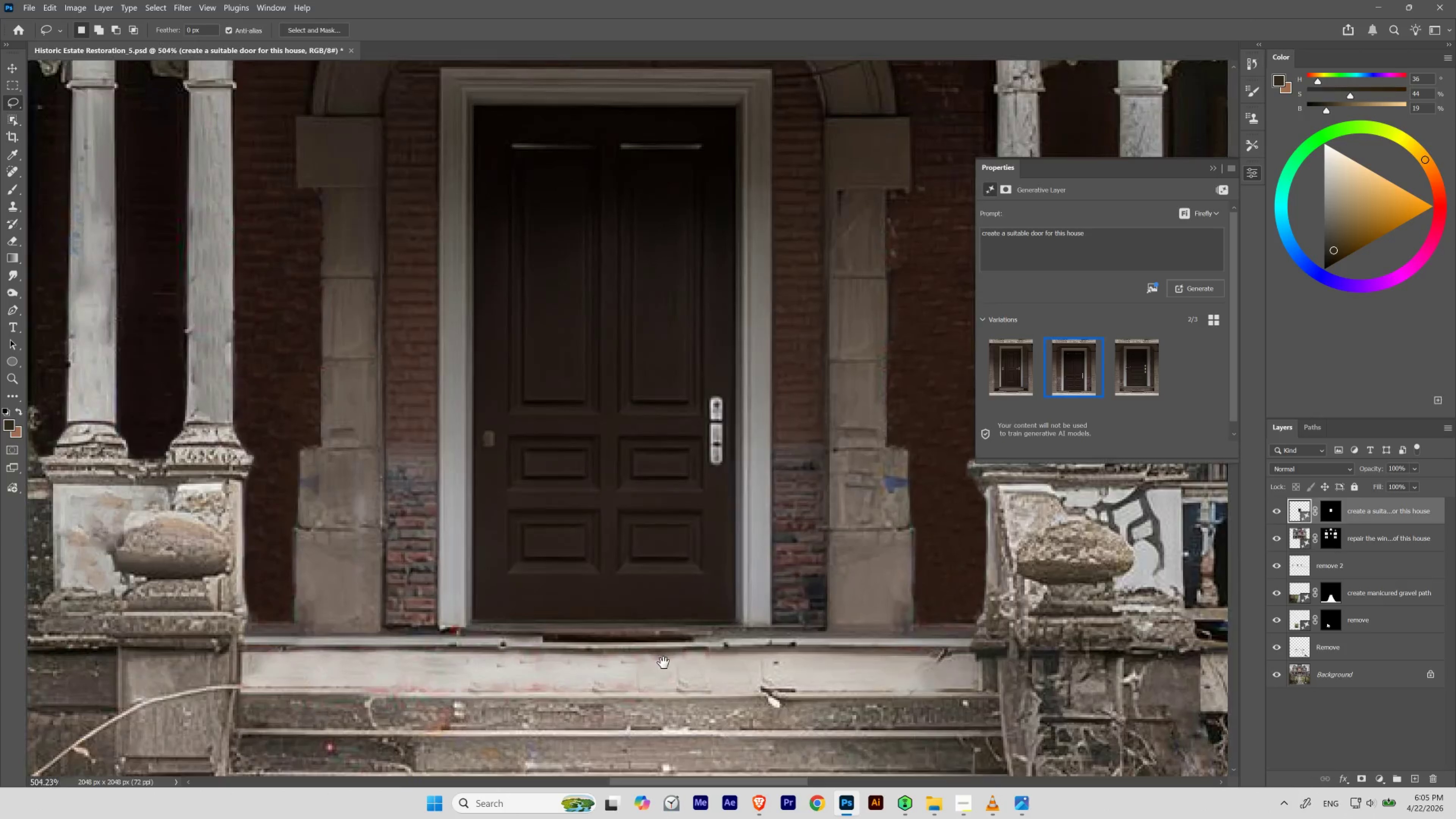 
left_click_drag(start_coordinate=[671, 647], to_coordinate=[678, 562])
 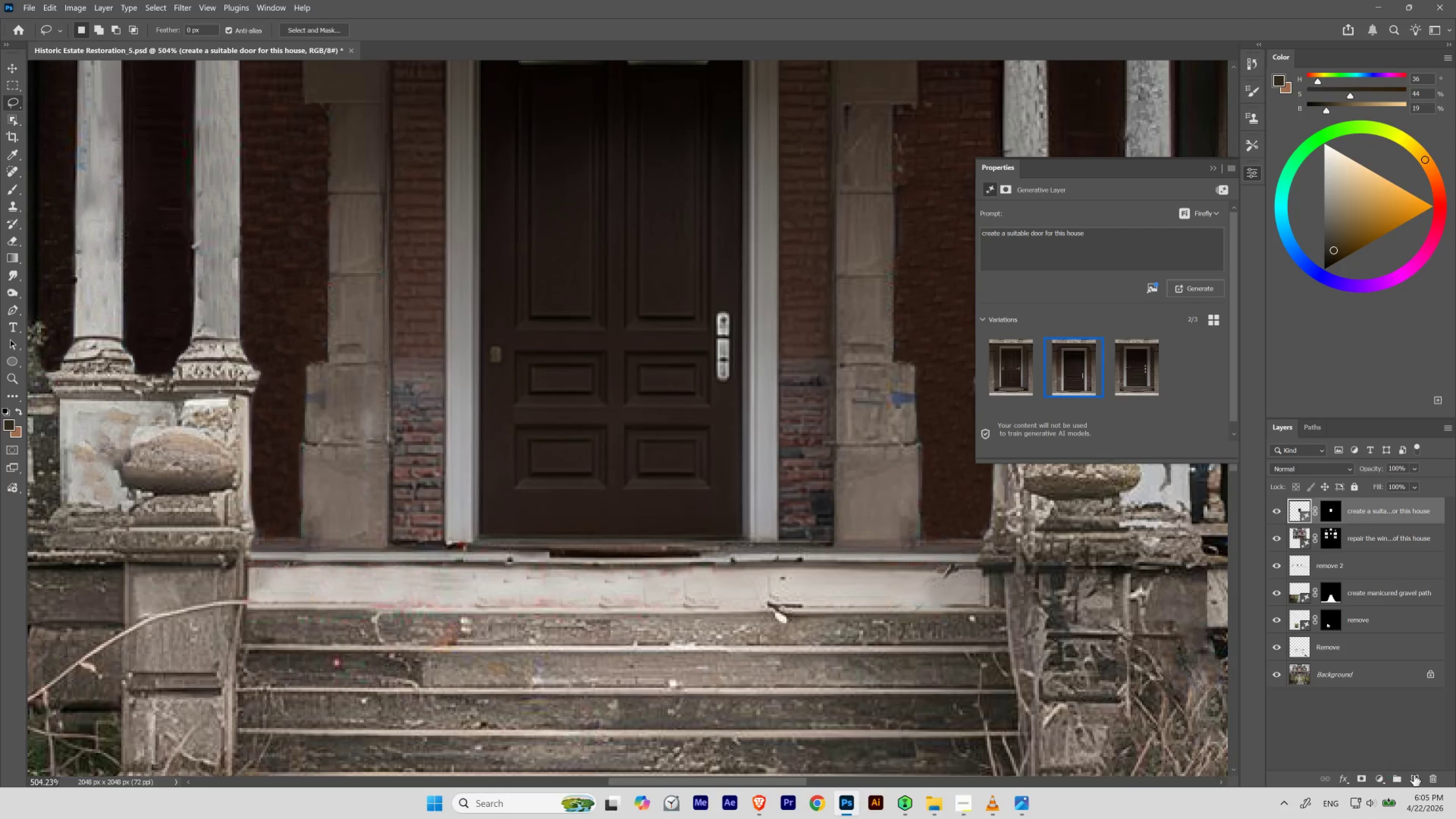 
left_click([1419, 776])
 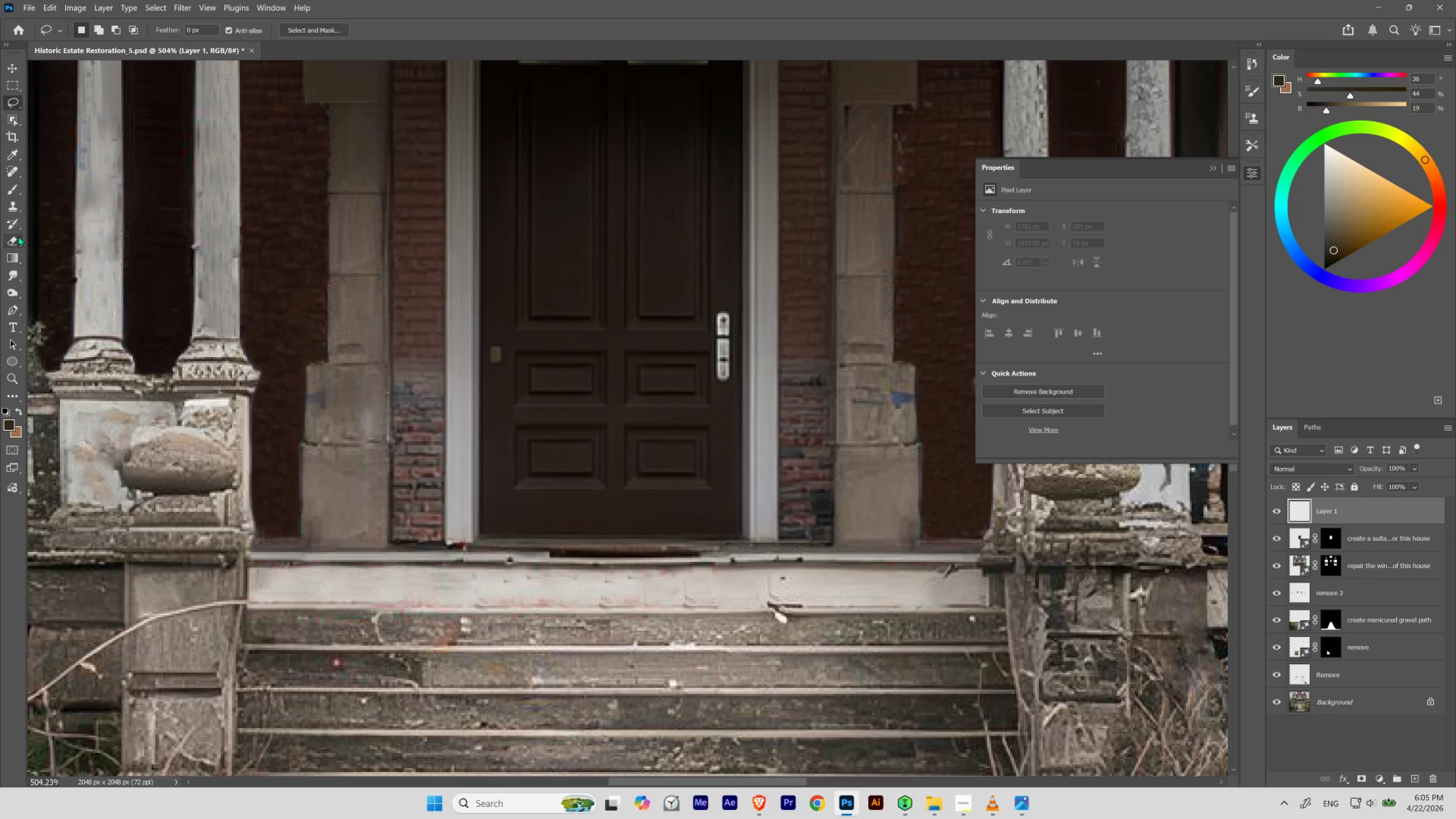 
left_click([18, 209])
 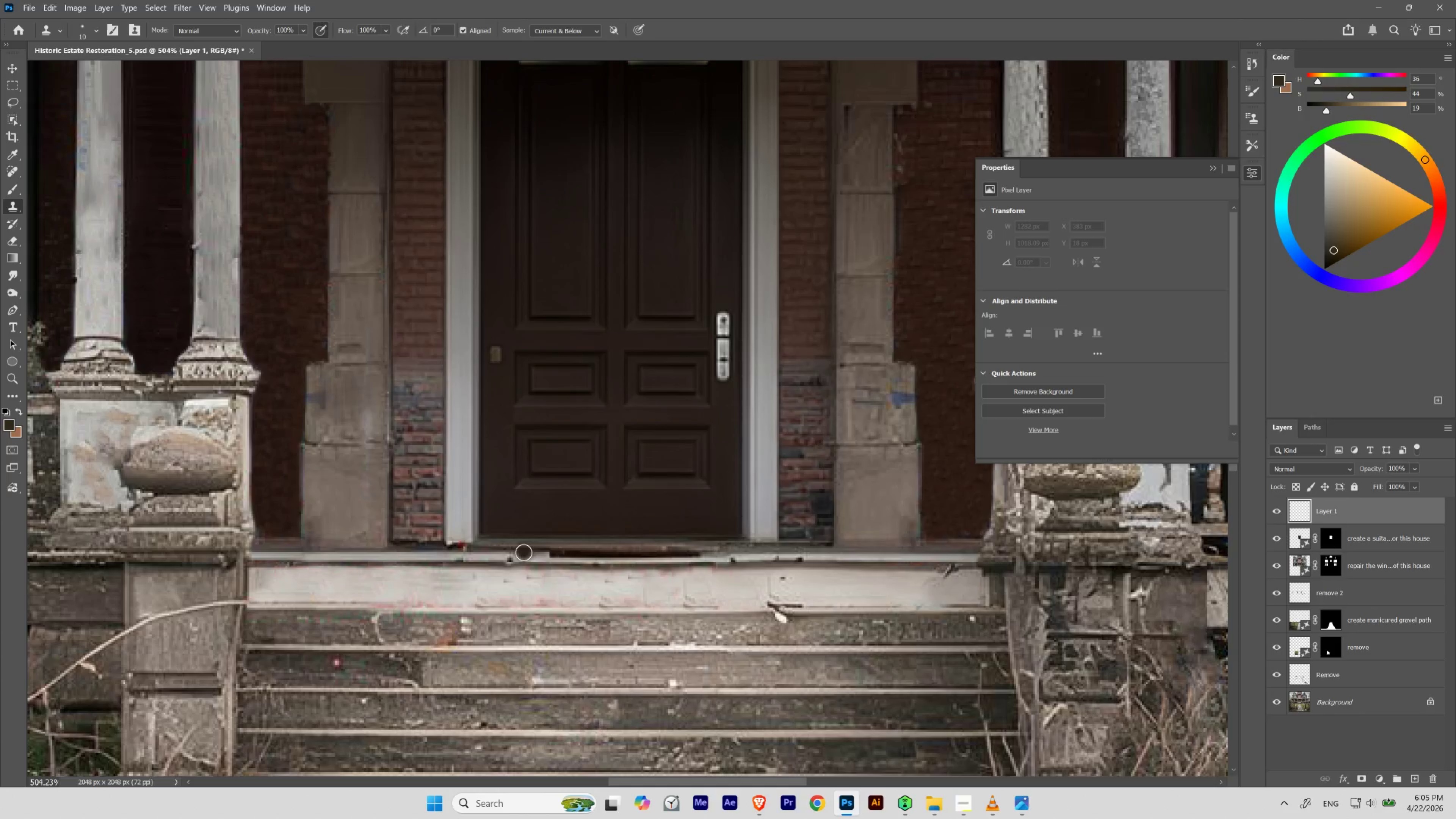 
key(BracketRight)
 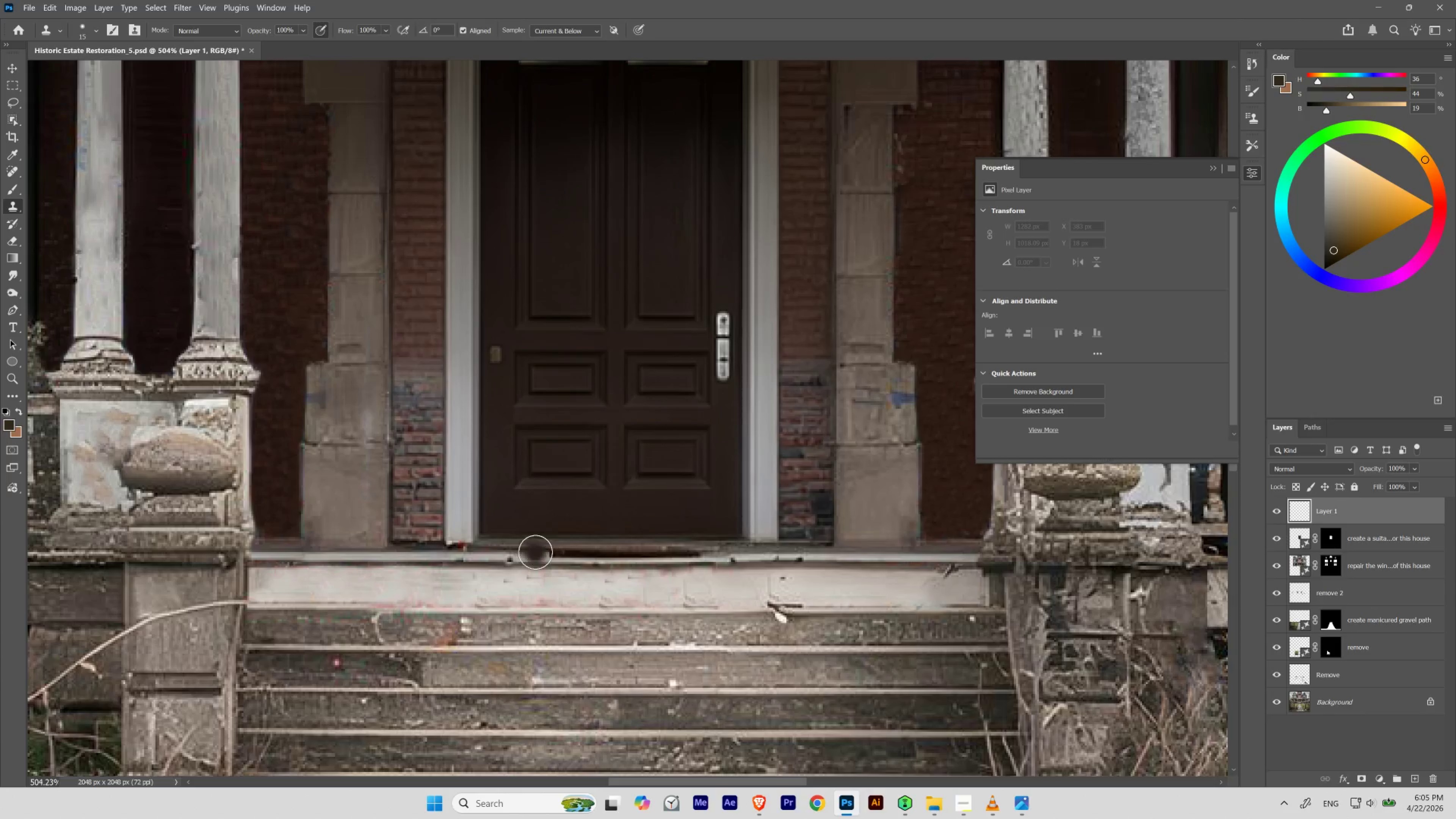 
key(BracketRight)
 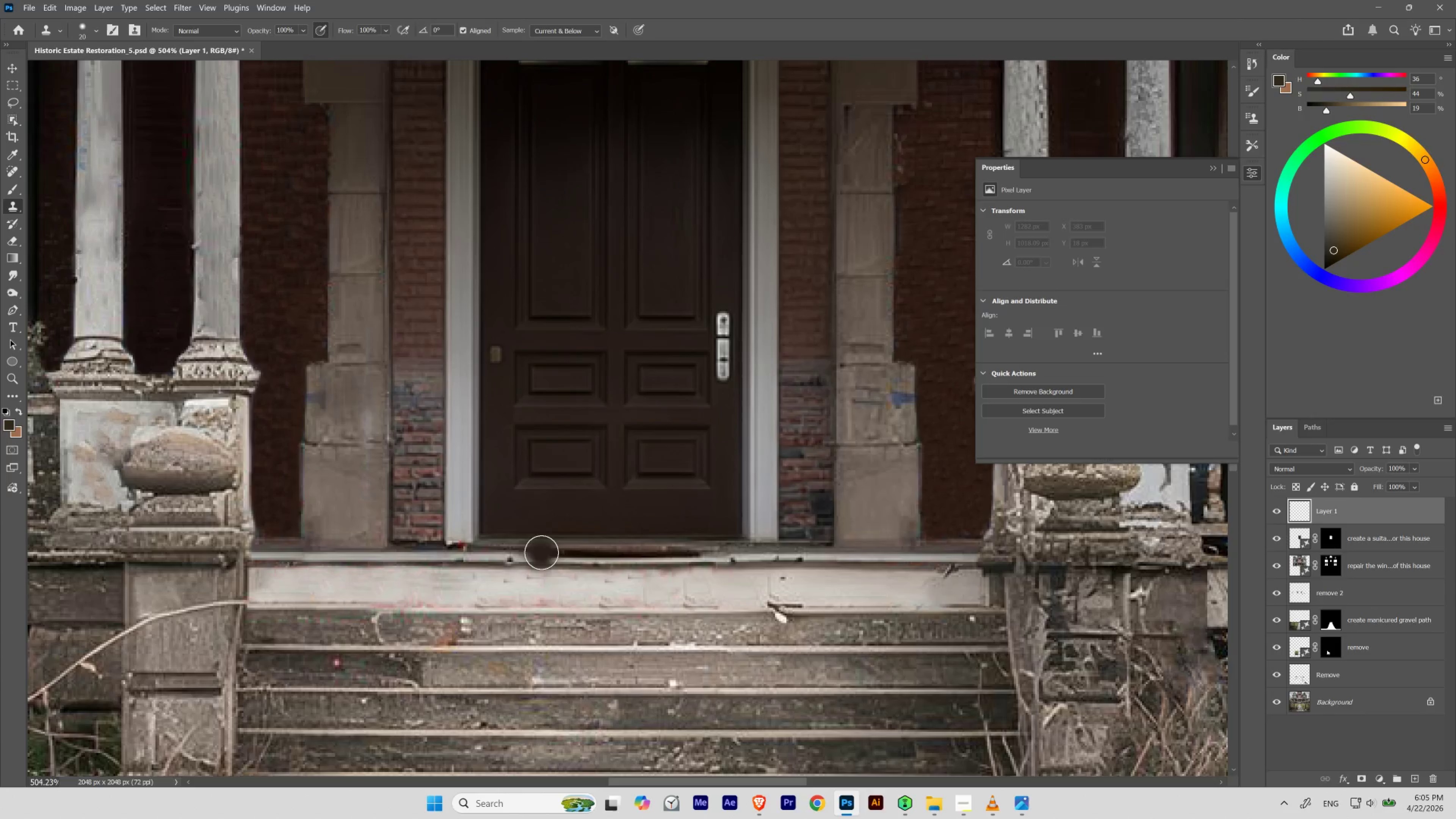 
key(BracketRight)
 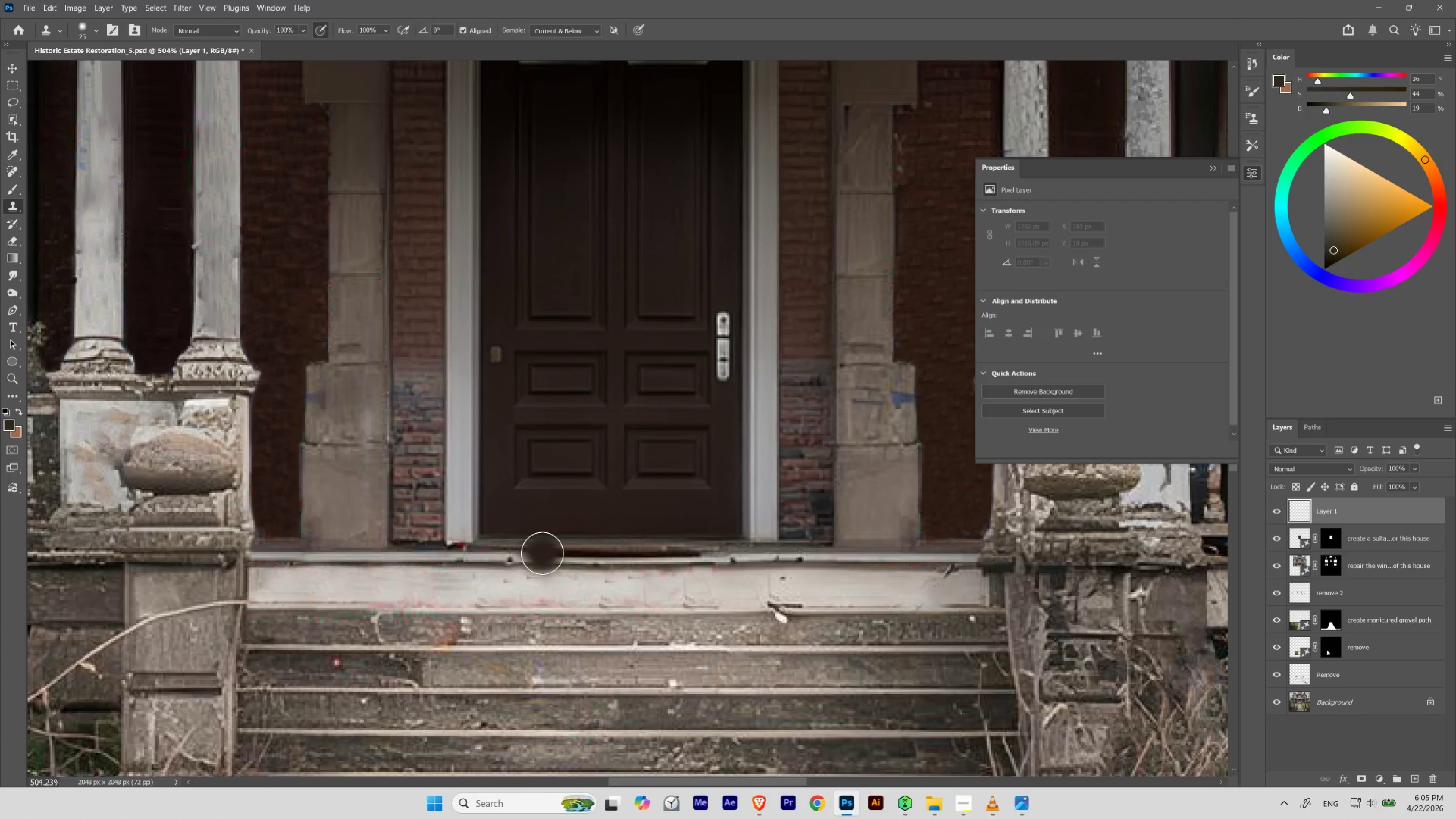 
key(BracketRight)
 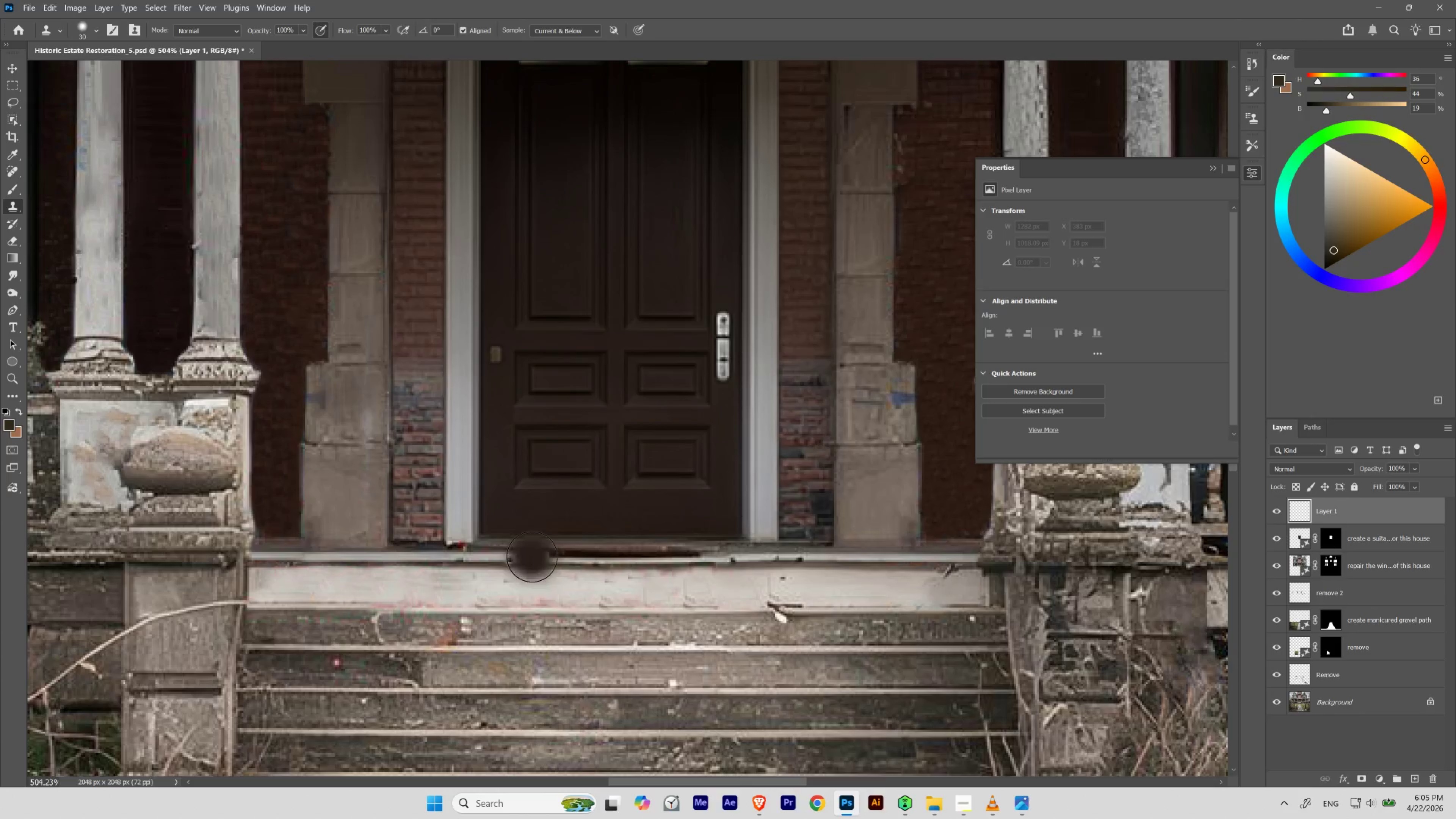 
key(BracketRight)
 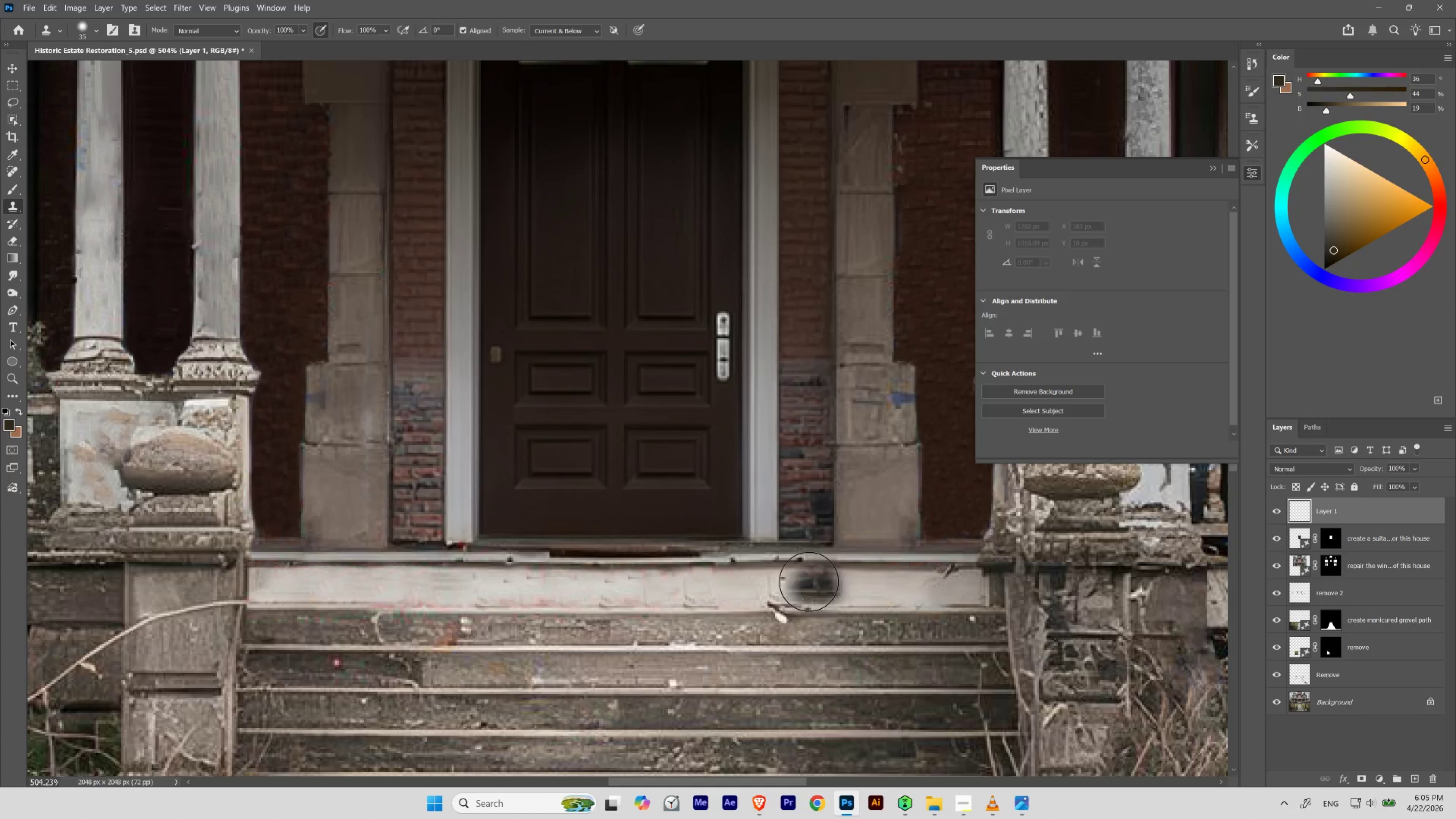 
hold_key(key=AltLeft, duration=2.14)
left_click([809, 557])
 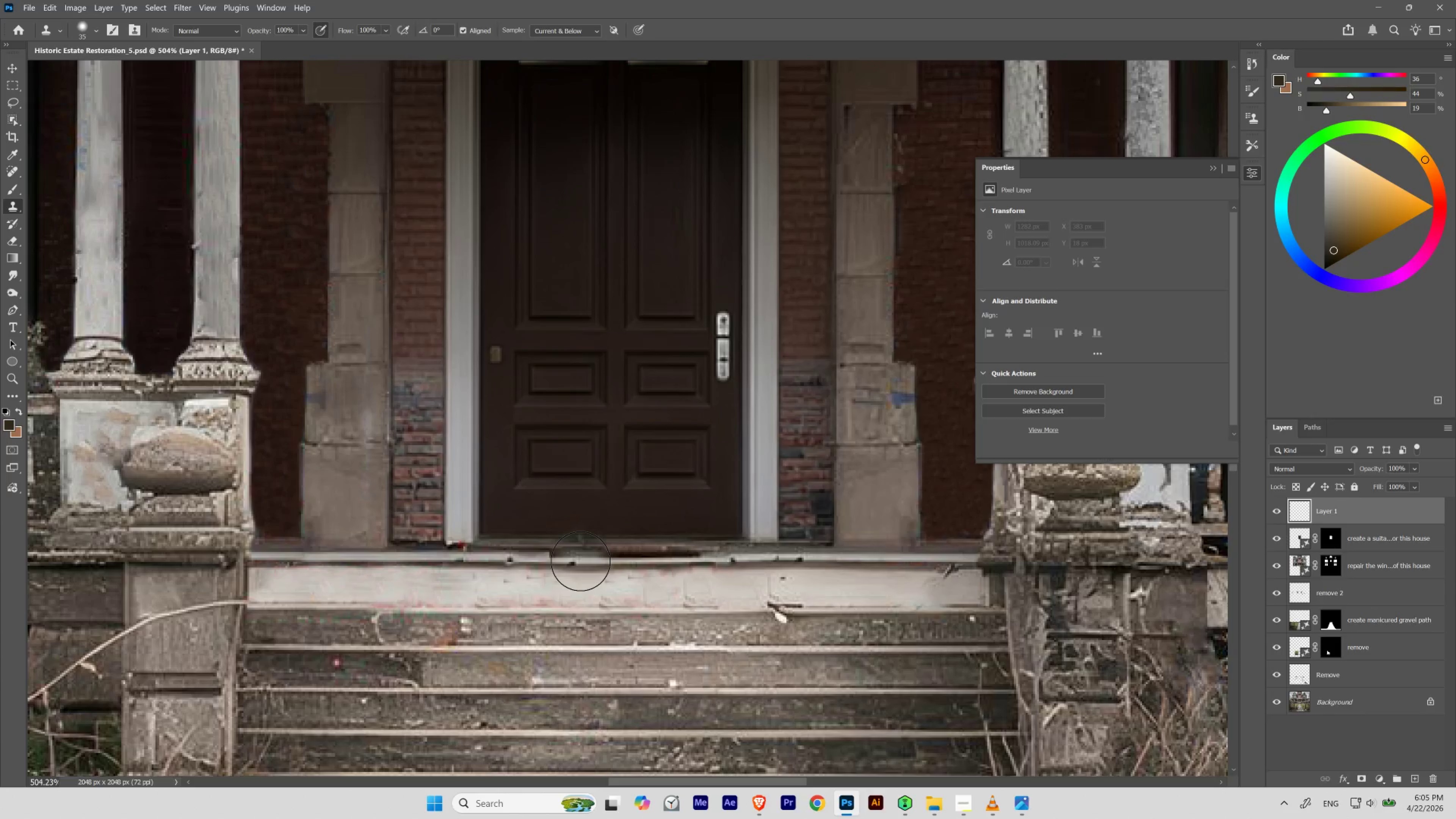 
key(BracketLeft)
 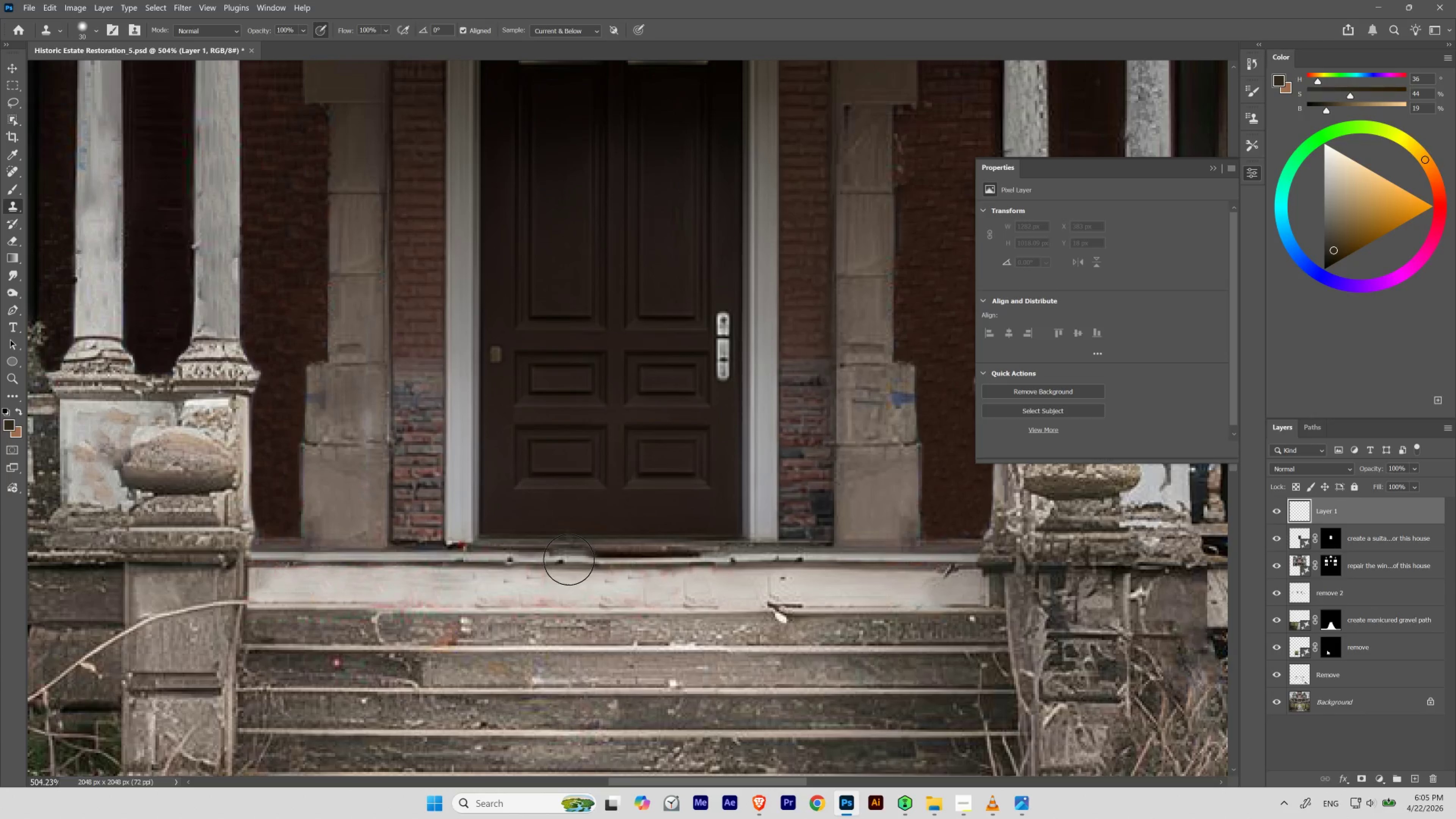 
left_click_drag(start_coordinate=[567, 559], to_coordinate=[588, 561])
 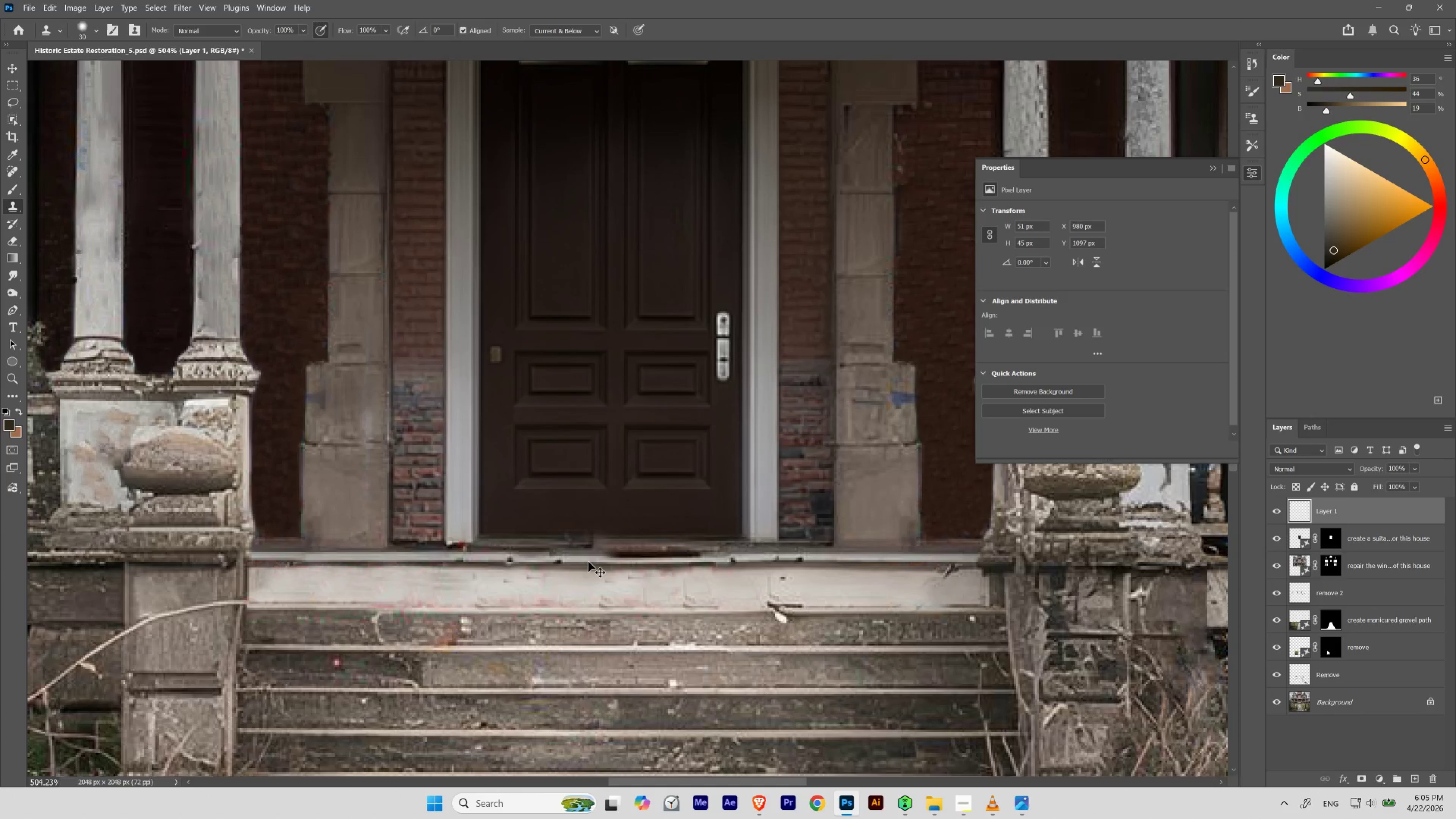 
key(Control+H)
 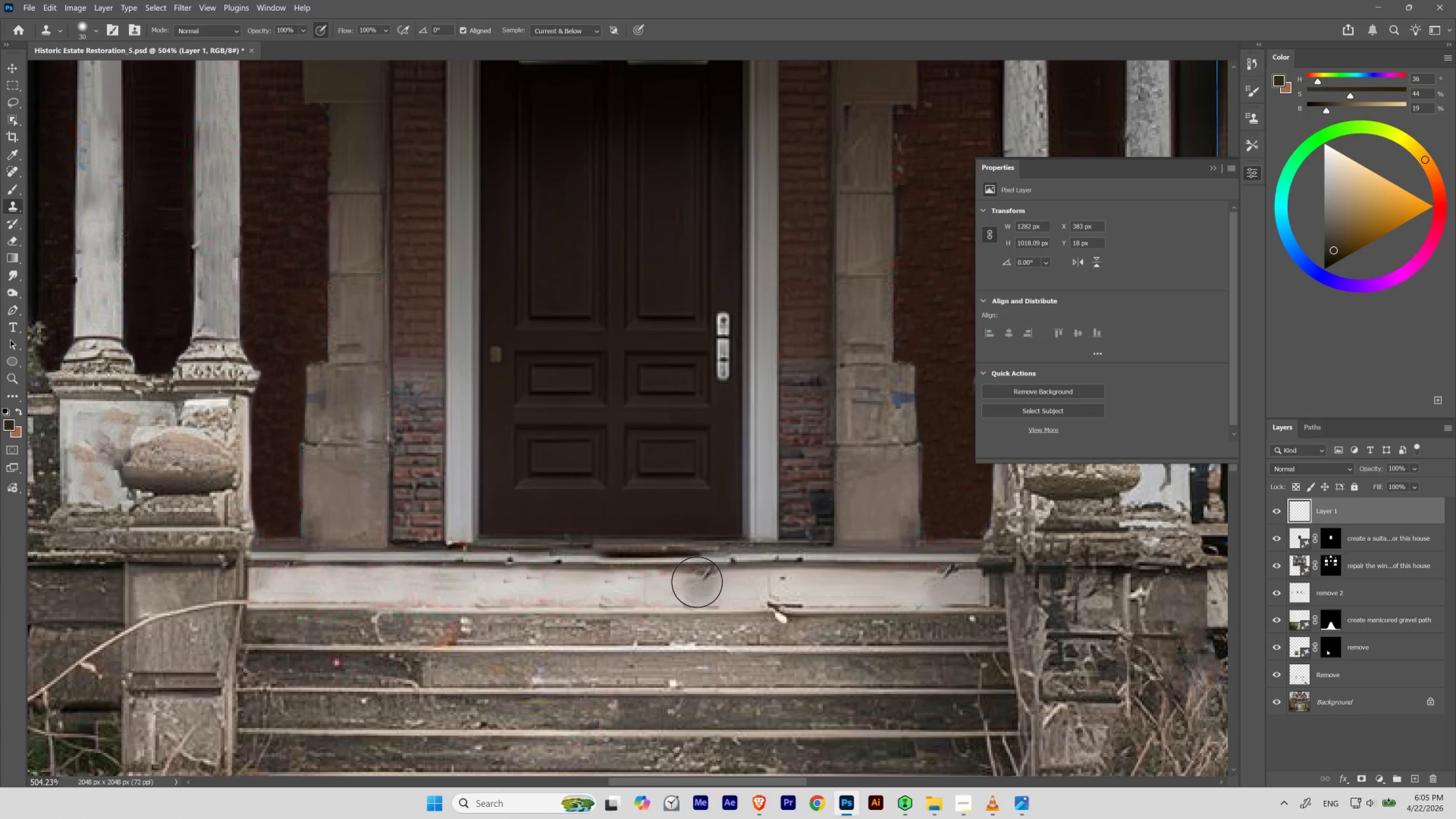 
hold_key(key=AltLeft, duration=1.66)
 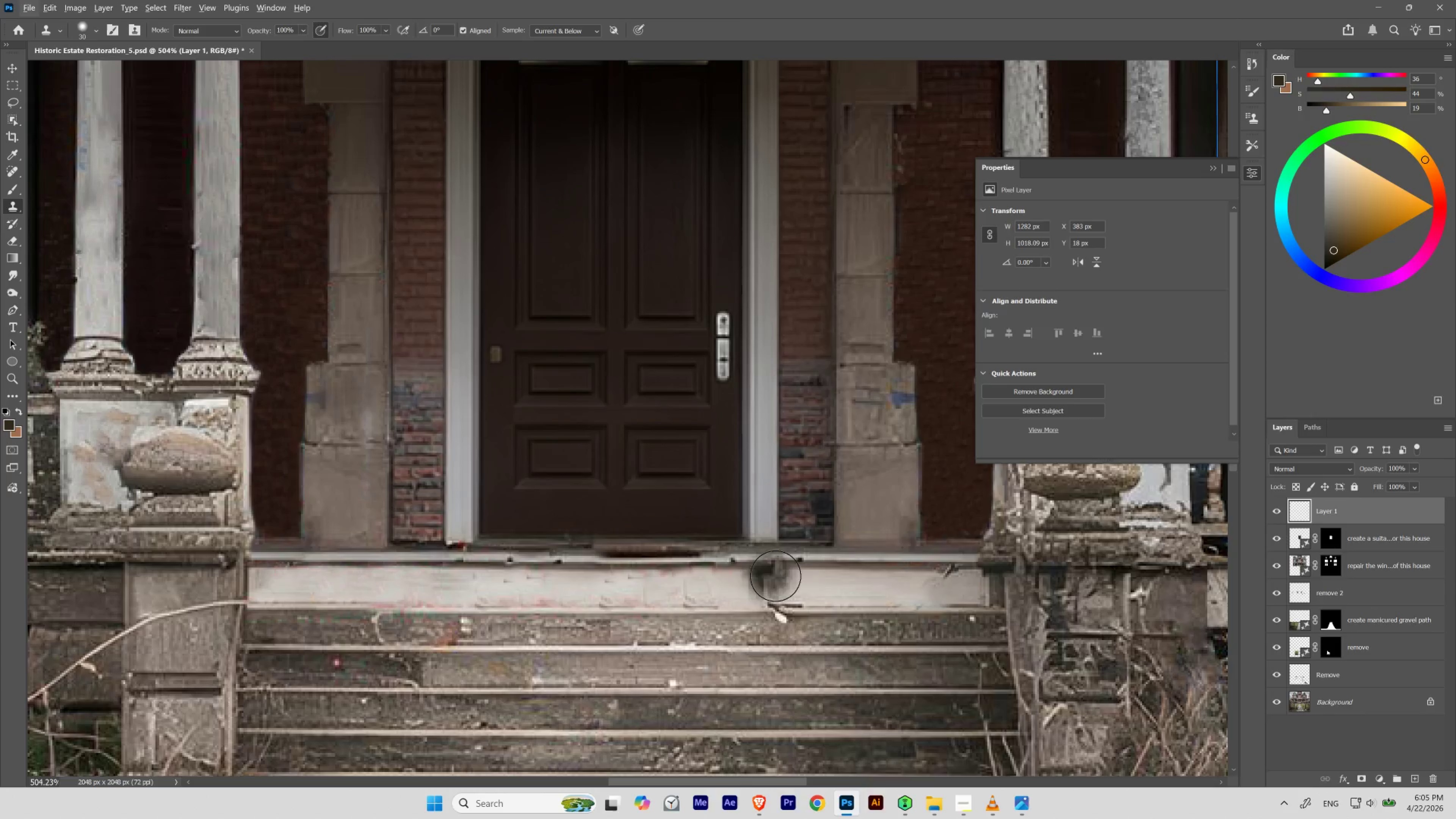 
hold_key(key=AltLeft, duration=1.84)
left_click([784, 559])
 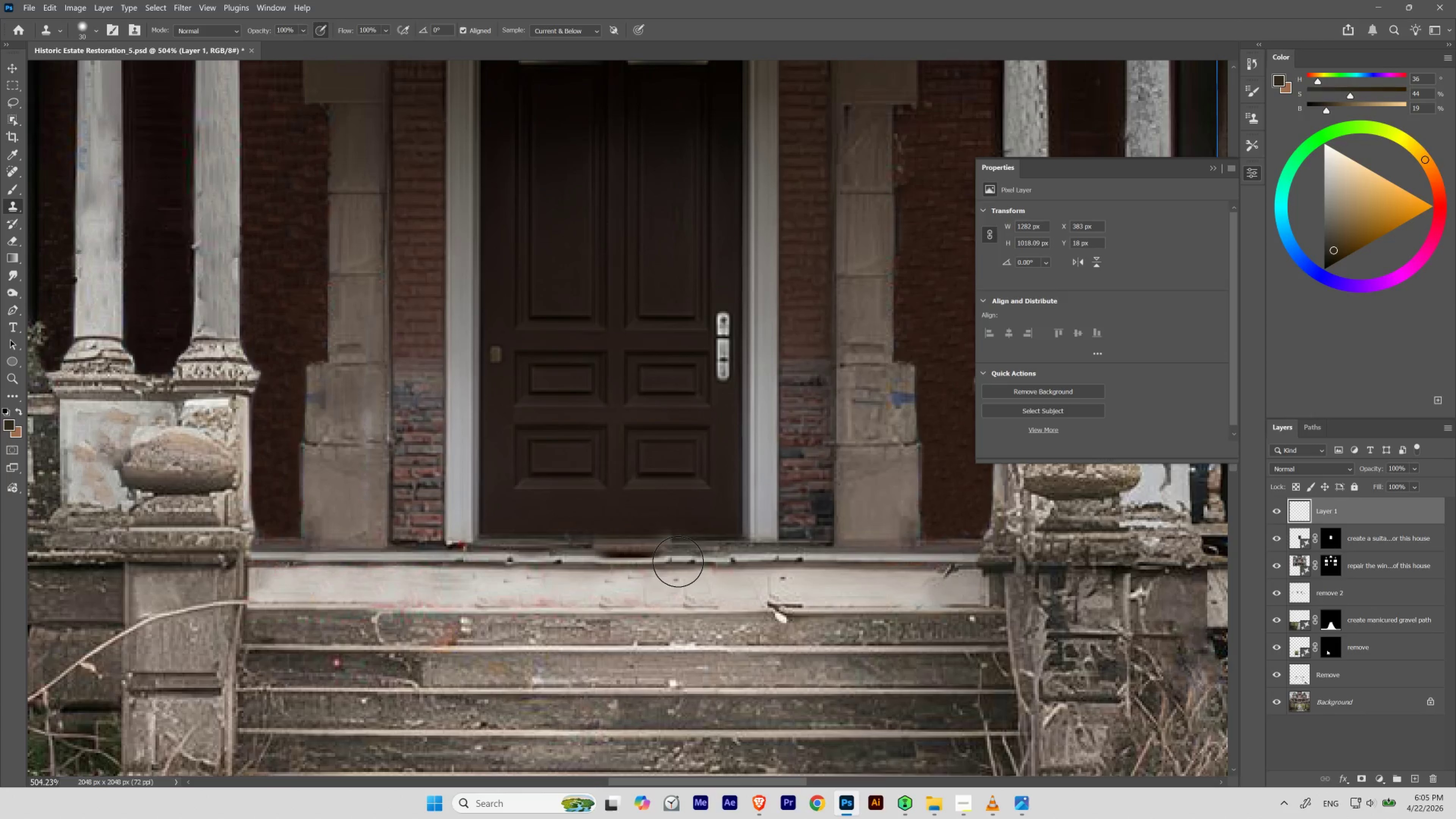 
left_click_drag(start_coordinate=[678, 561], to_coordinate=[645, 562])
 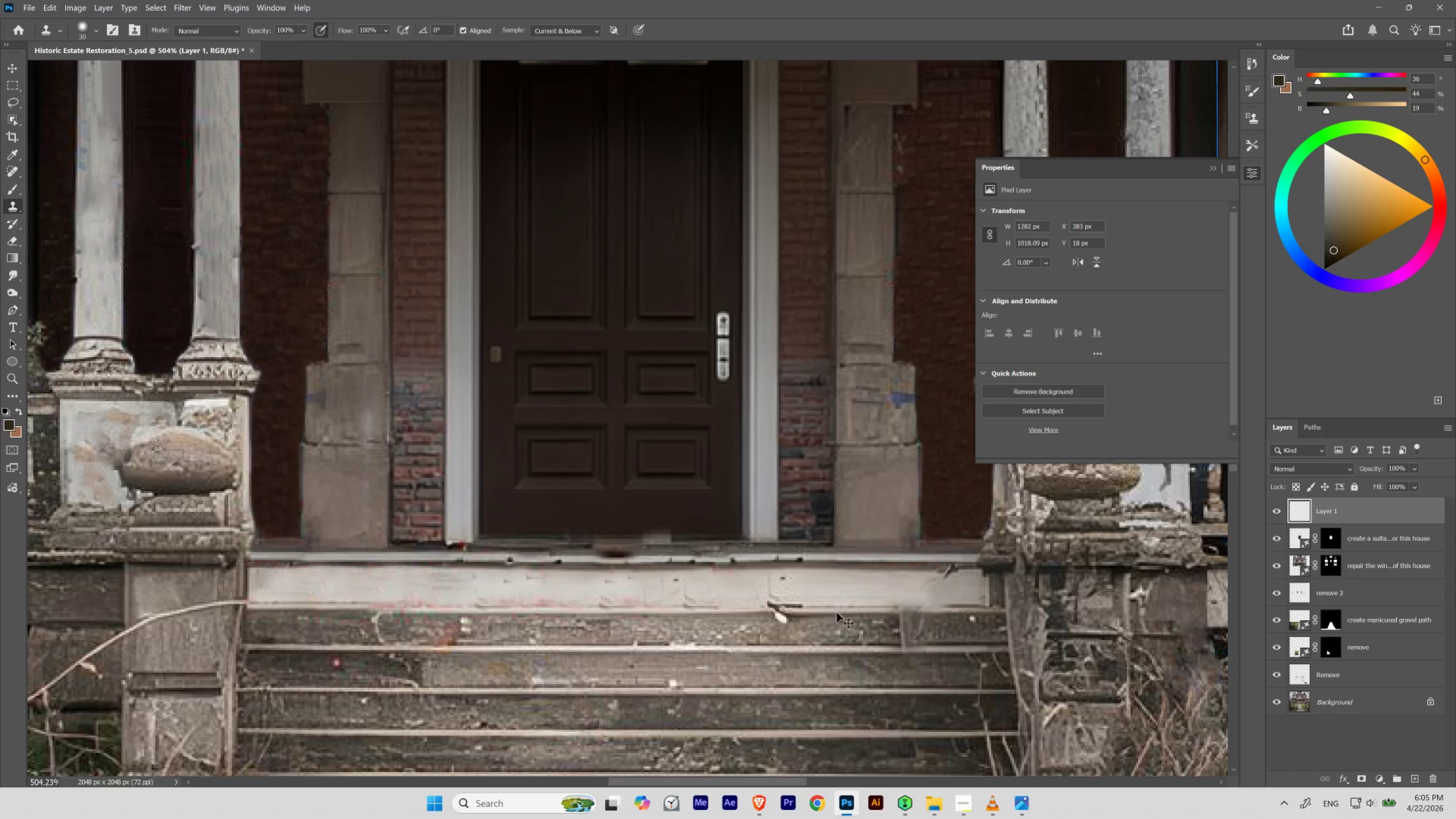 
key(Control+ControlLeft)
 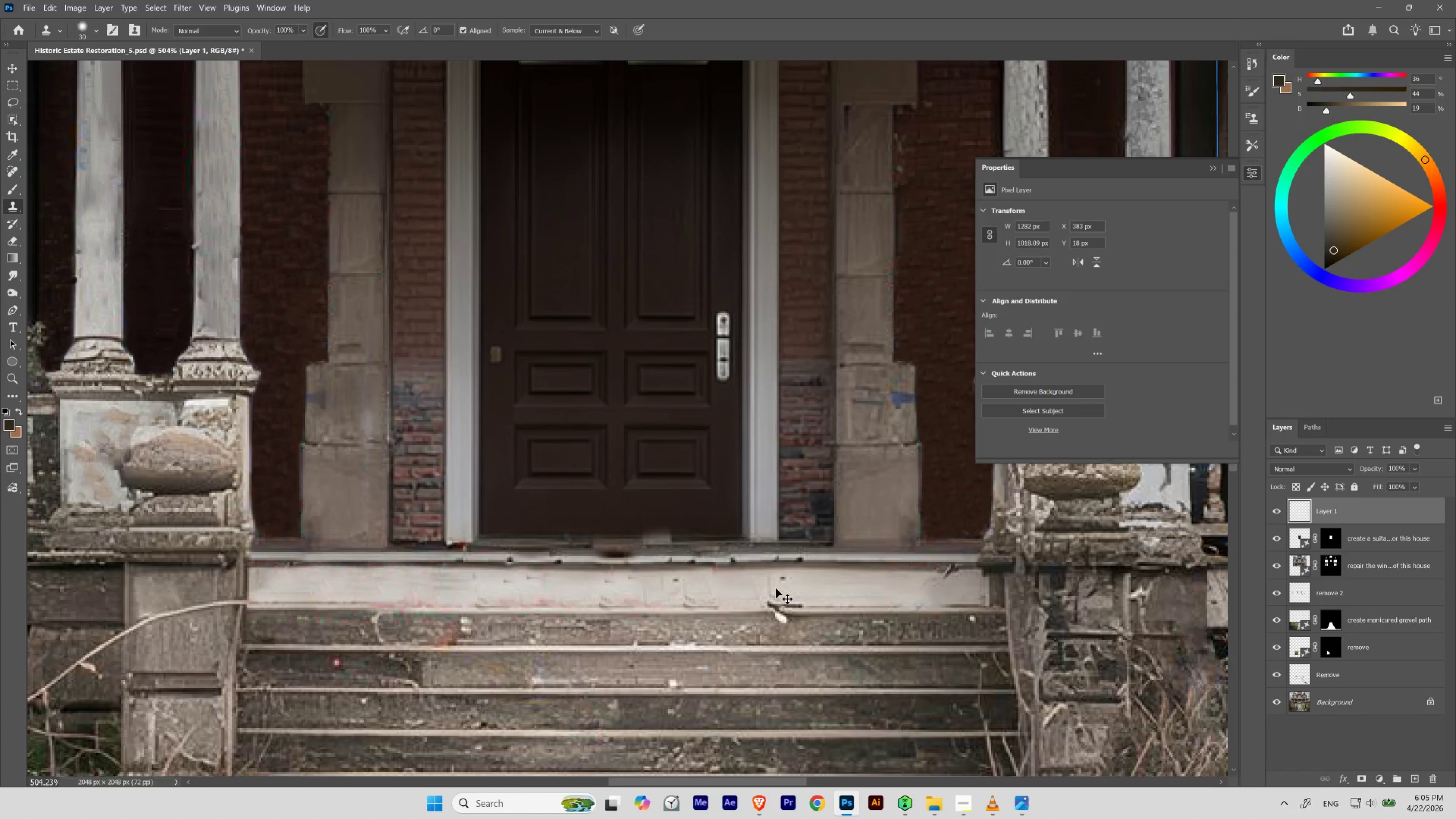 
key(Control+Z)
 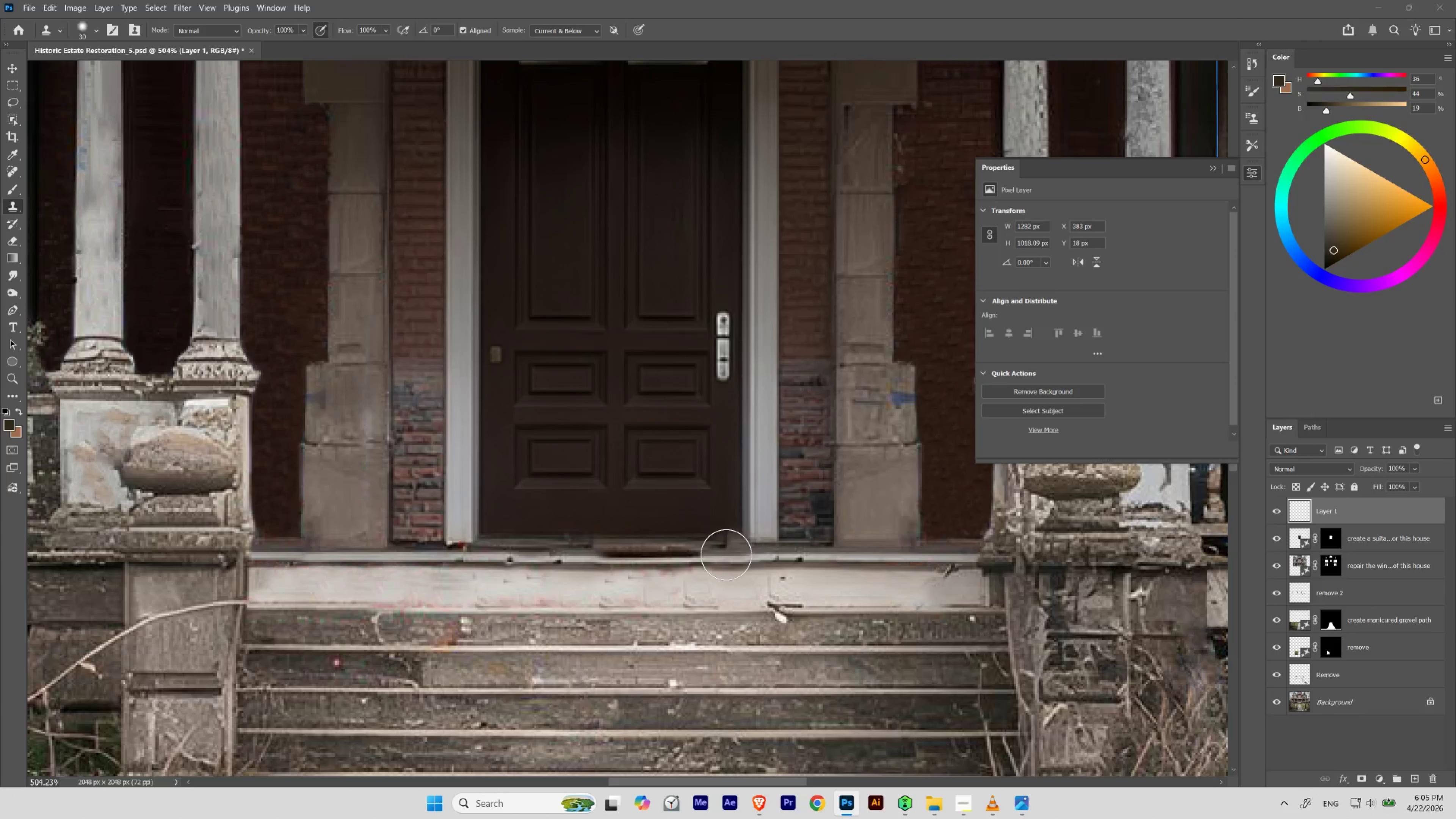 
right_click([726, 554])
 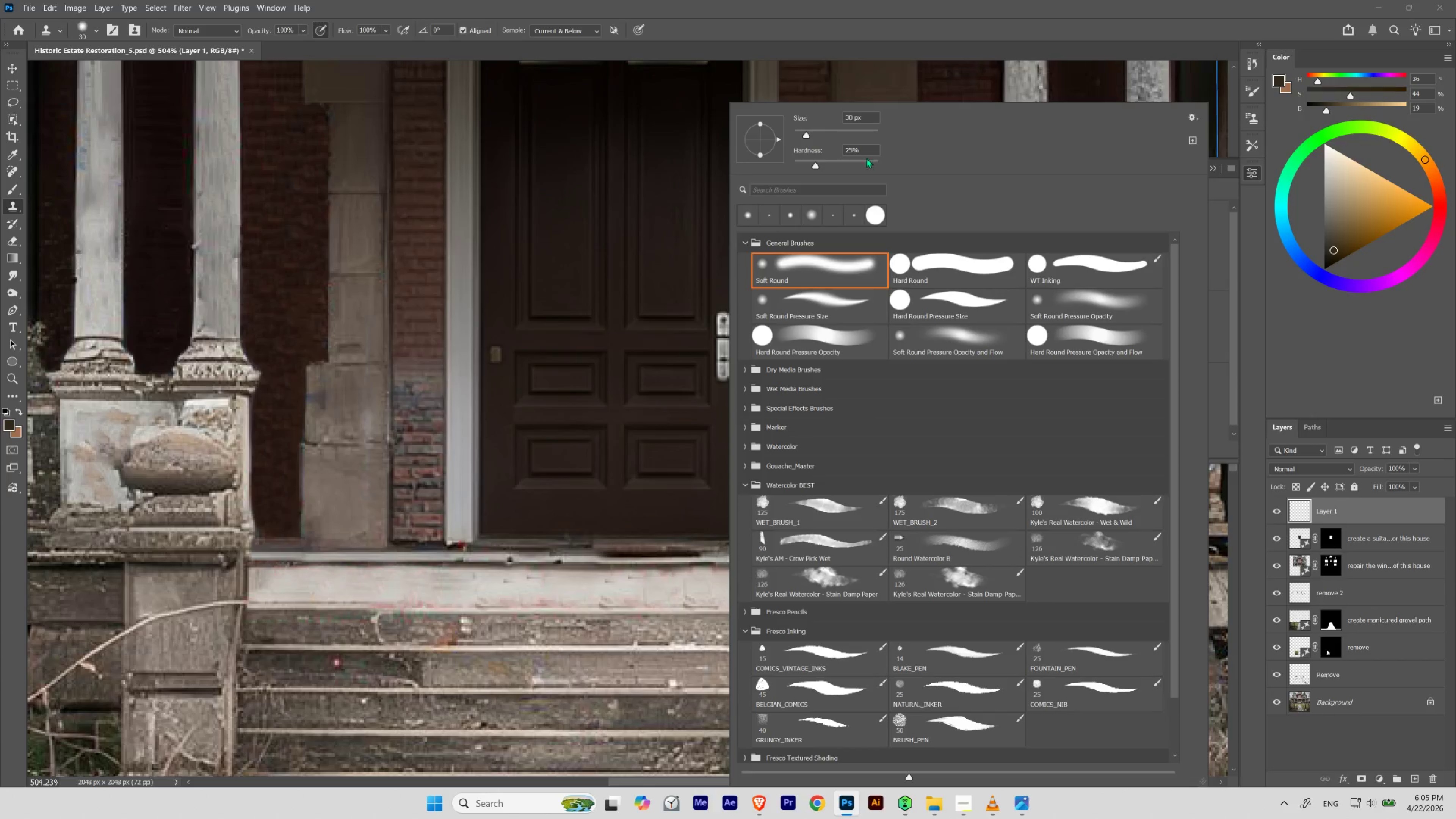 
left_click_drag(start_coordinate=[866, 154], to_coordinate=[793, 146])
 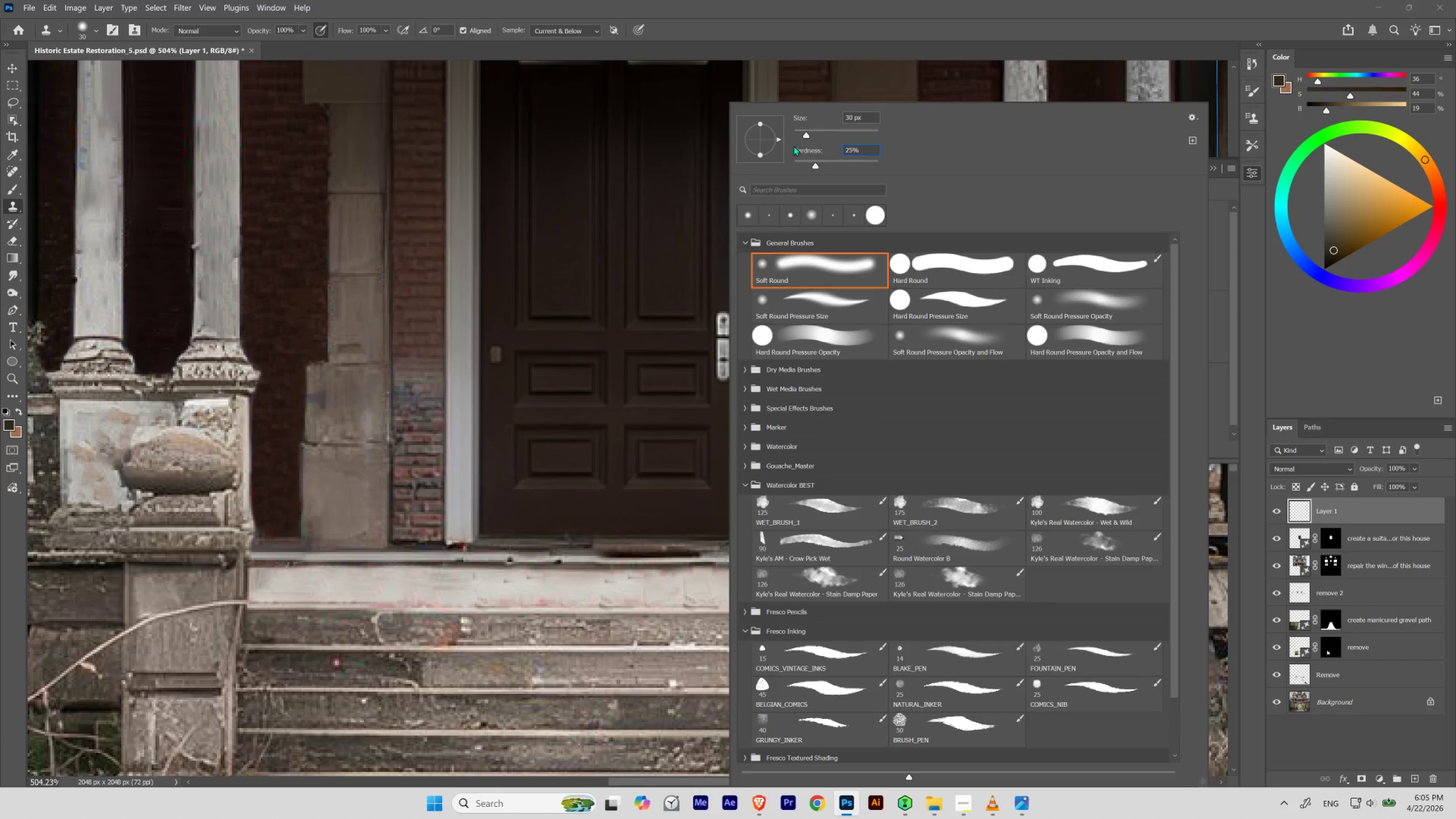 
key(Control+A)
 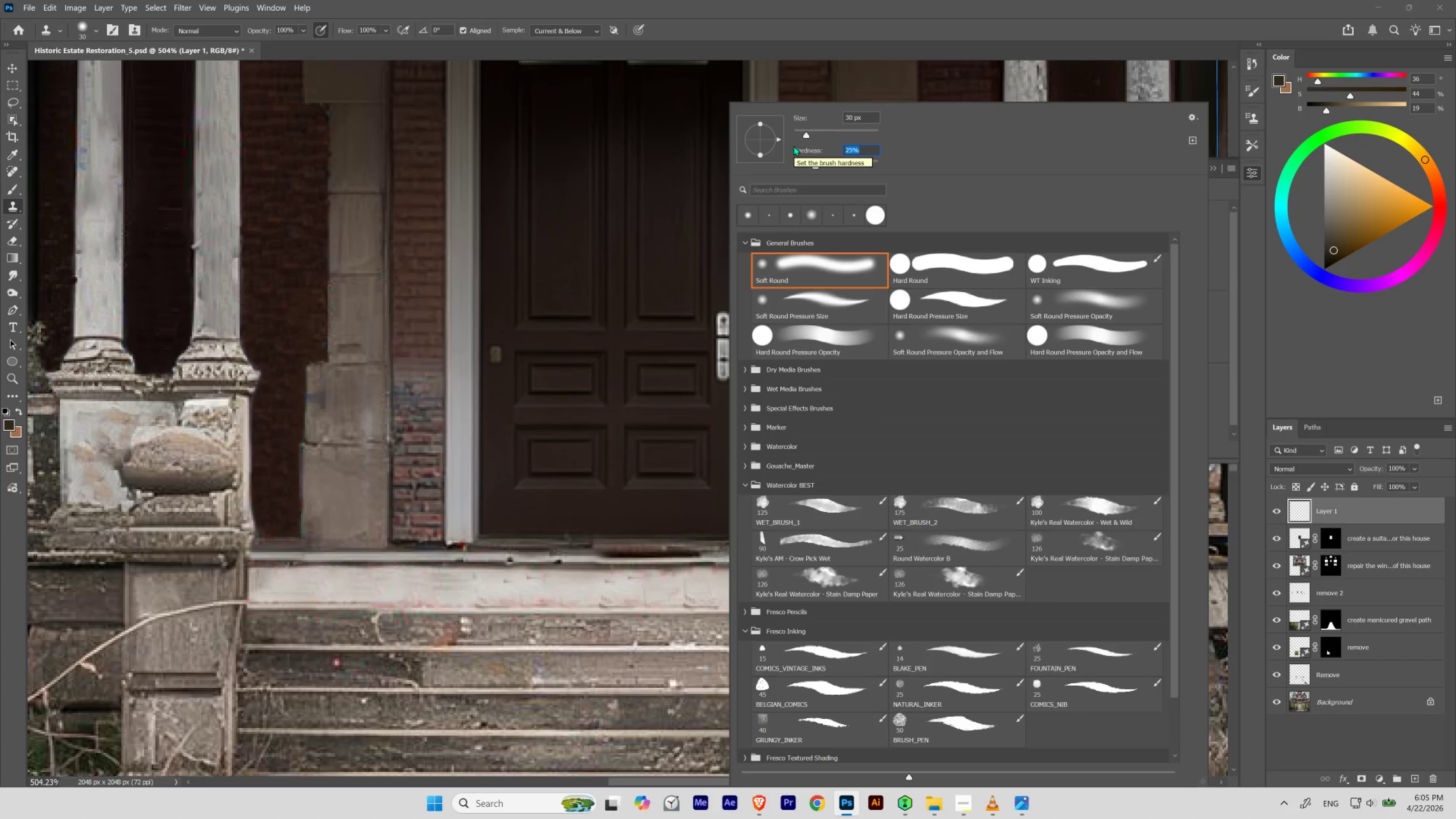 
key(Numpad7)
 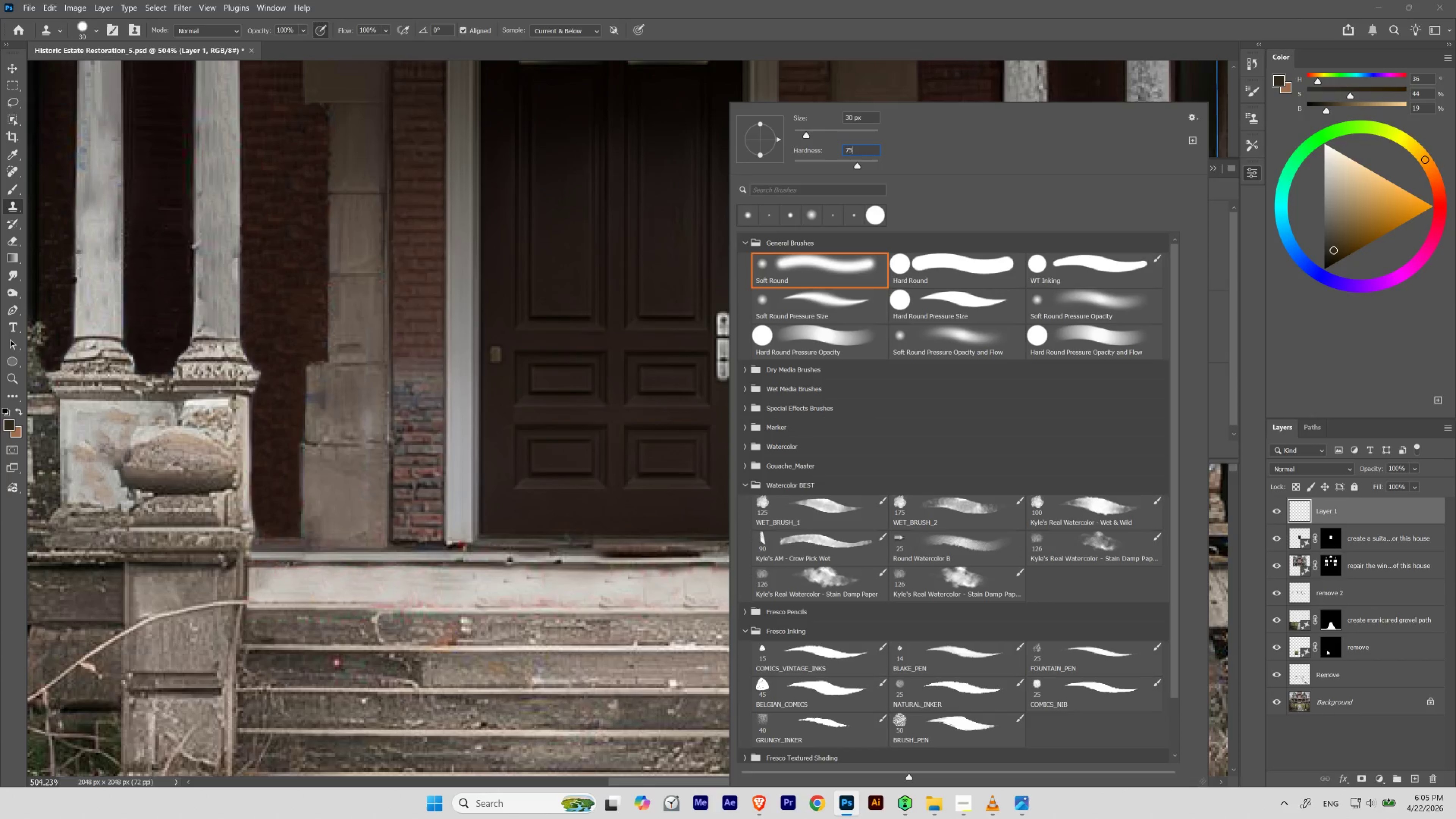 
key(Numpad5)
 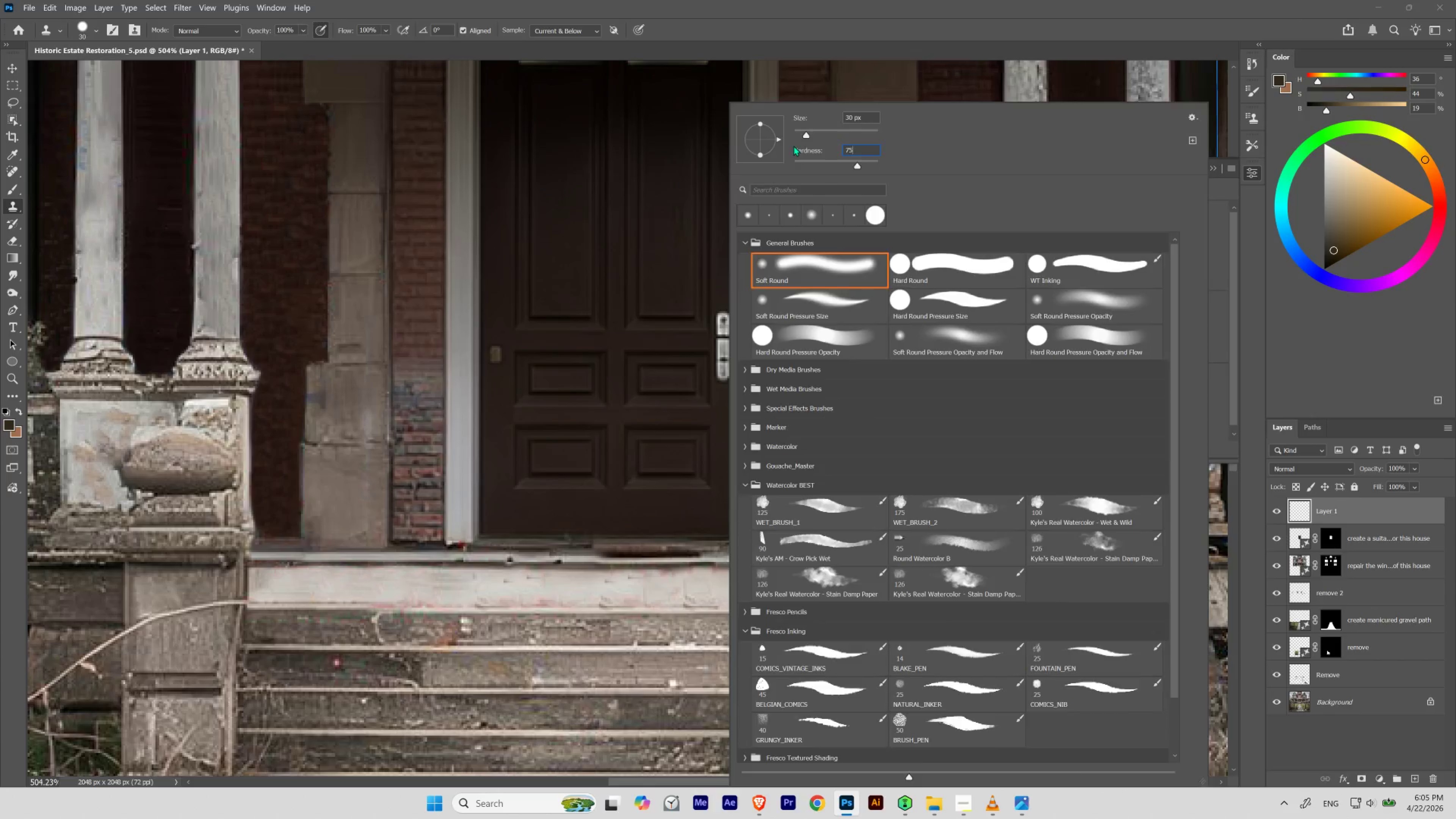 
key(NumpadEnter)
 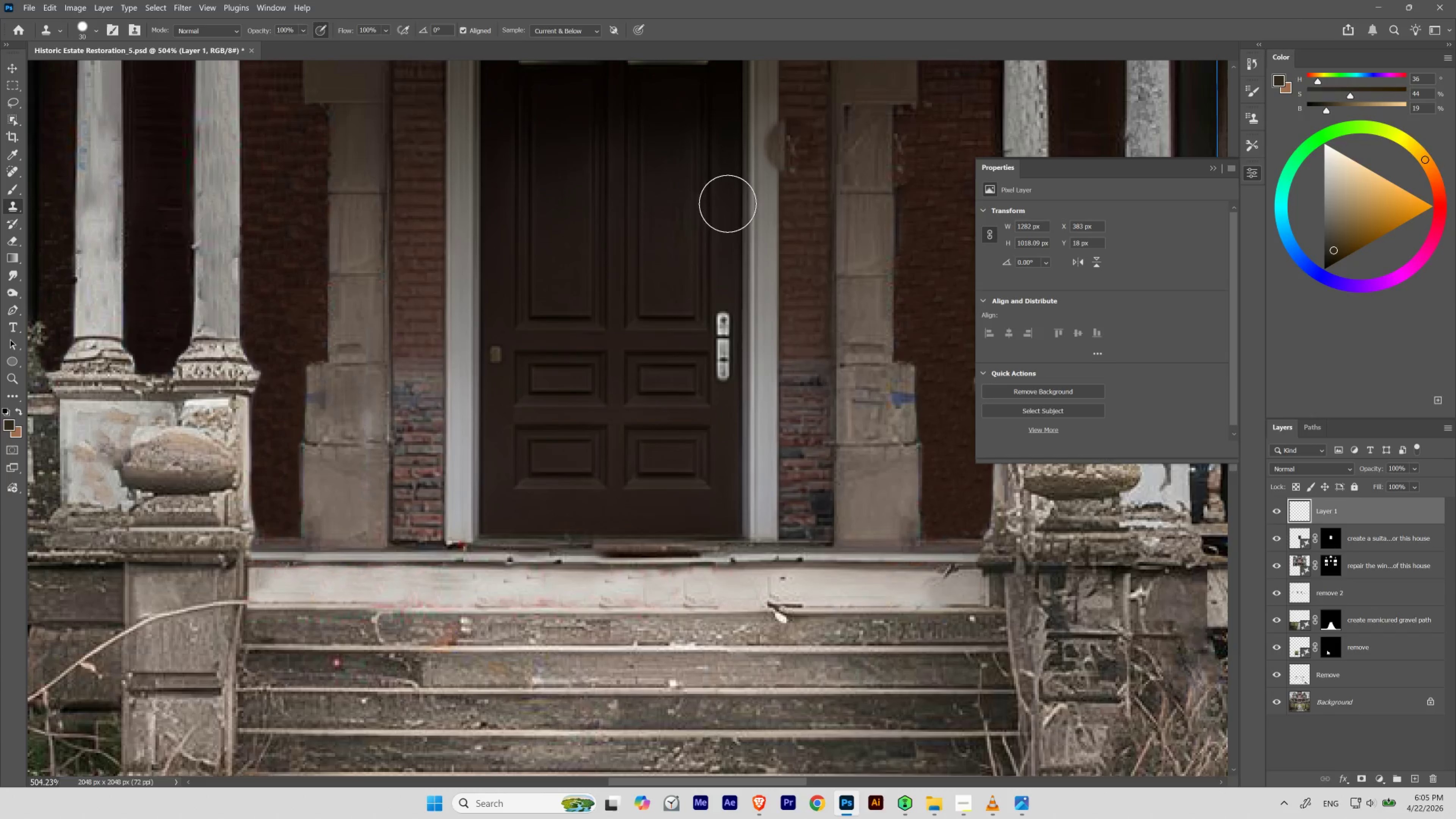 
hold_key(key=AltLeft, duration=1.49)
left_click([806, 556])
 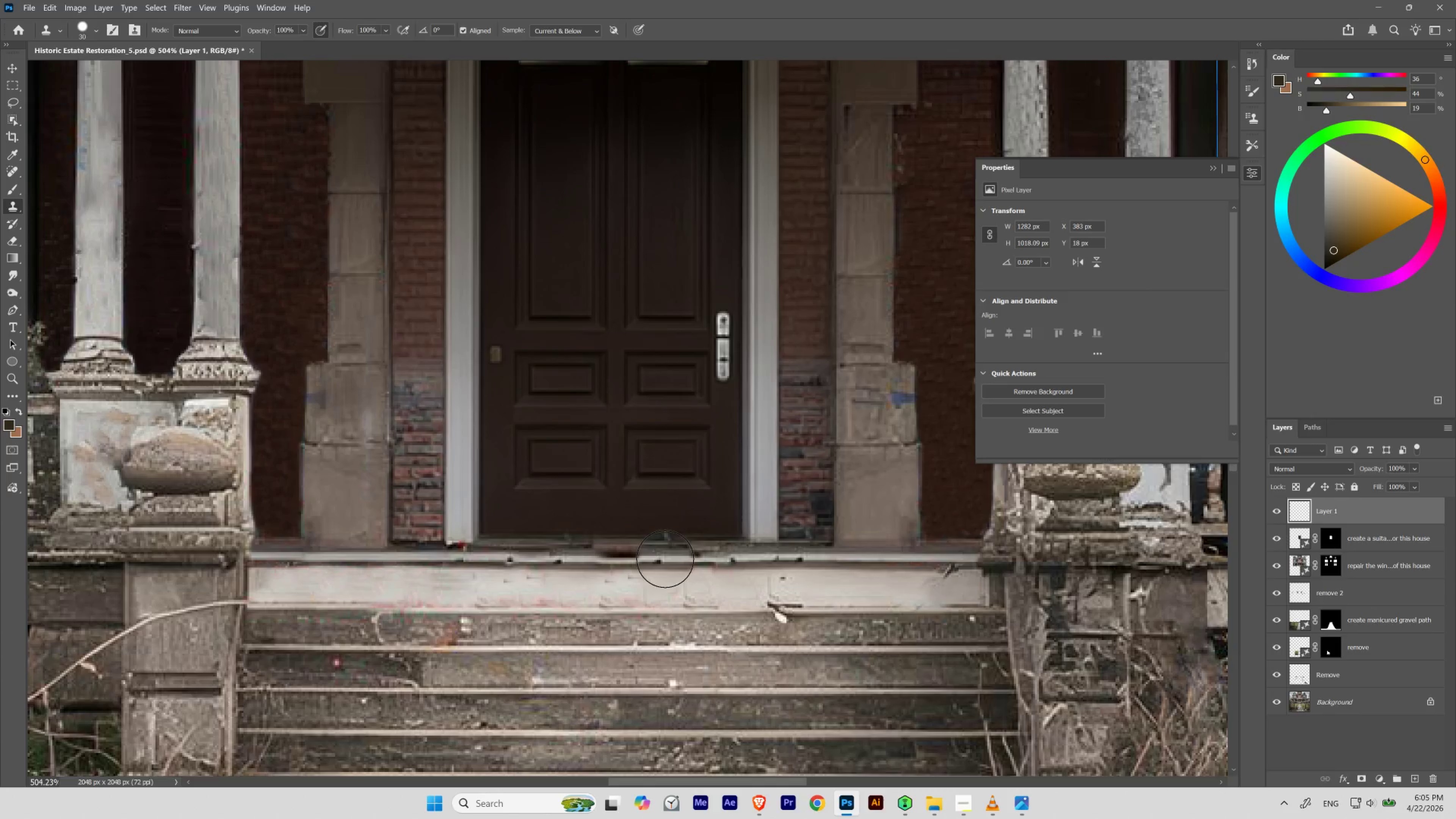 
key(BracketLeft)
 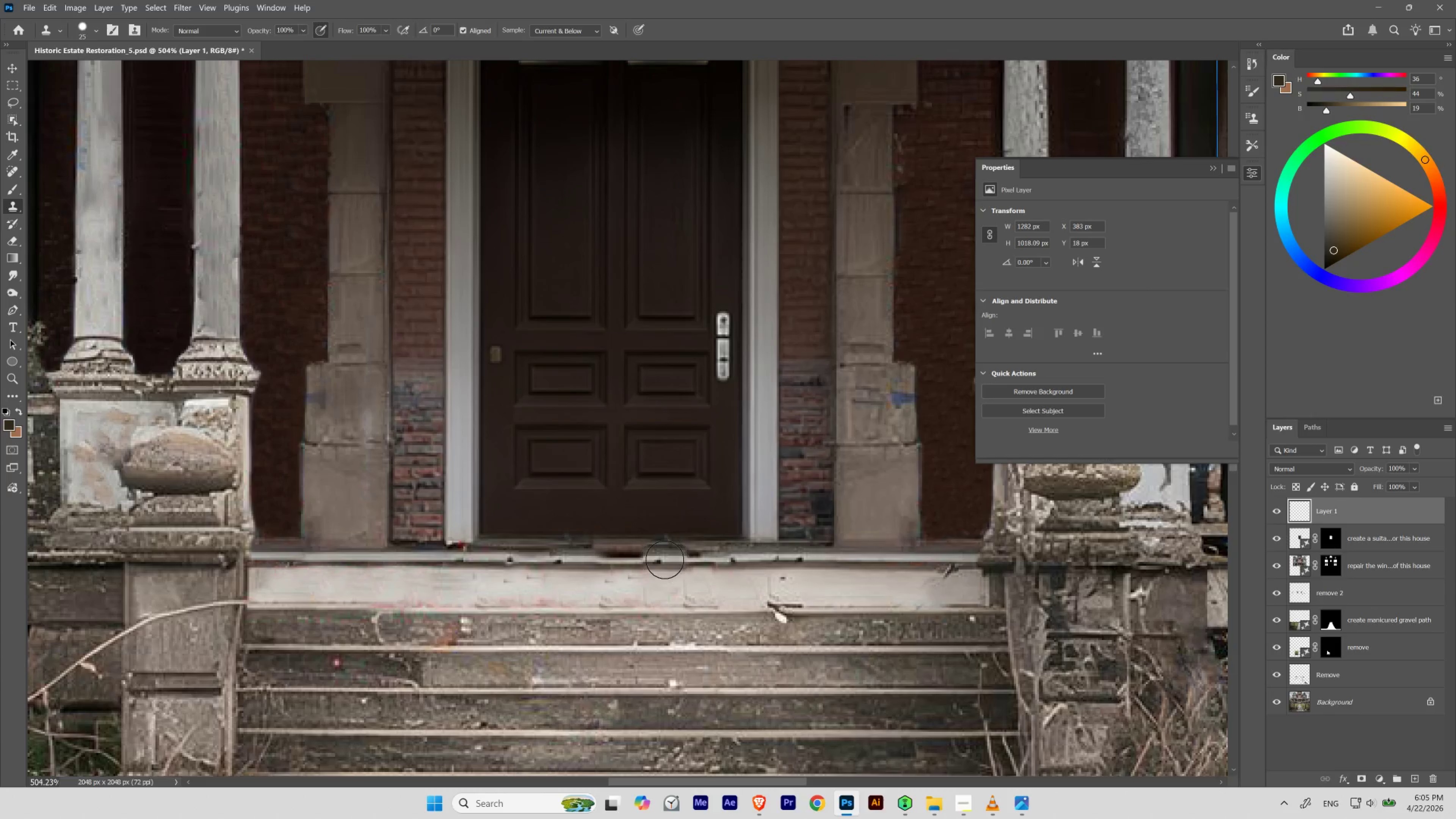 
key(BracketLeft)
 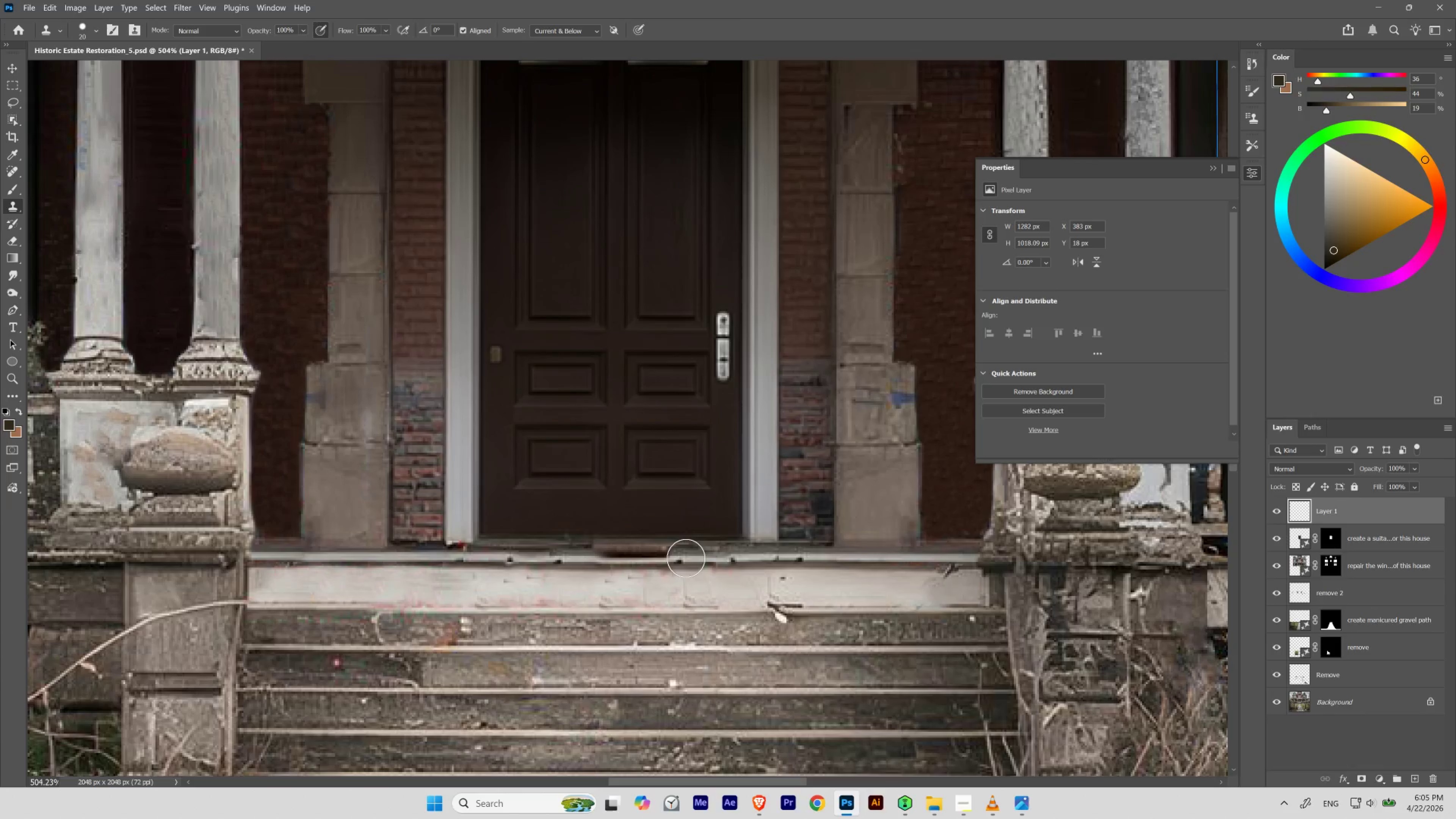 
left_click_drag(start_coordinate=[686, 558], to_coordinate=[590, 555])
 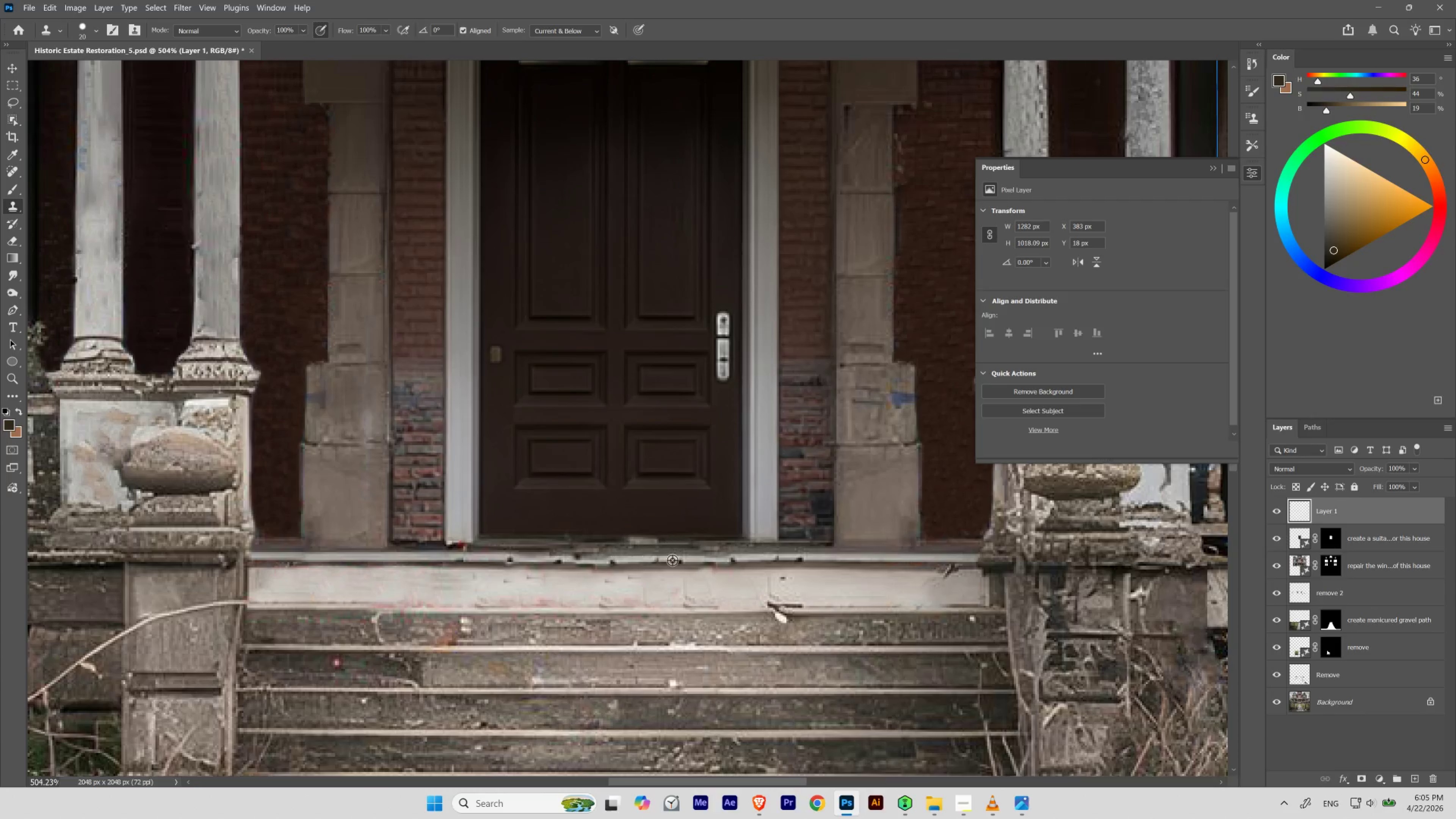 
hold_key(key=AltLeft, duration=2.34)
left_click([828, 557])
 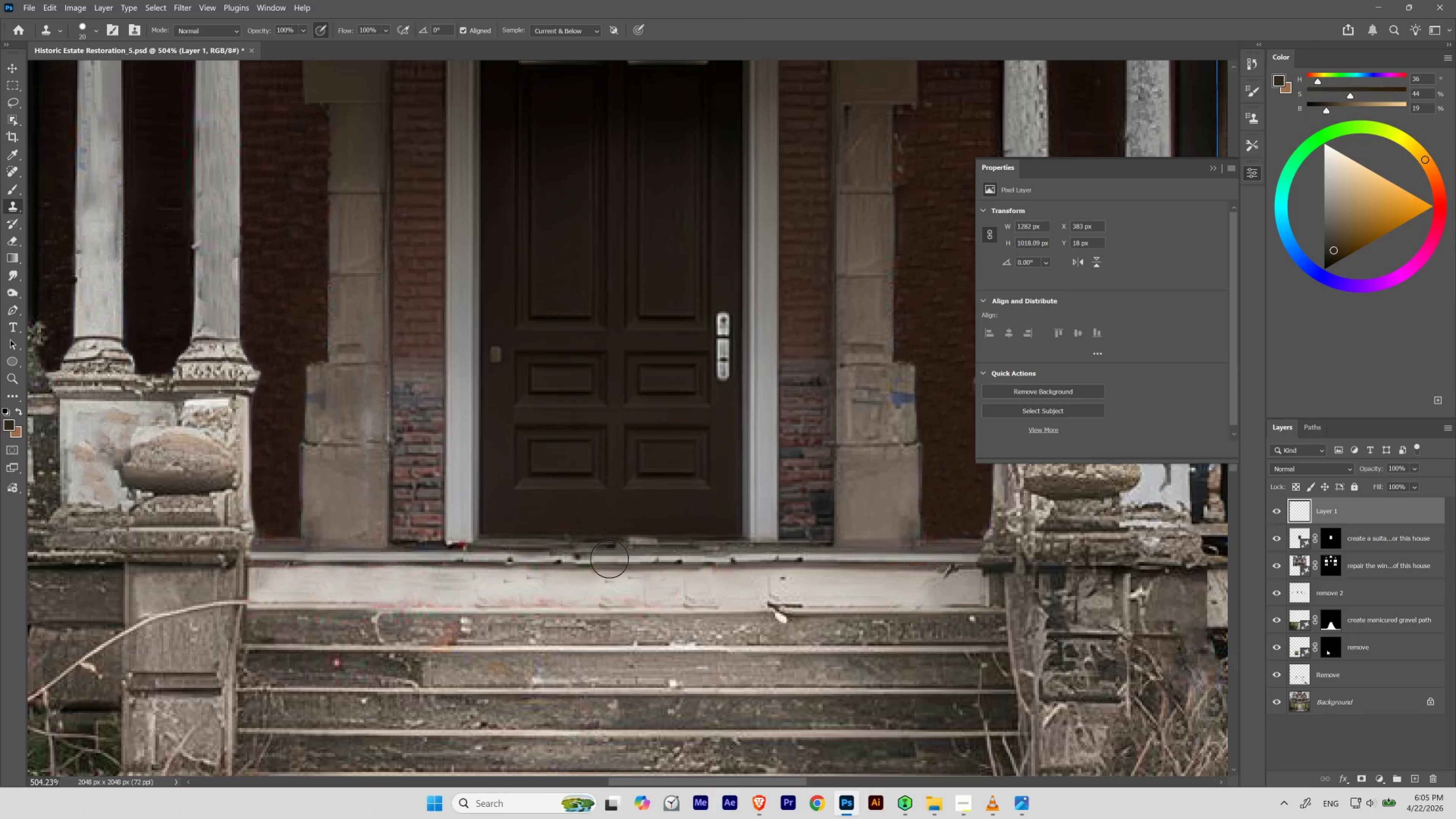 
left_click_drag(start_coordinate=[609, 559], to_coordinate=[583, 559])
 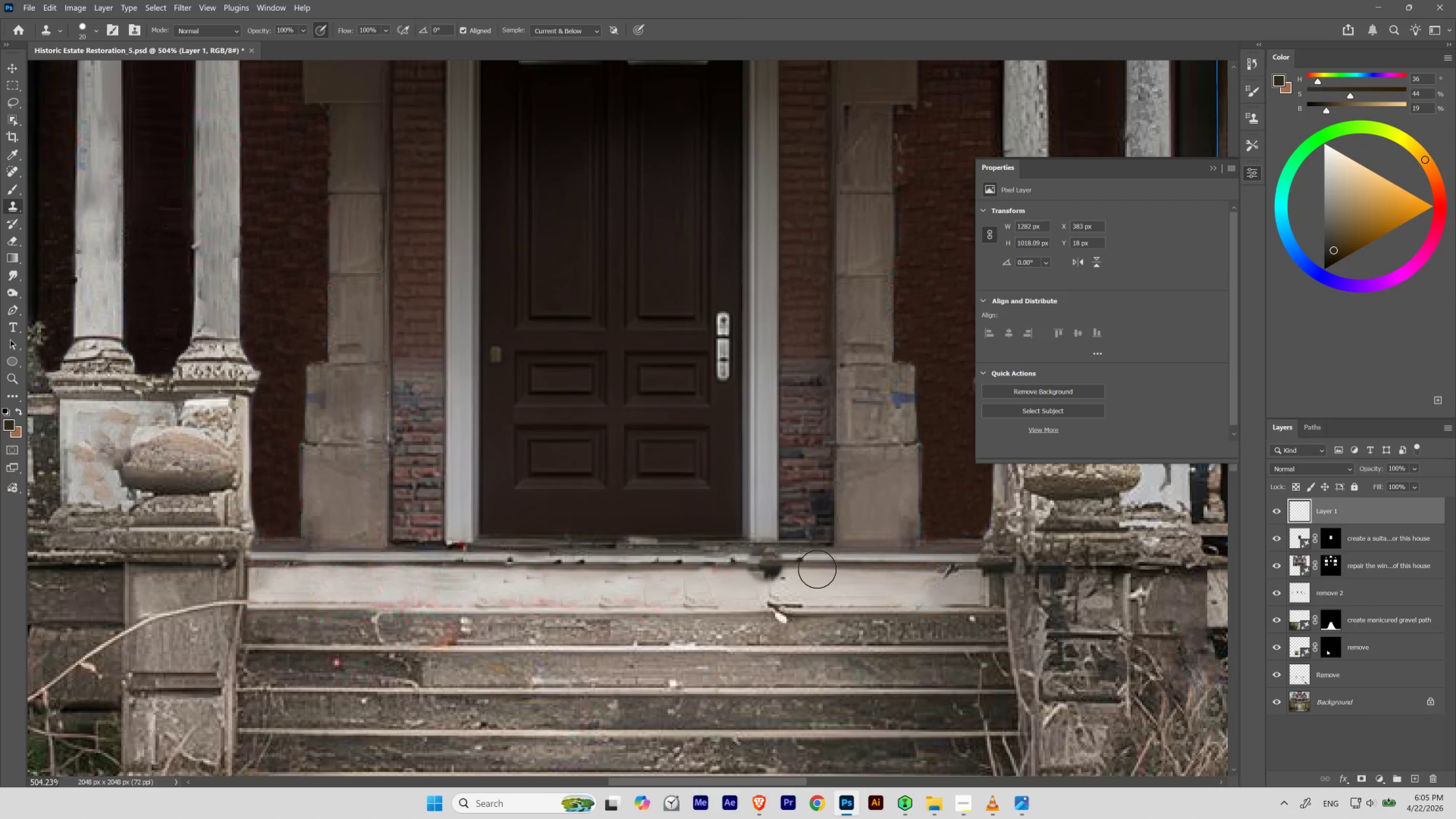 
hold_key(key=AltLeft, duration=0.84)
 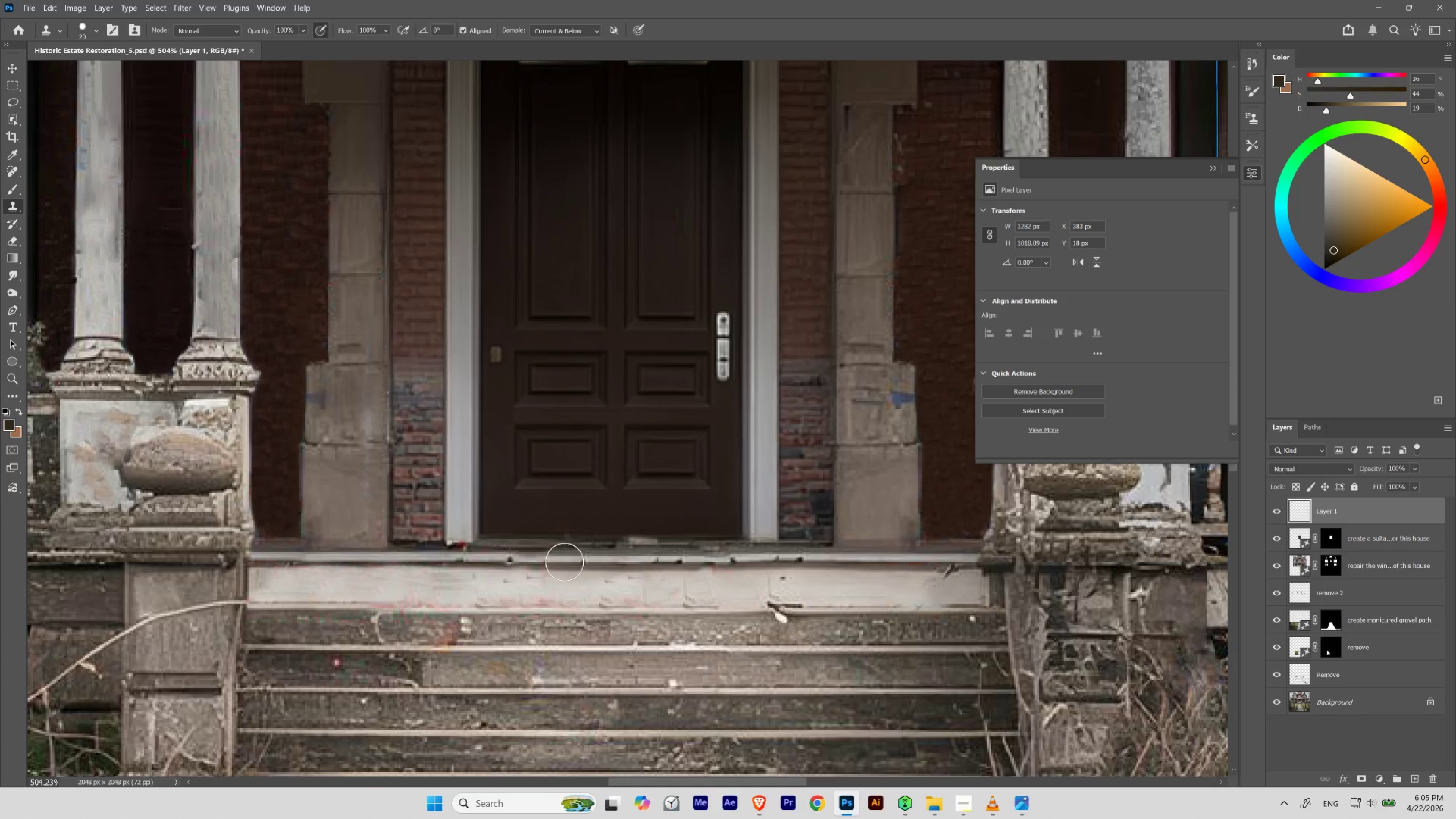 
left_click([564, 562])
 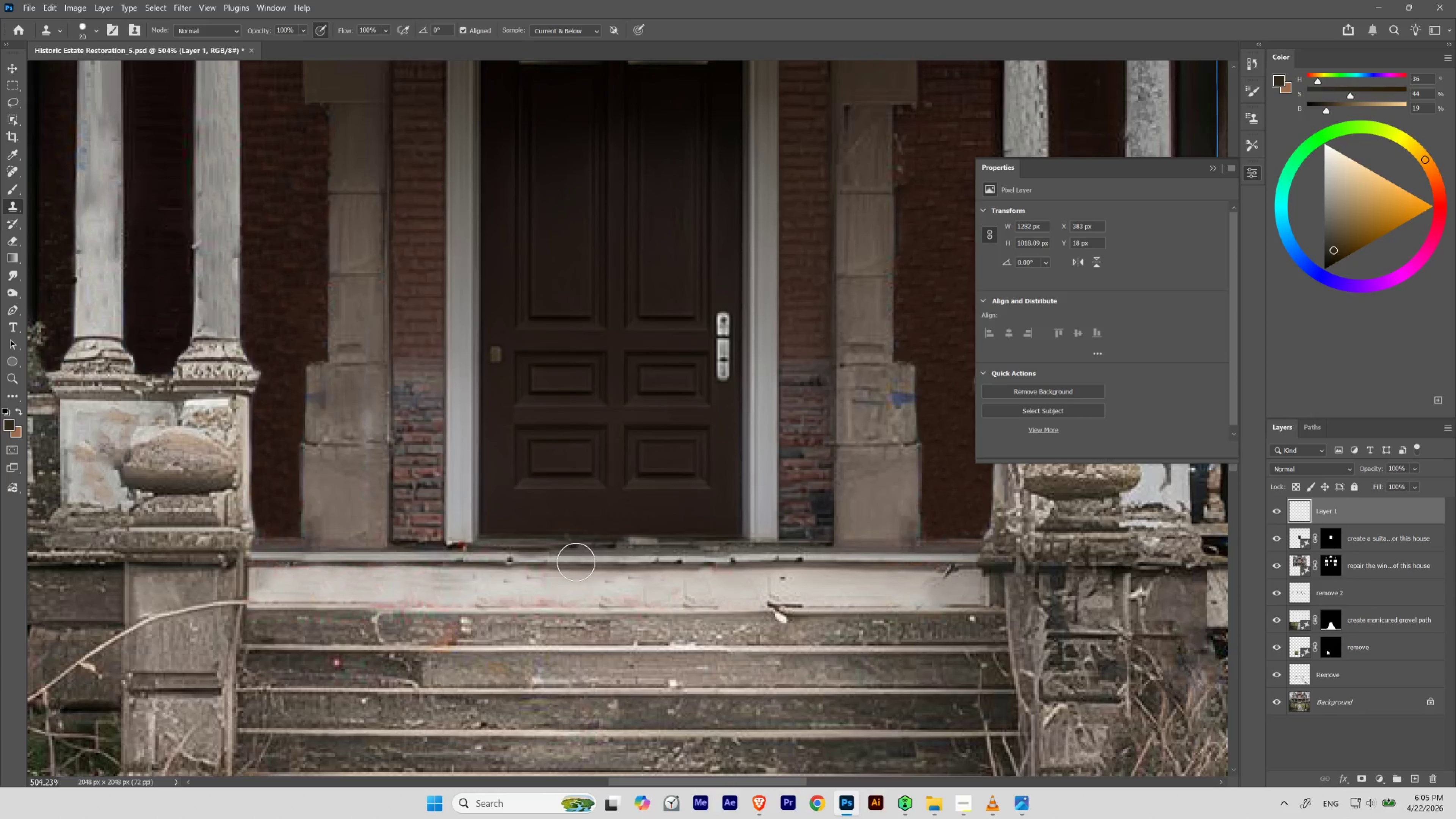 
left_click([576, 562])
 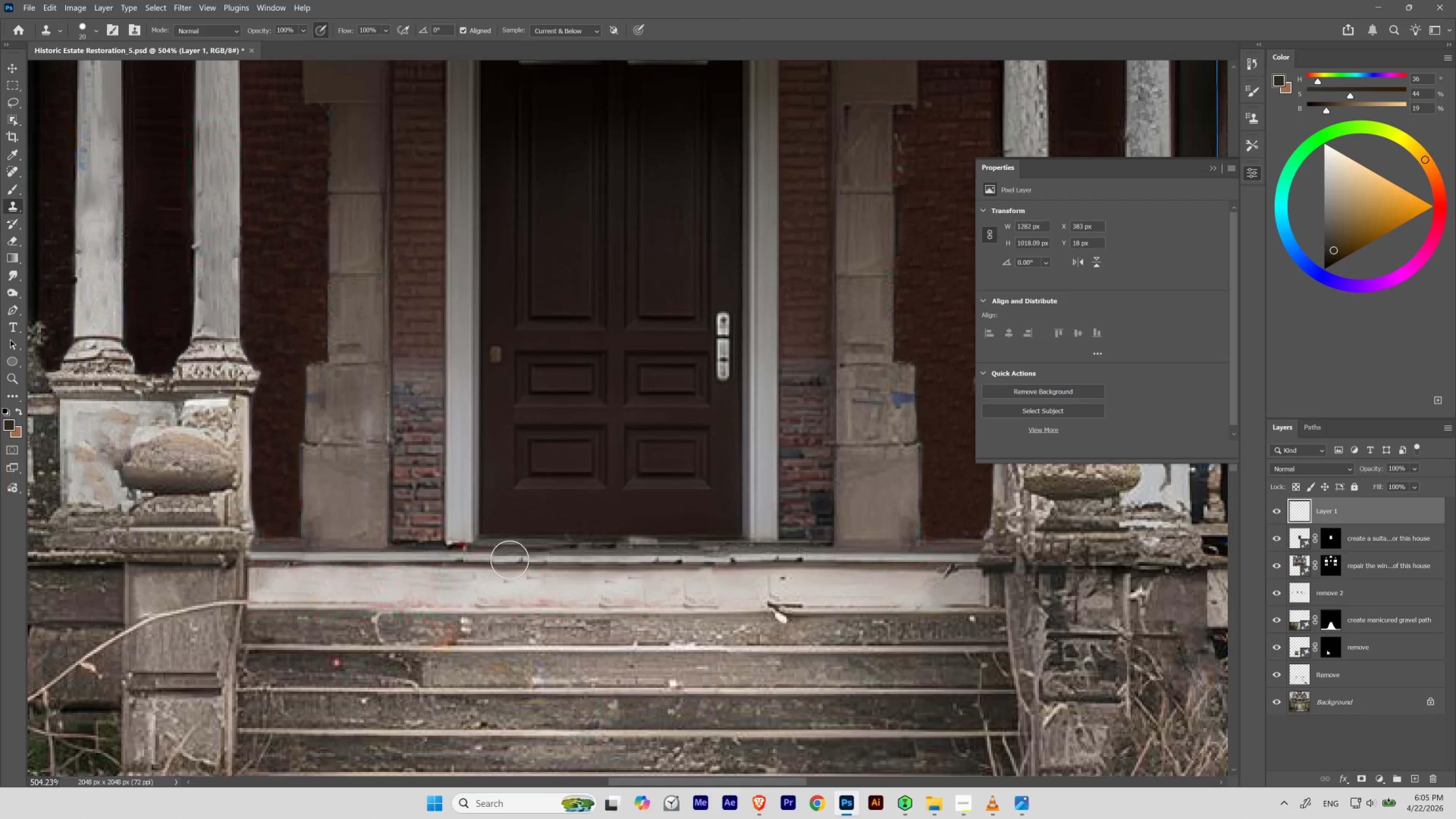 
left_click([509, 559])
 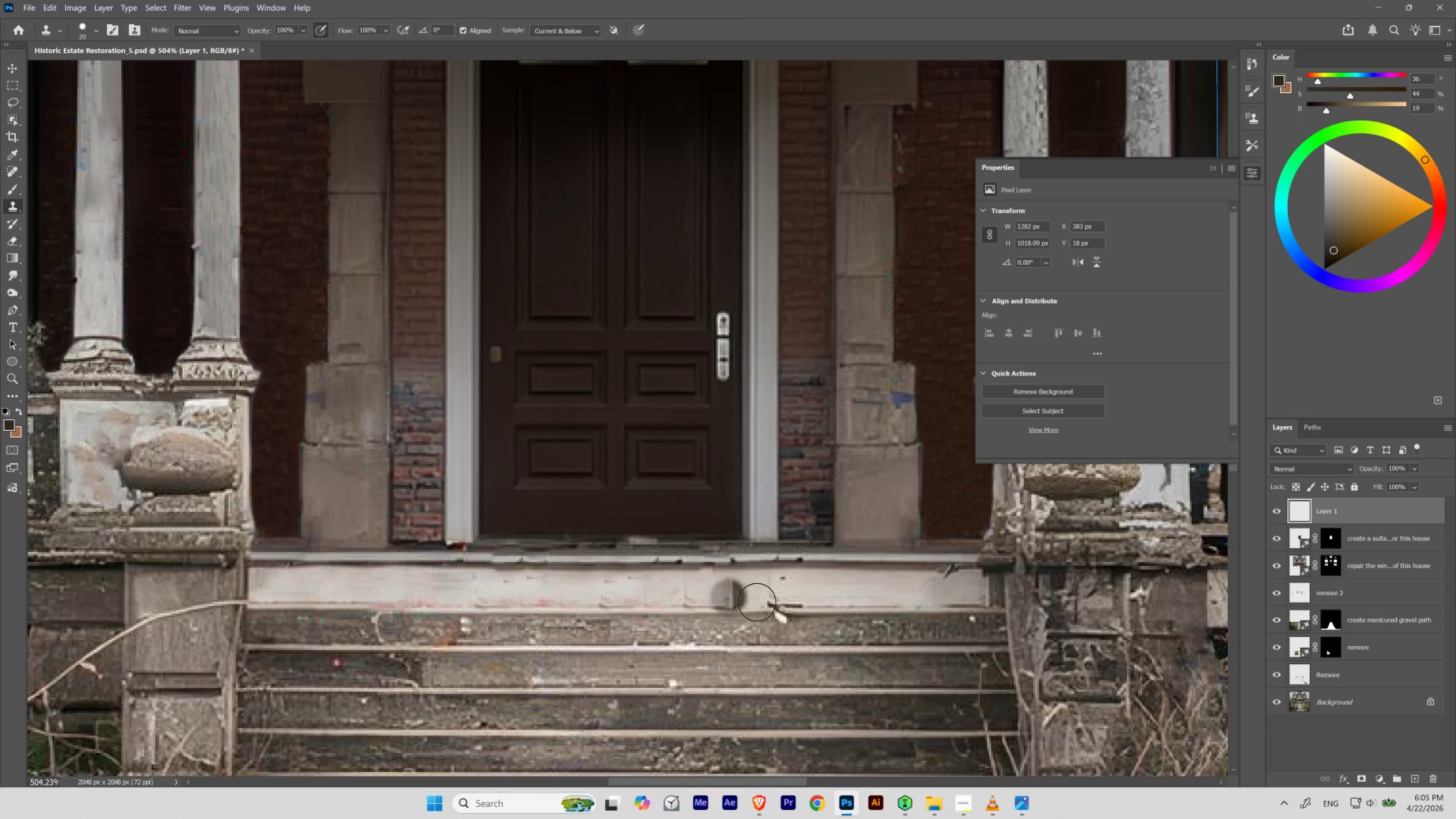 
key(Control+ControlLeft)
 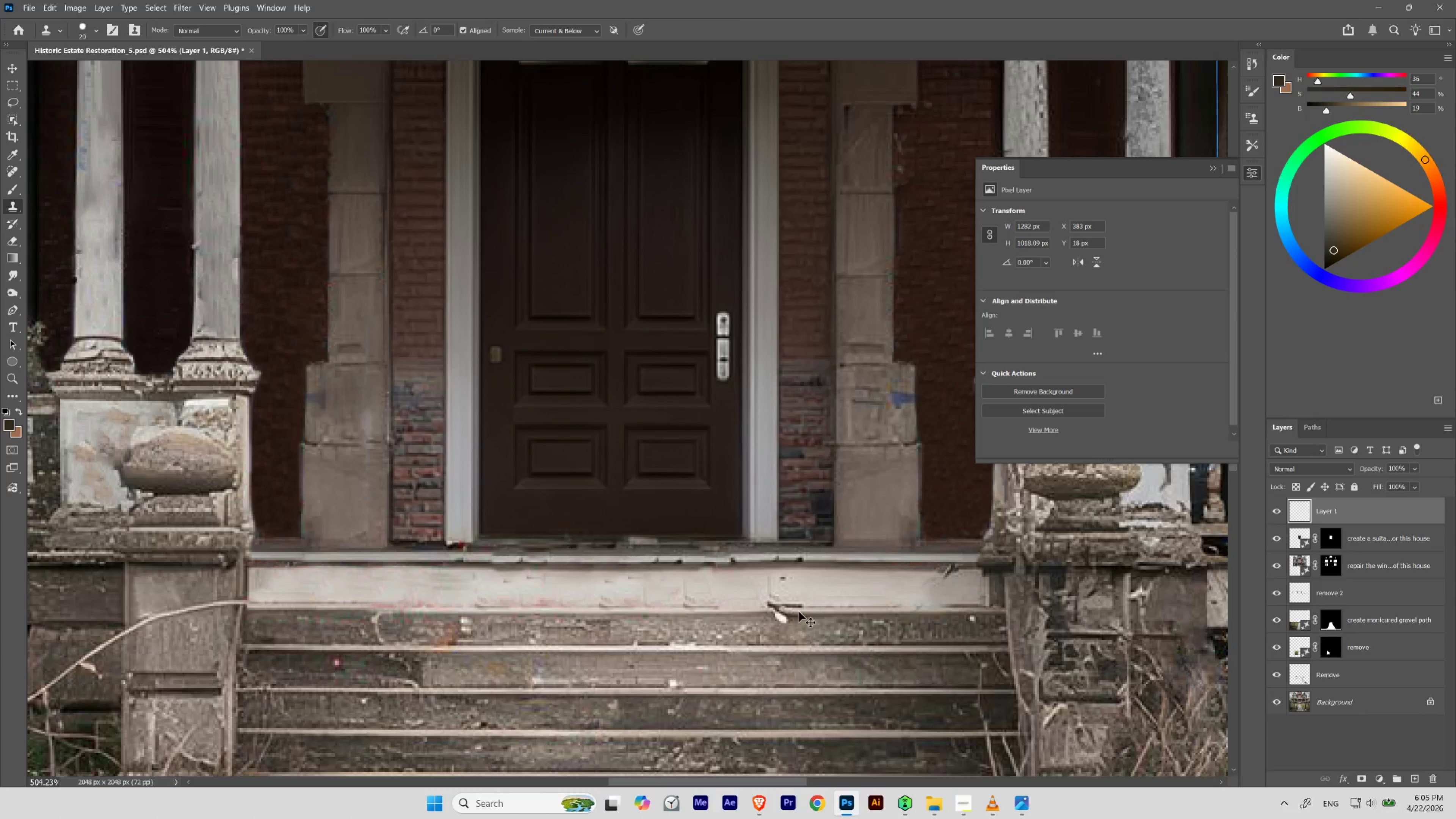 
key(Control+Z)
 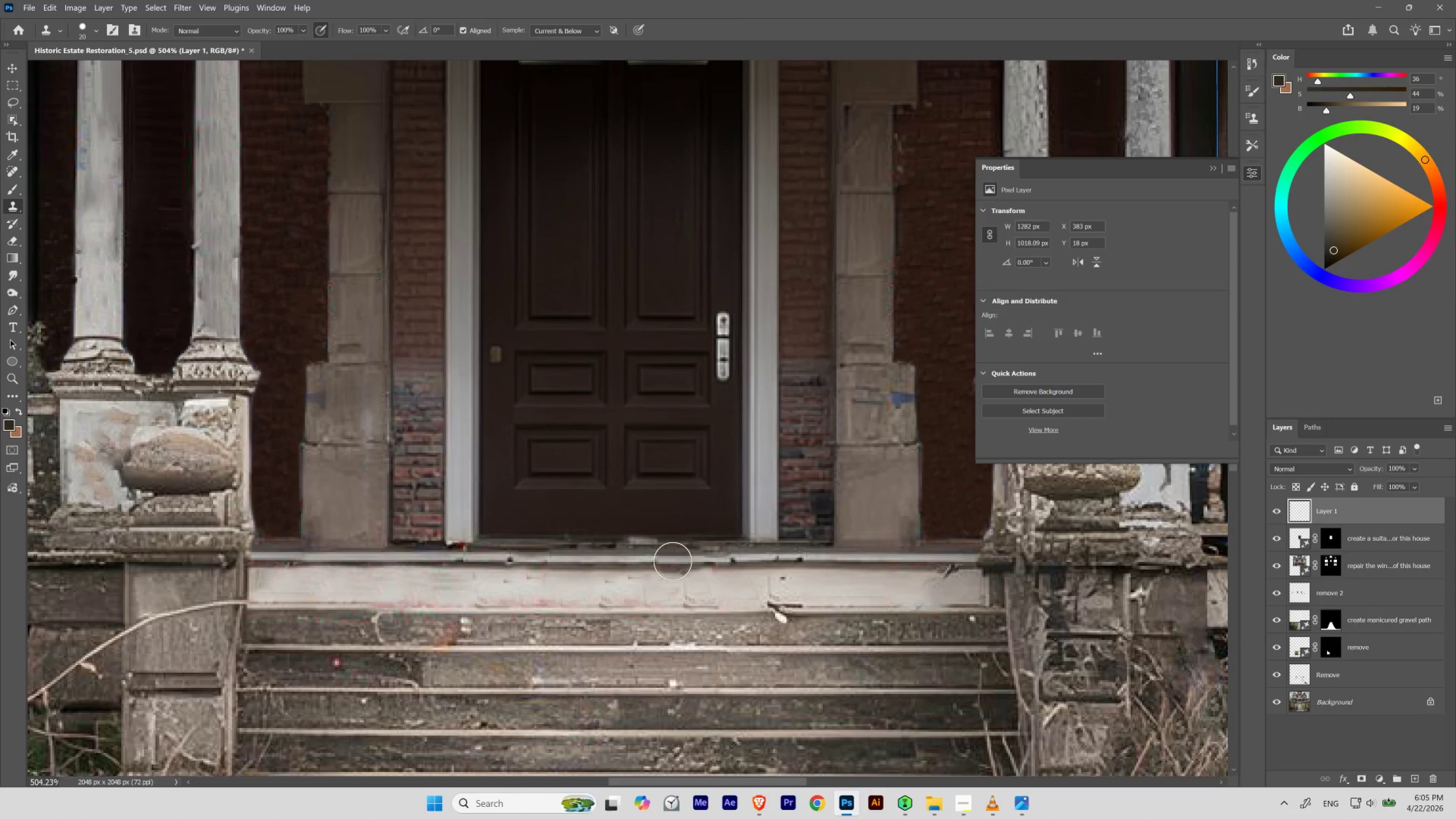 
left_click([668, 561])
 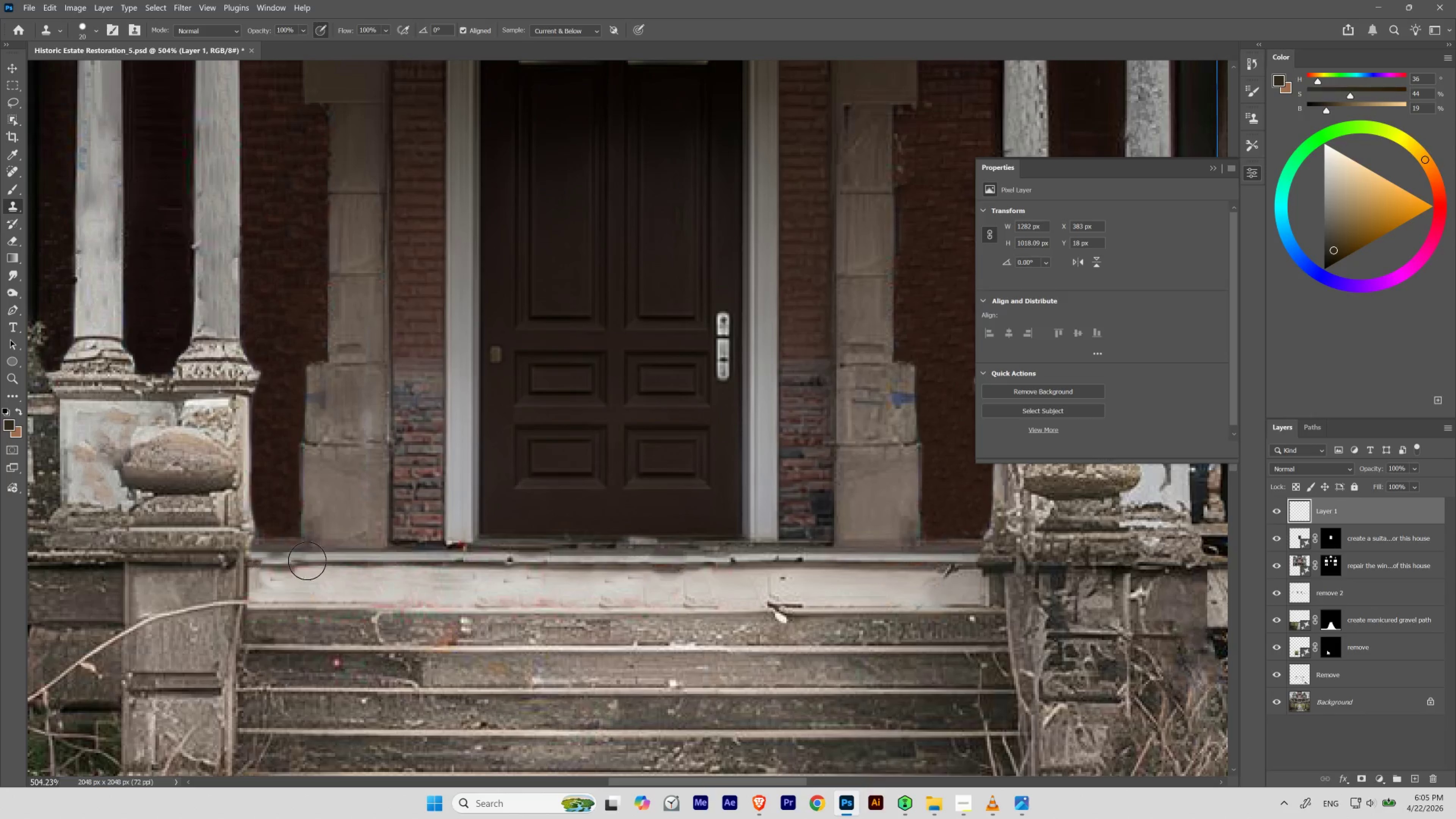 
hold_key(key=Space, duration=1.19)
 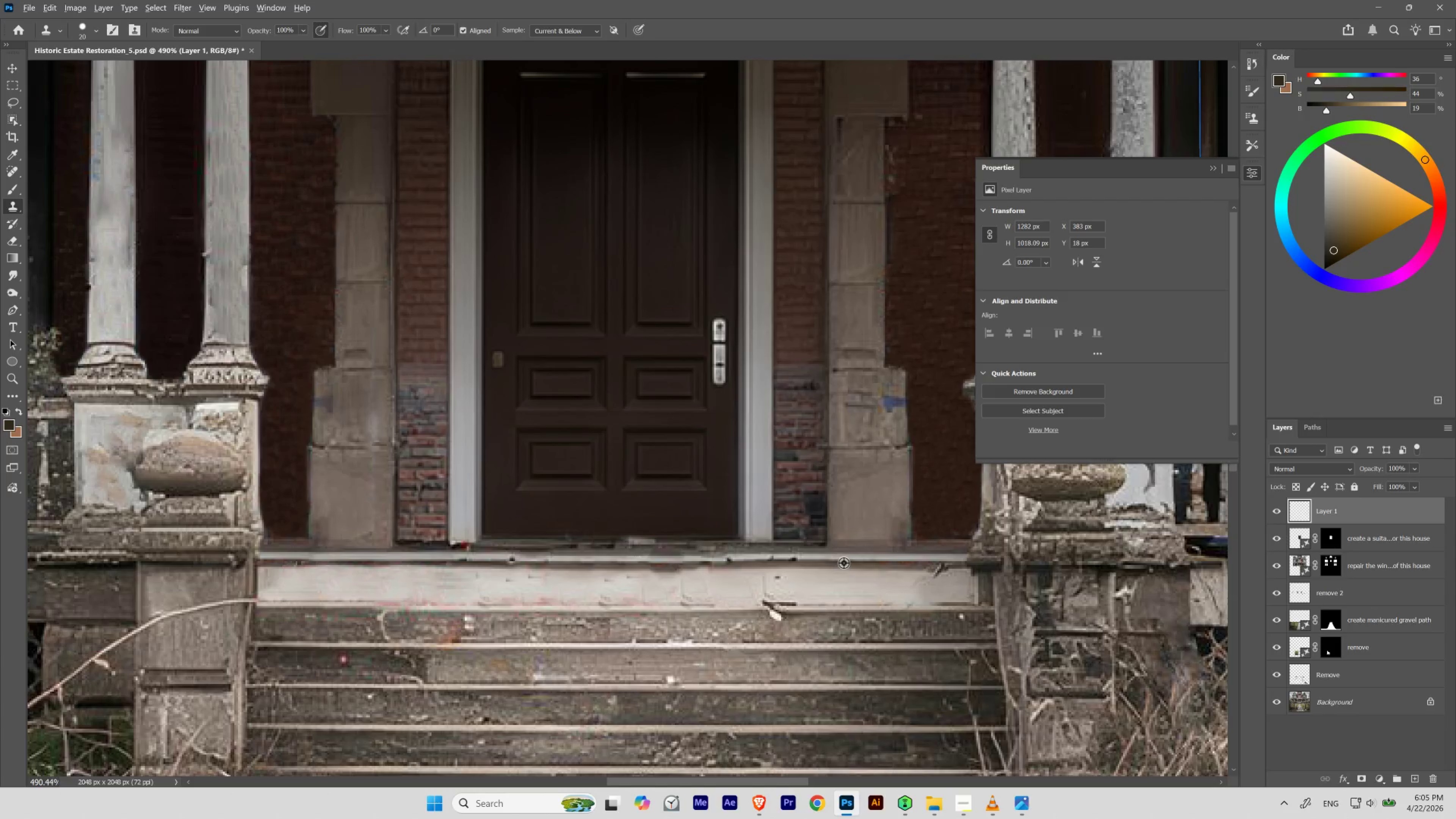 
hold_key(key=ControlLeft, duration=1.14)
left_click_drag(start_coordinate=[592, 550], to_coordinate=[586, 565])
 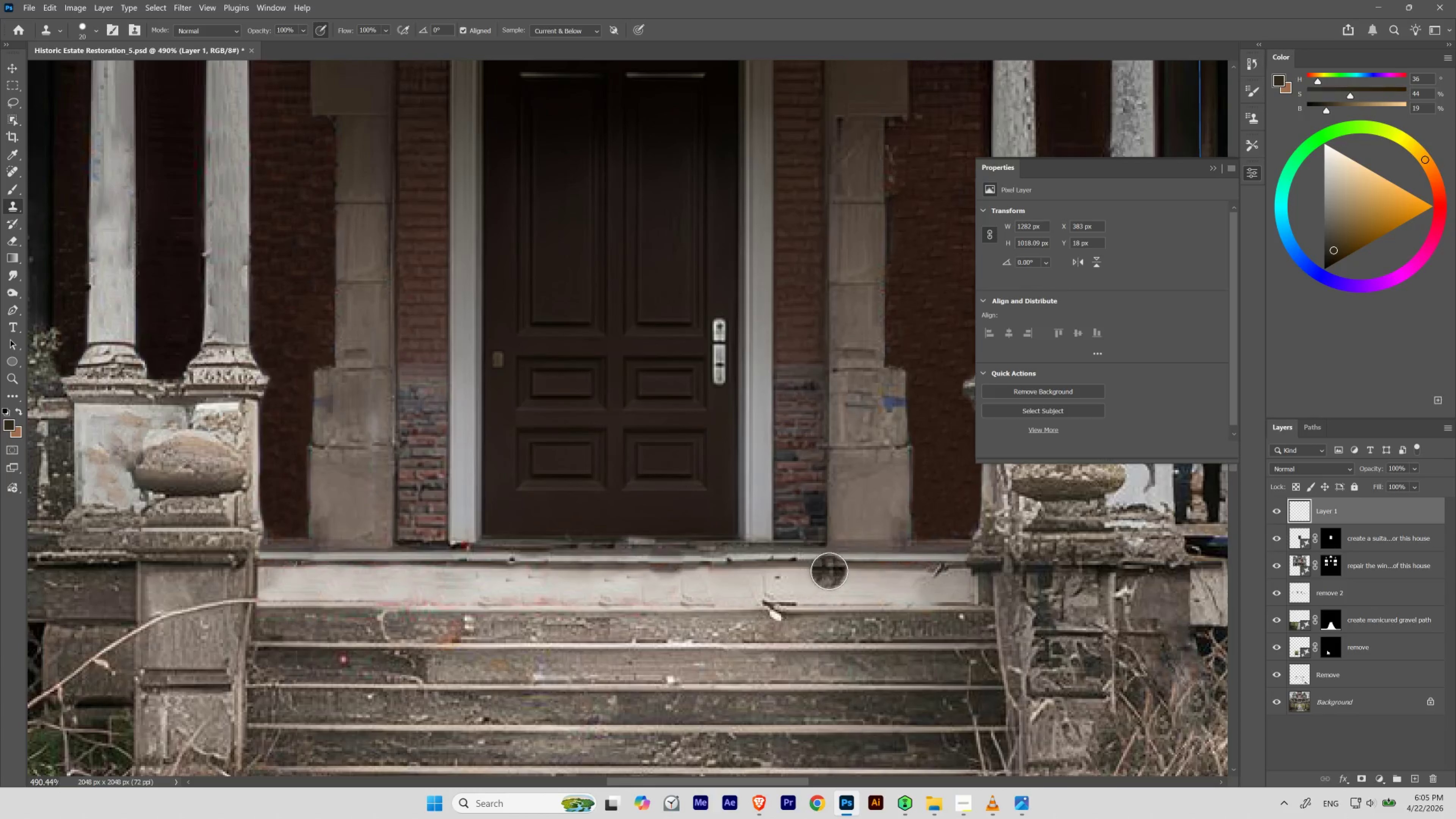 
hold_key(key=AltLeft, duration=1.19)
left_click([867, 559])
 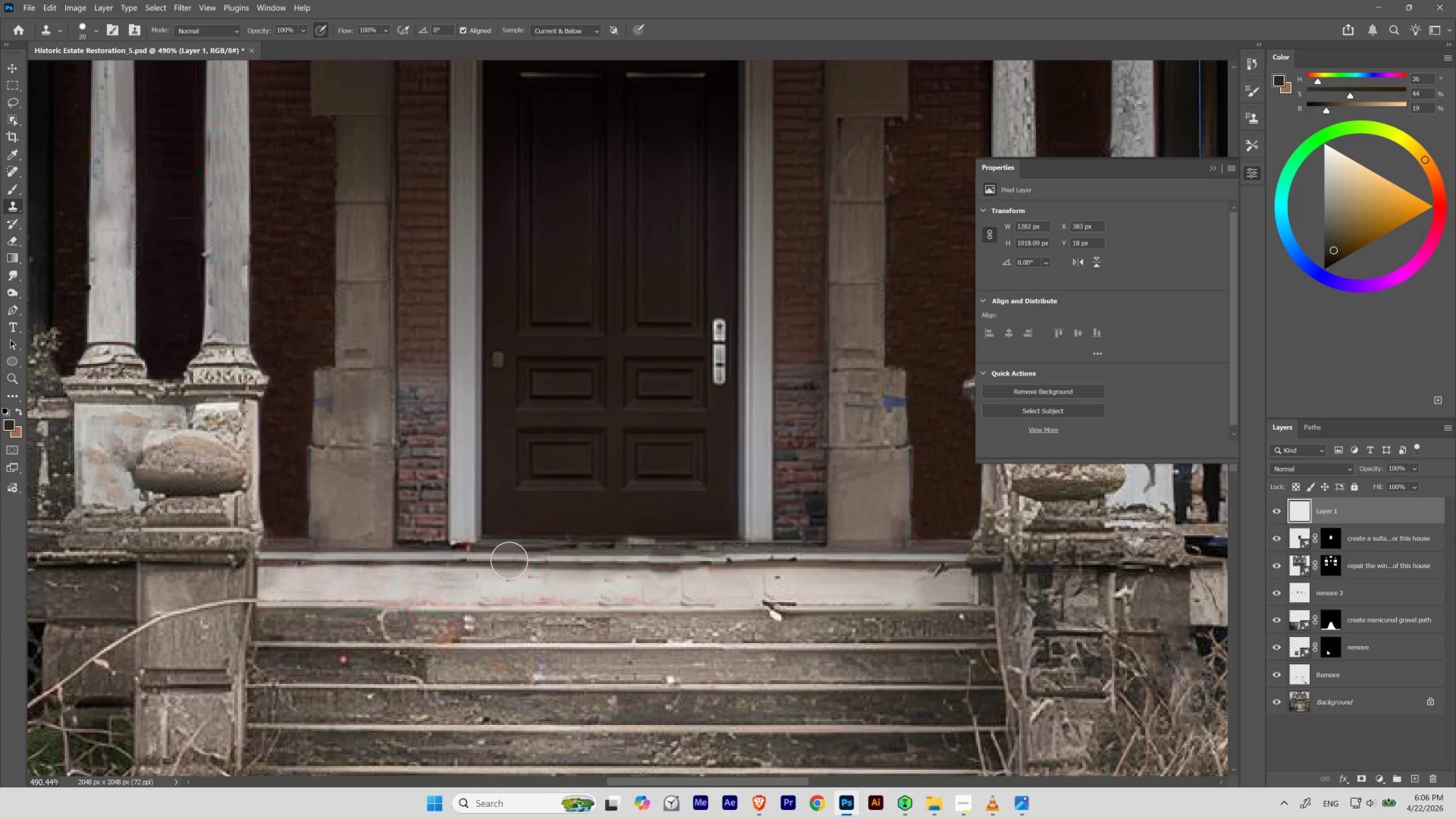 
left_click([509, 560])
 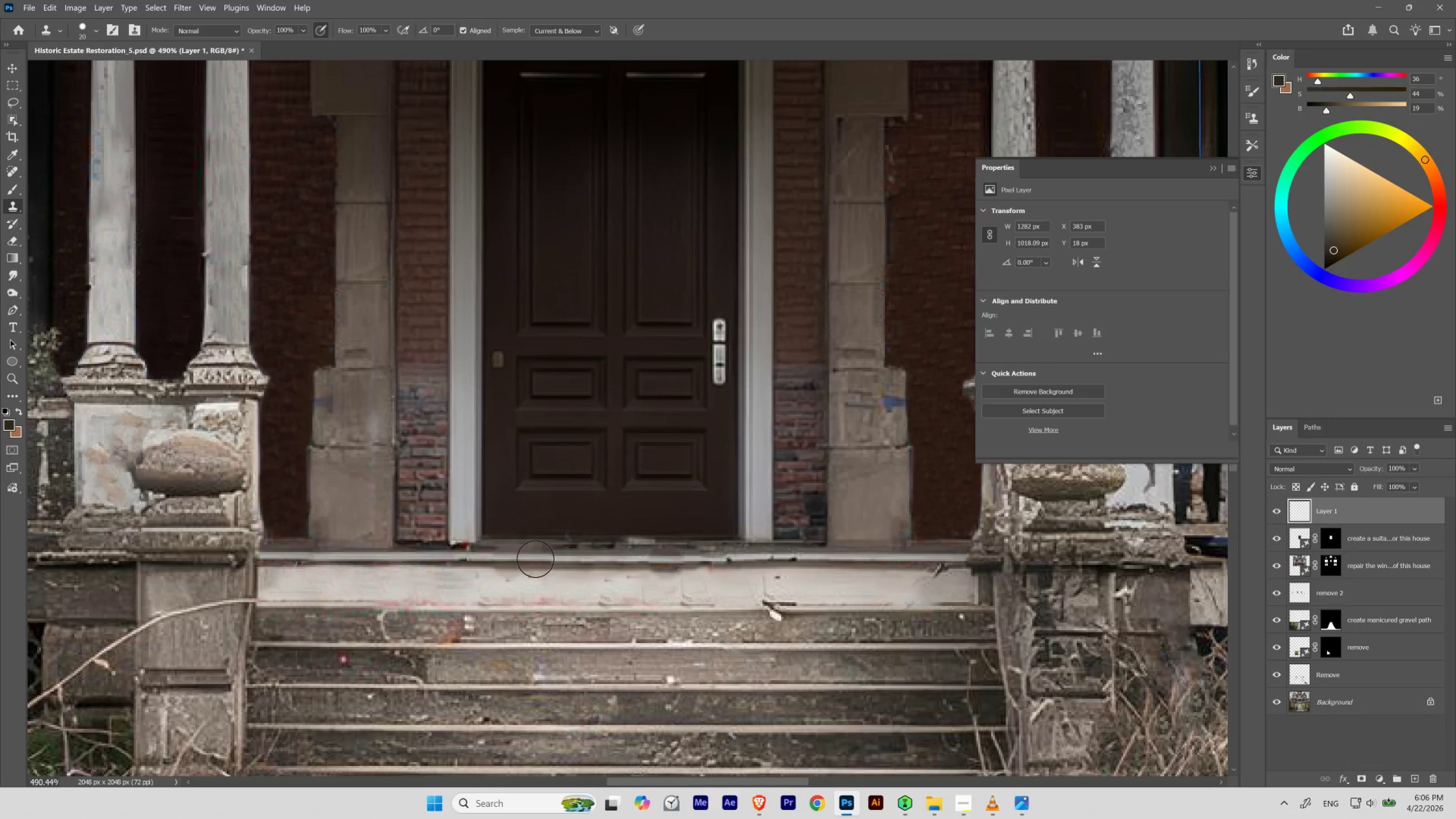 
left_click([540, 559])
 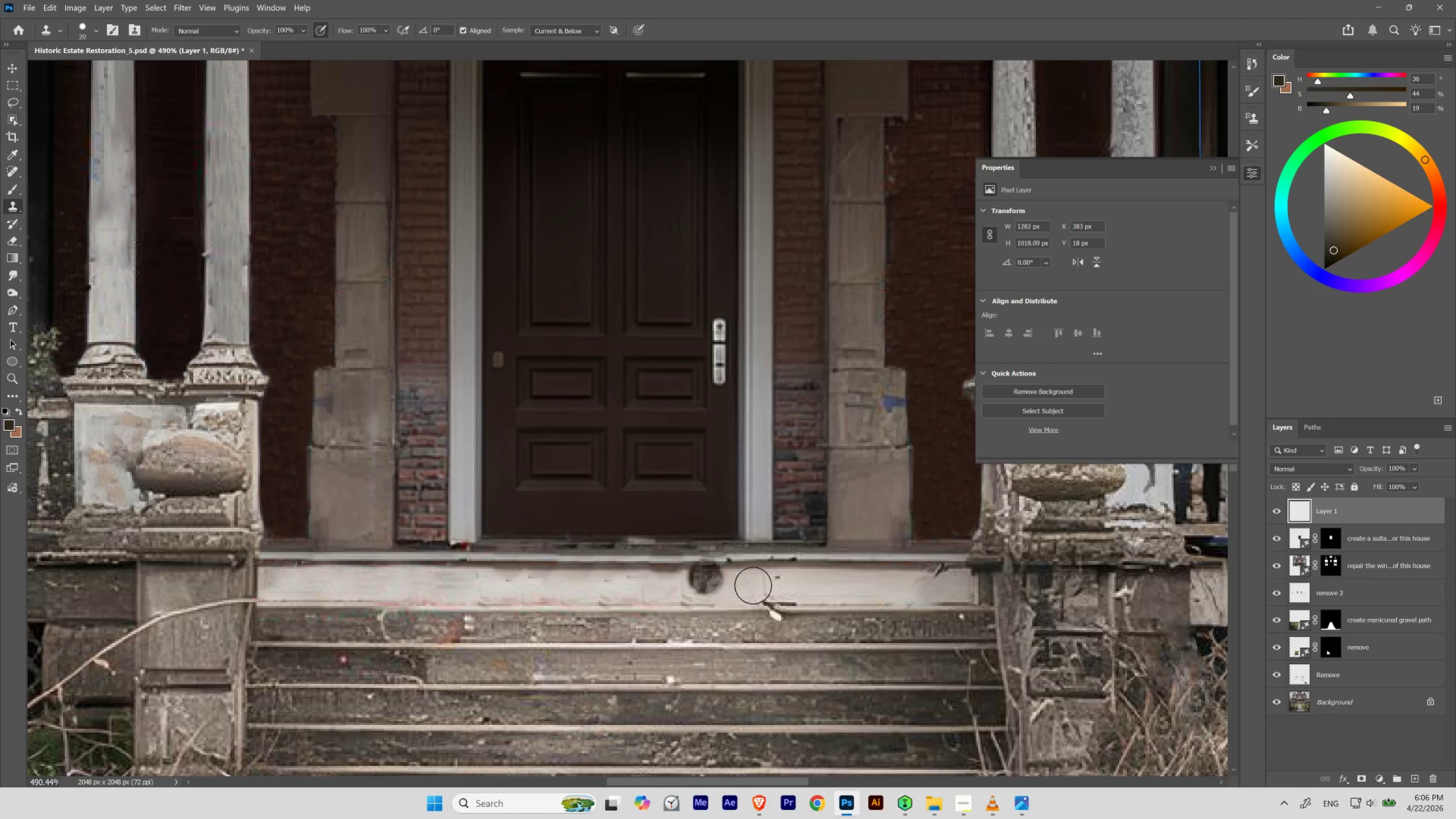 
hold_key(key=ControlLeft, duration=1.05)
 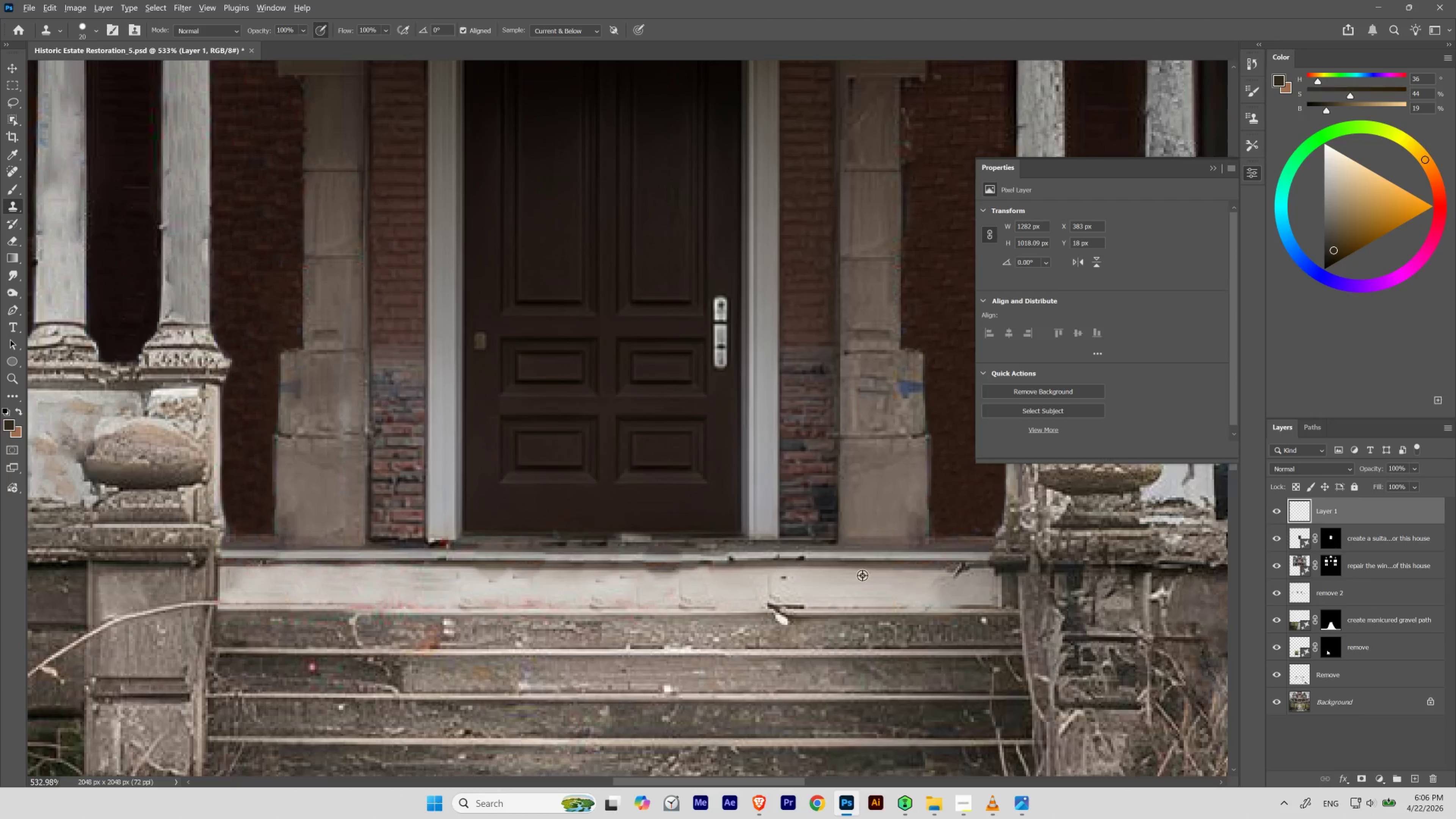 
hold_key(key=Space, duration=1.05)
 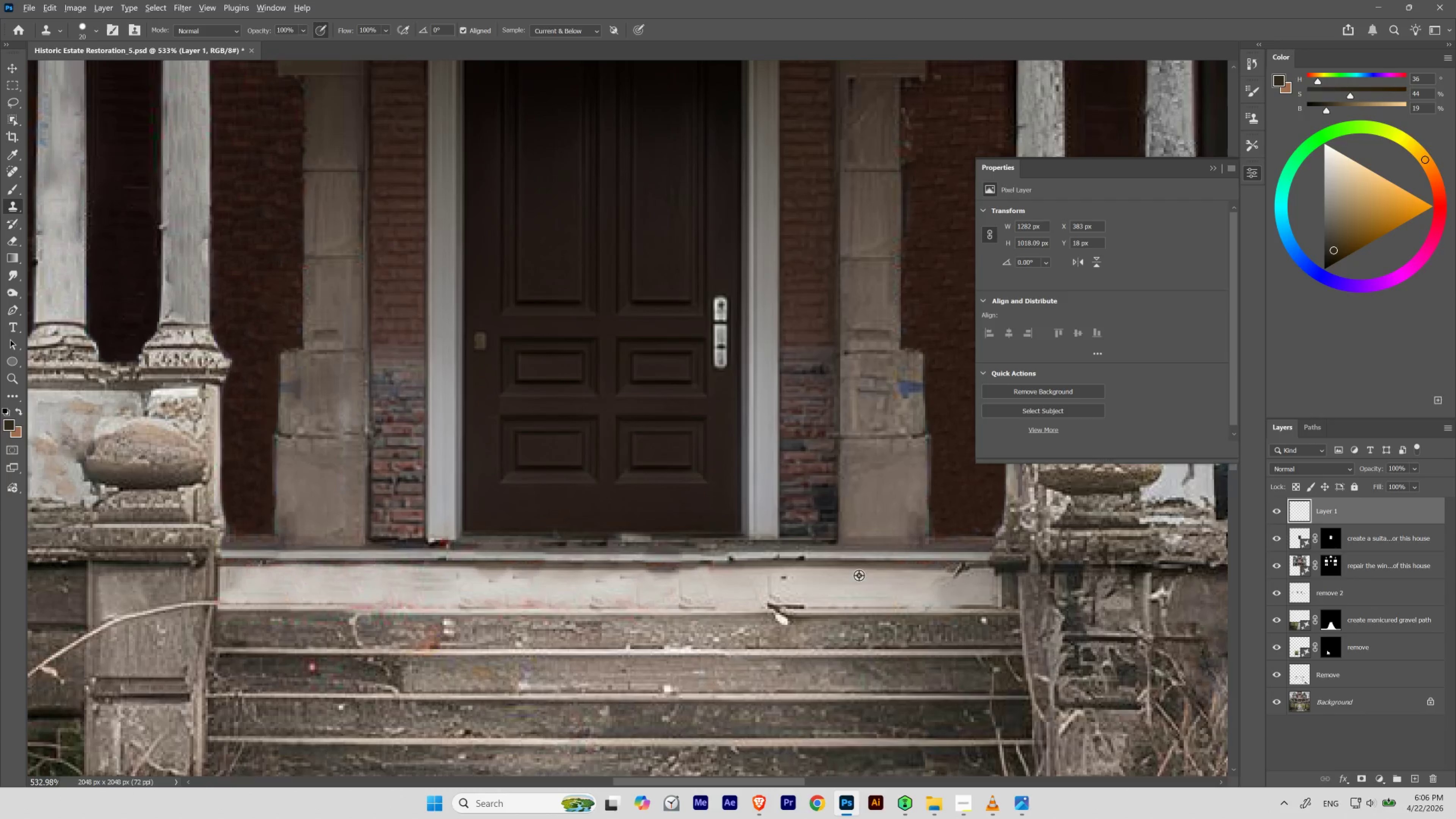 
left_click_drag(start_coordinate=[704, 572], to_coordinate=[702, 580])
 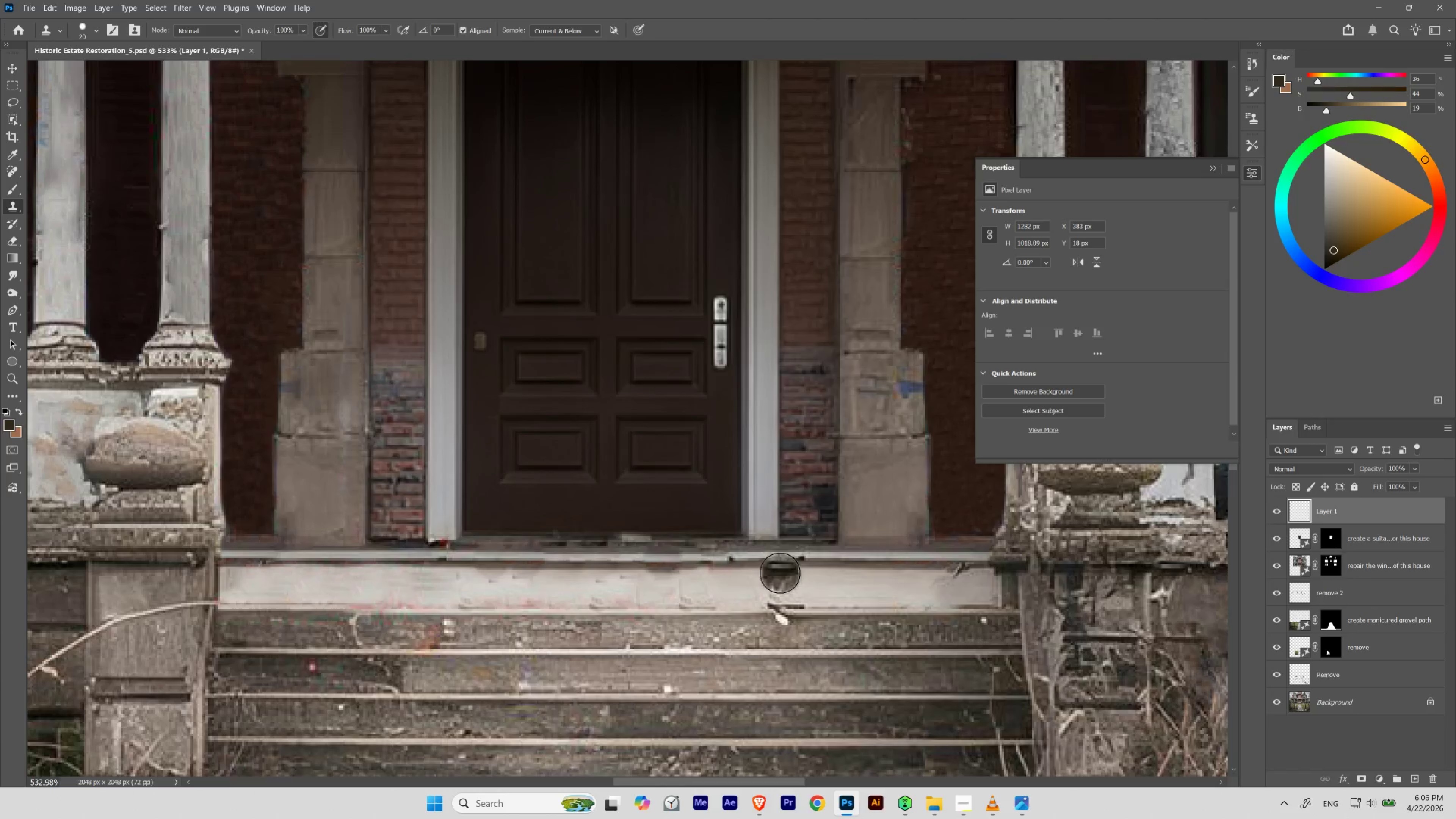 
hold_key(key=AltLeft, duration=1.19)
left_click([879, 558])
 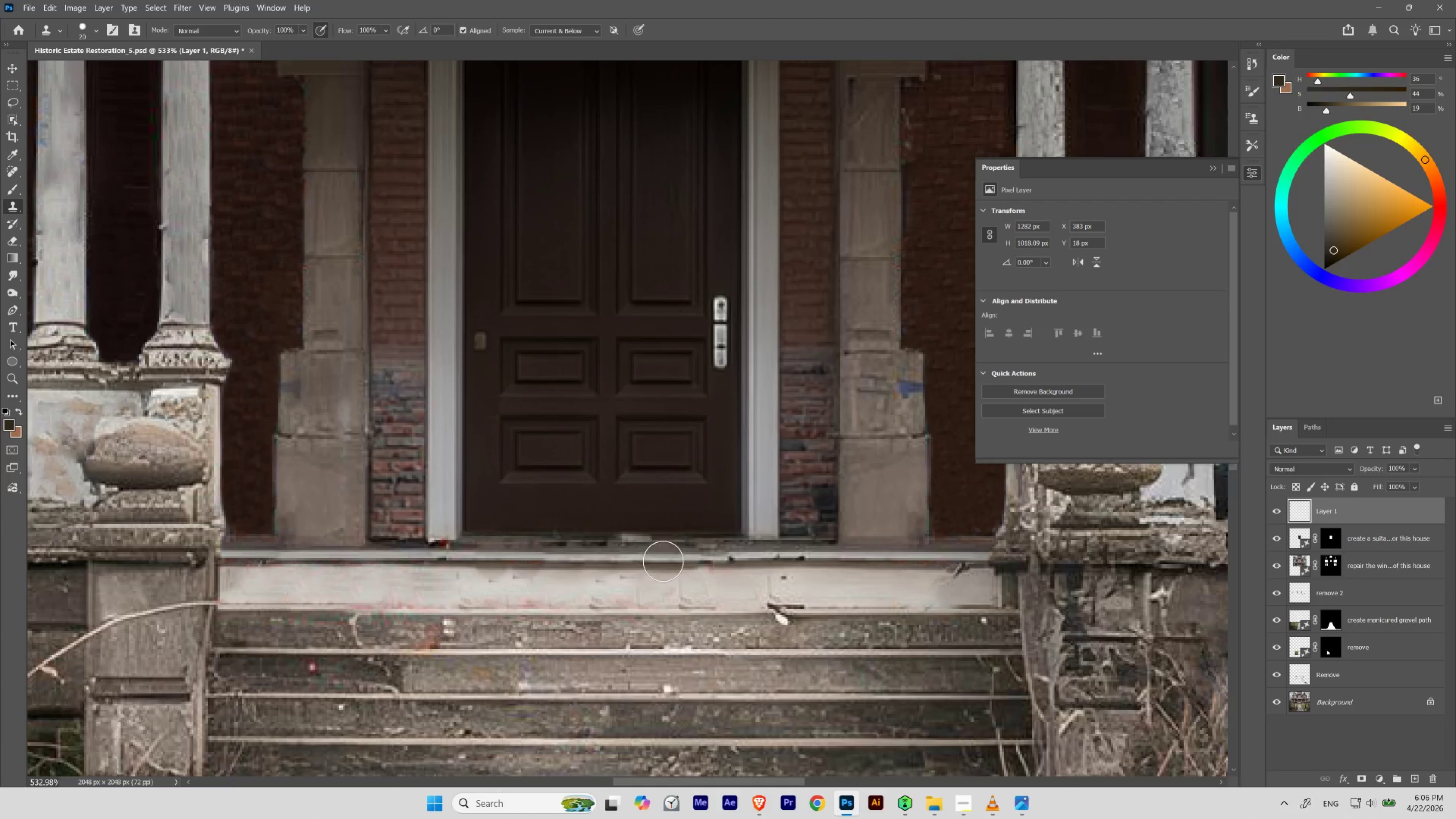 
left_click([663, 561])
 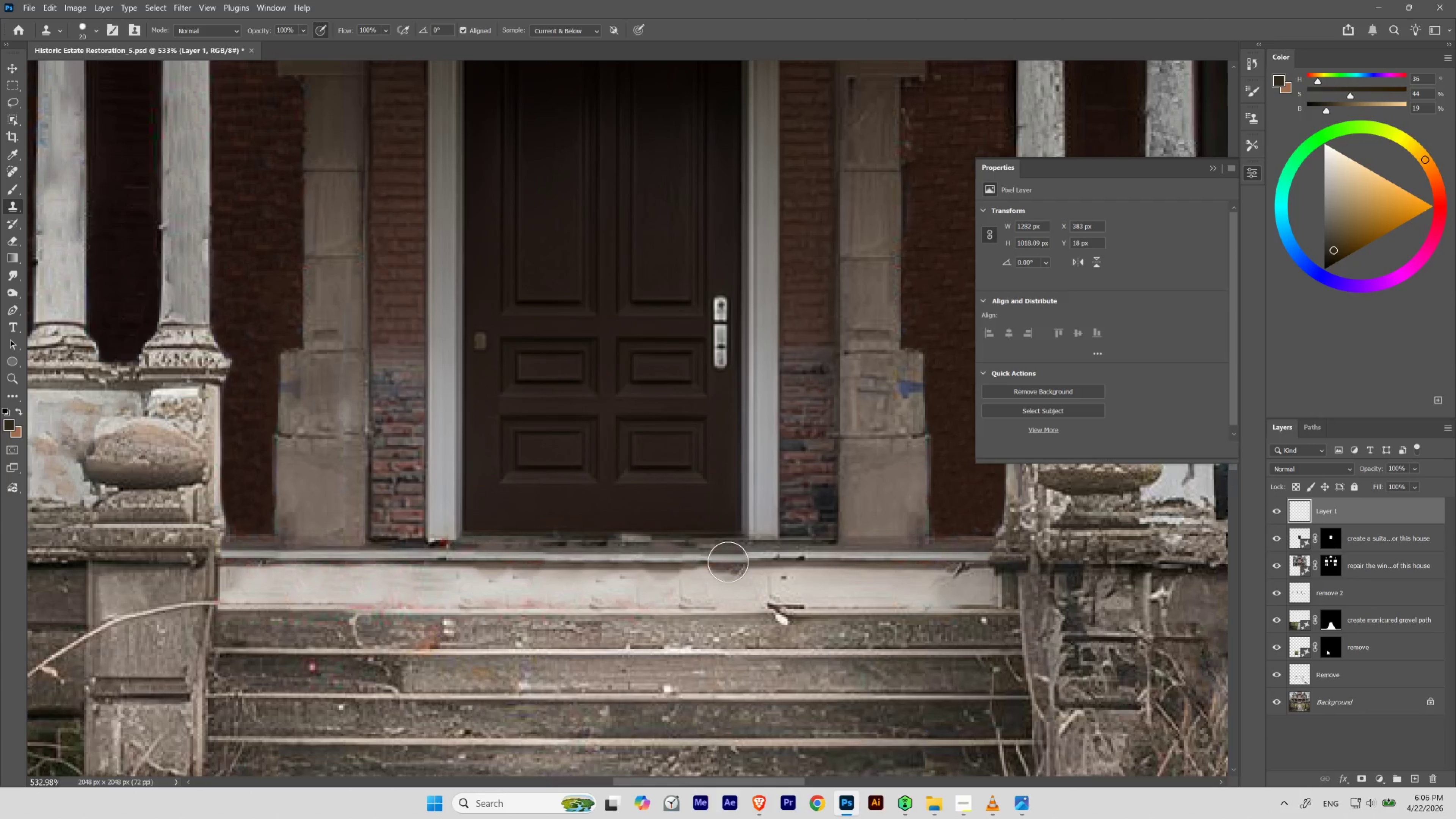 
left_click_drag(start_coordinate=[724, 561], to_coordinate=[692, 562])
 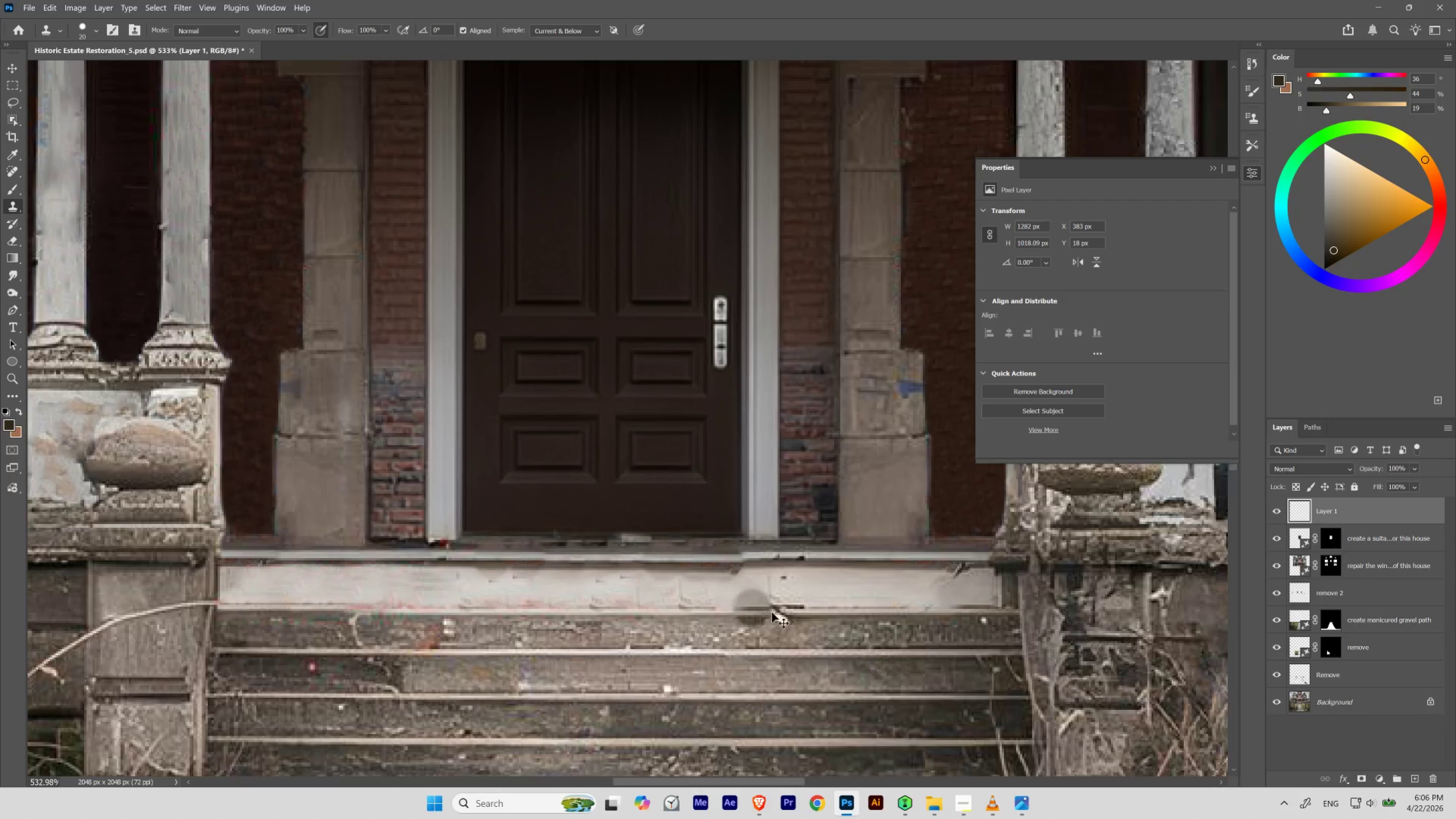 
key(Control+Z)
 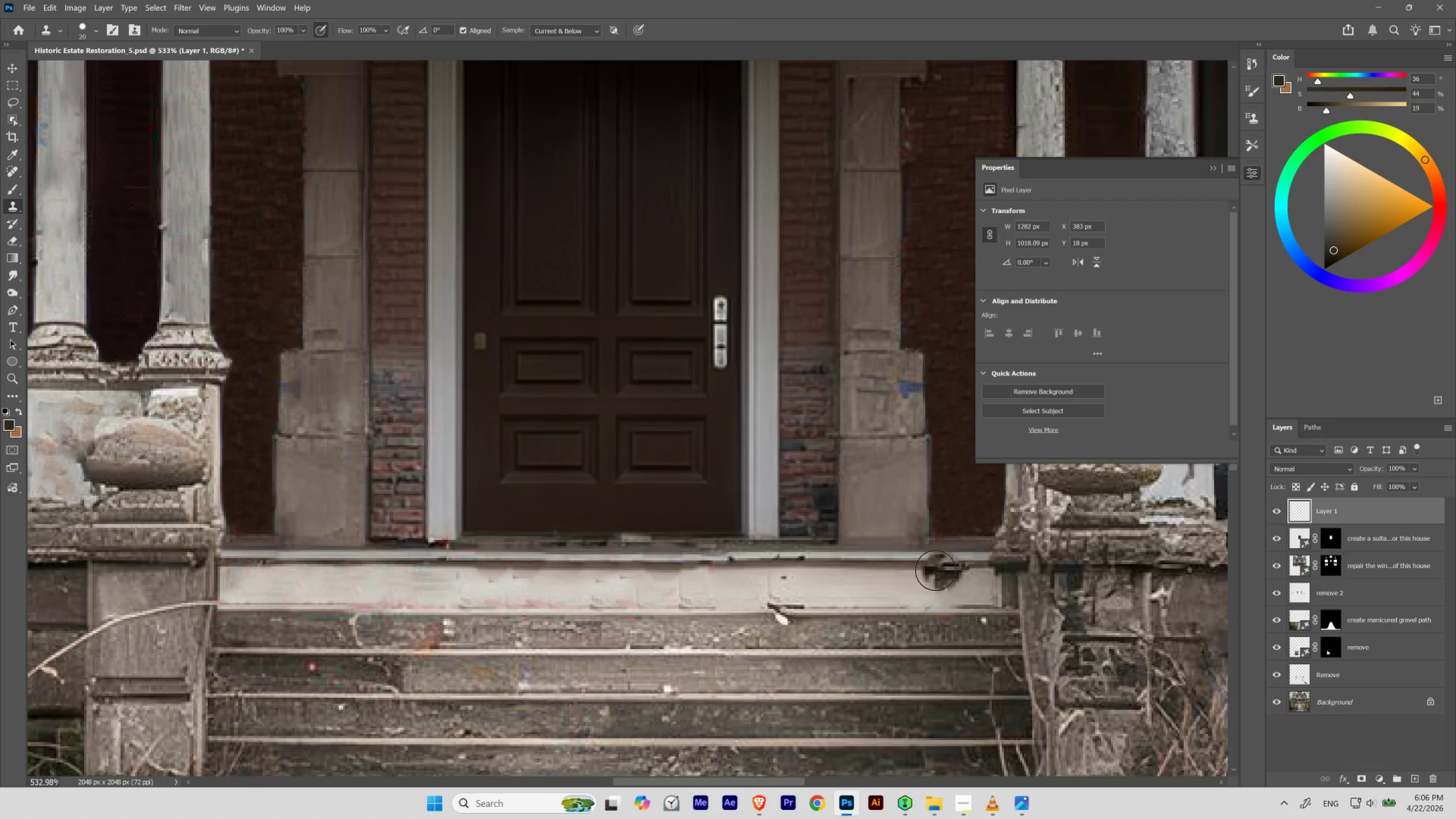 
key(Control+Z)
 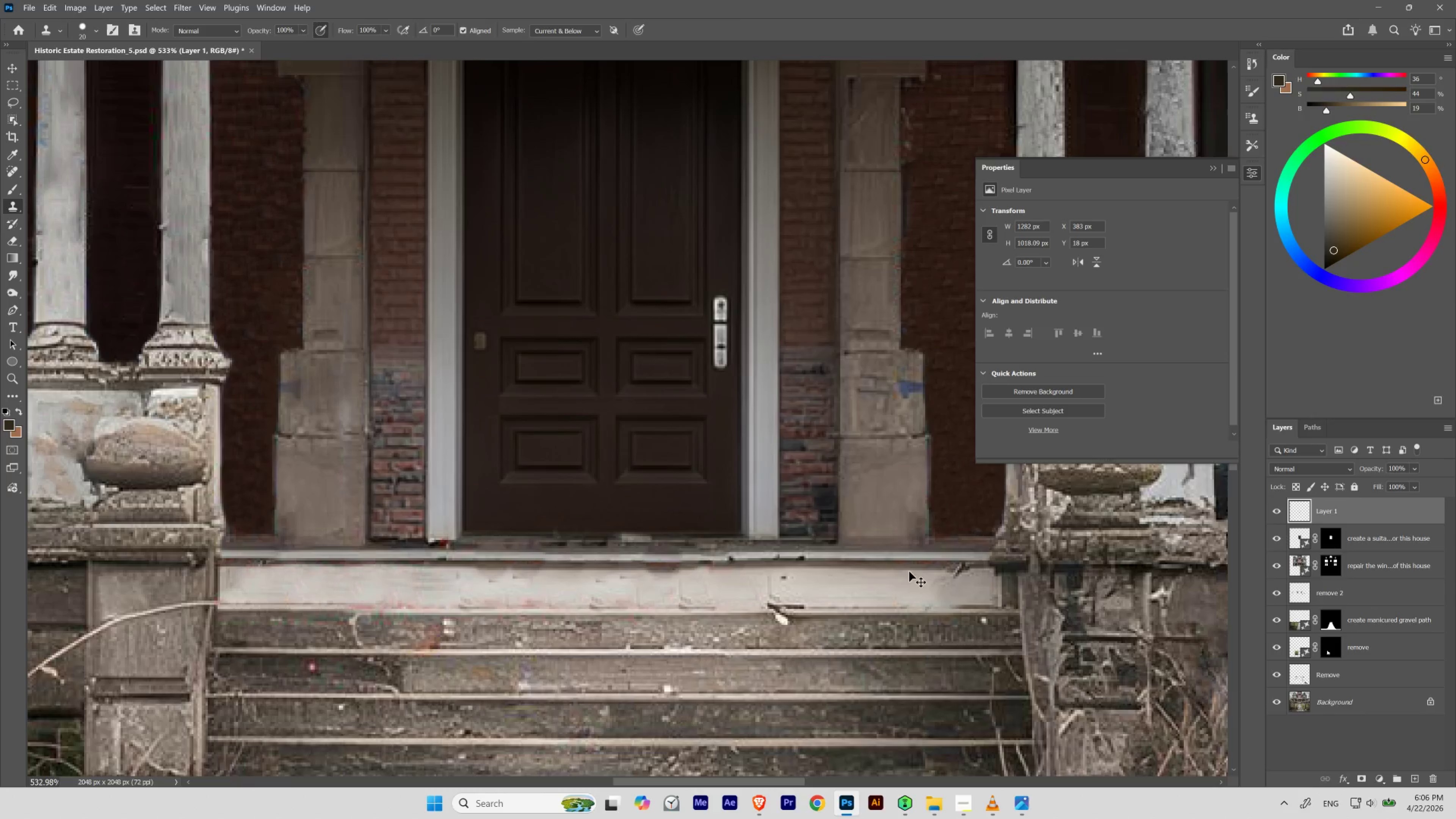 
key(Control+Z)
 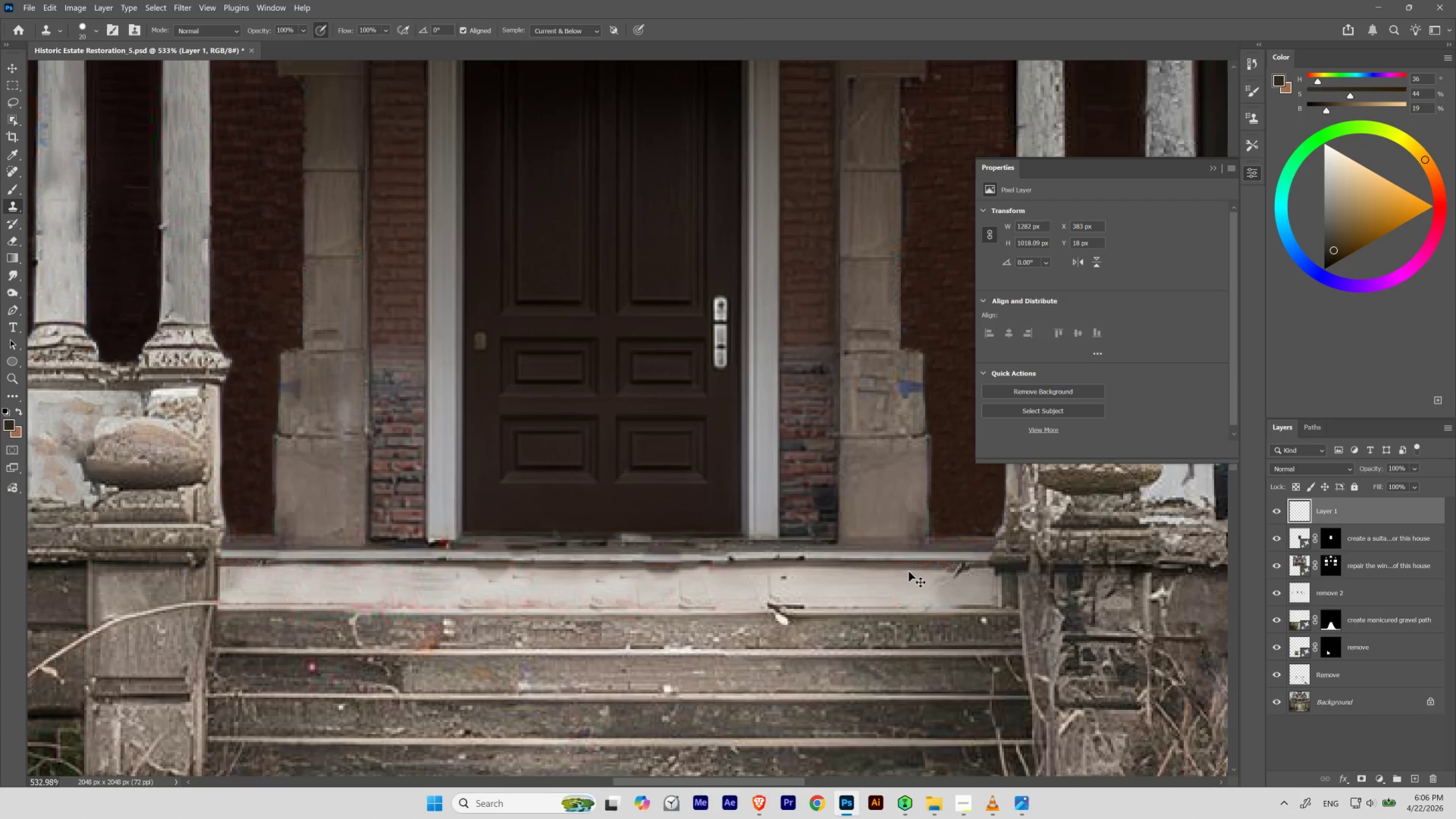 
key(Control+Z)
 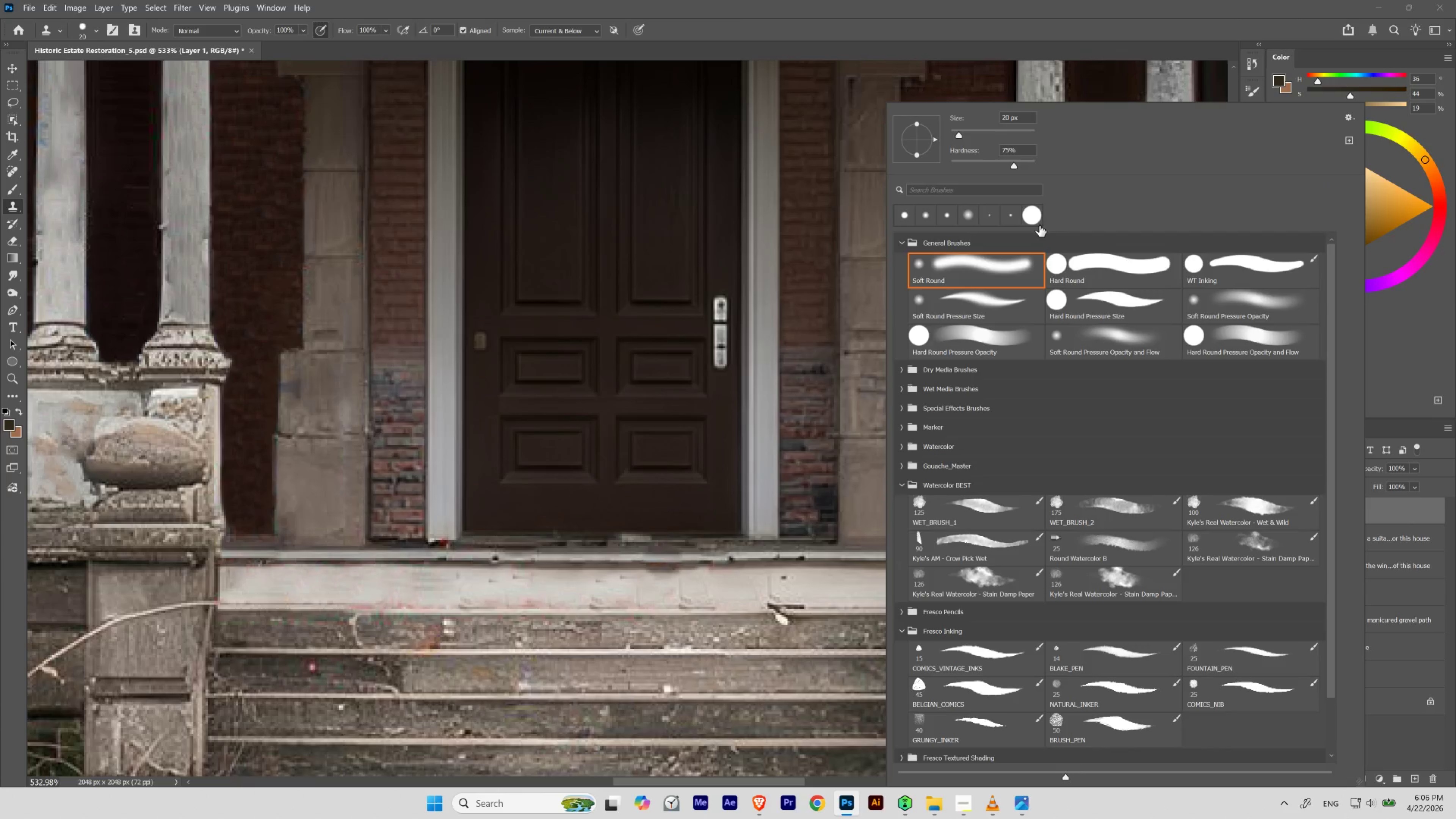 
left_click_drag(start_coordinate=[1020, 148], to_coordinate=[827, 136])
 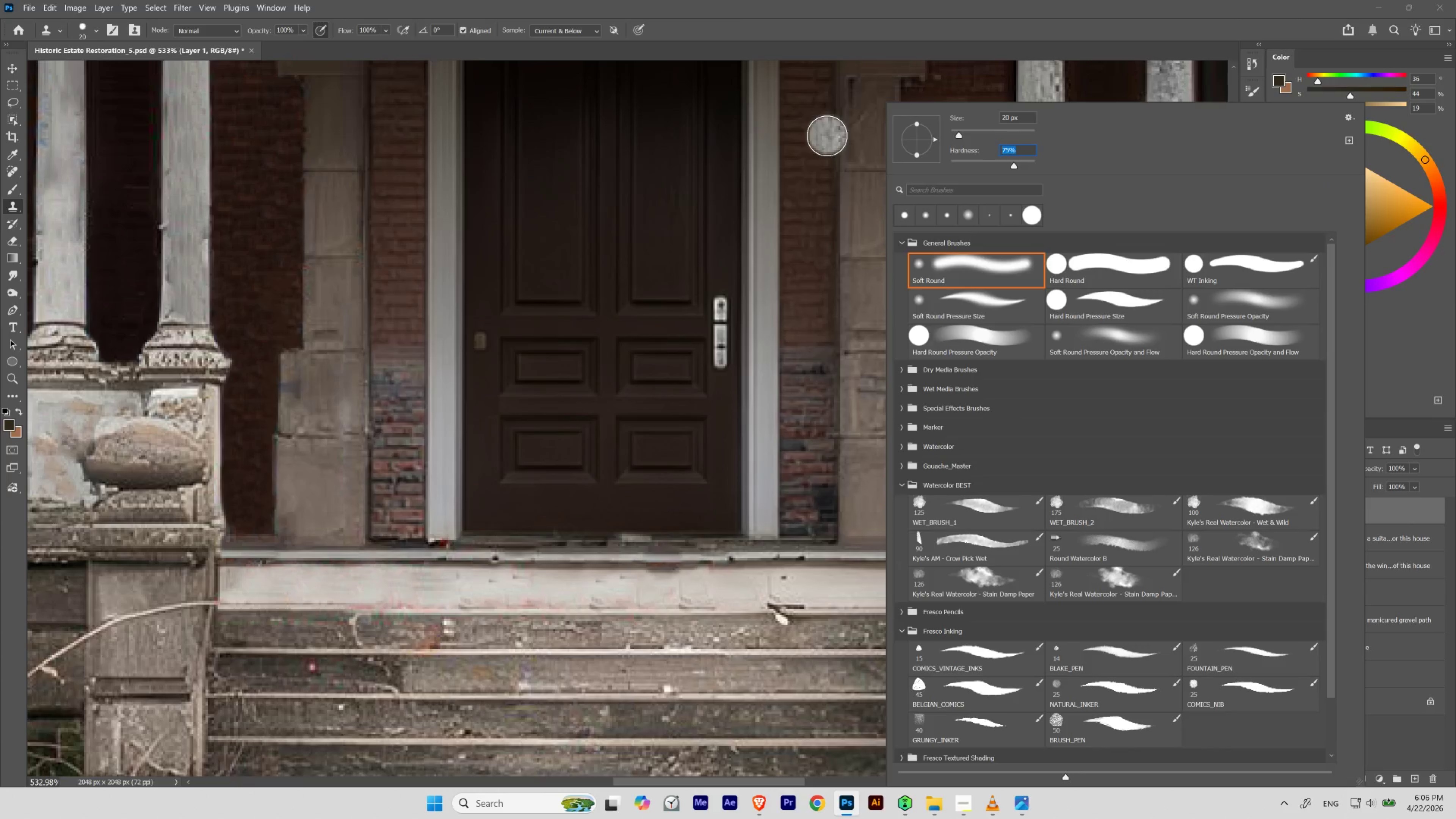 
key(Numpad2)
 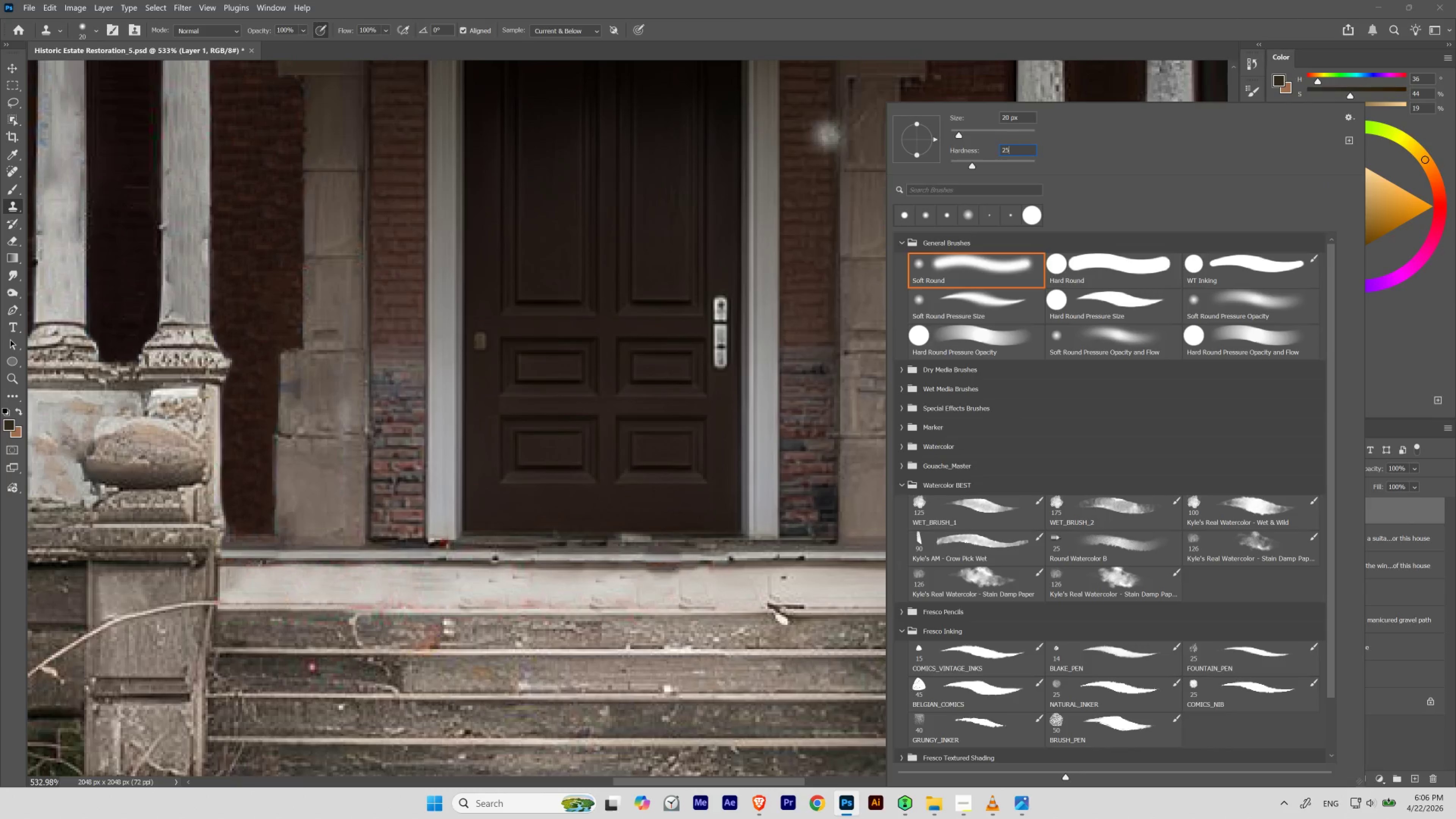 
key(Numpad5)
 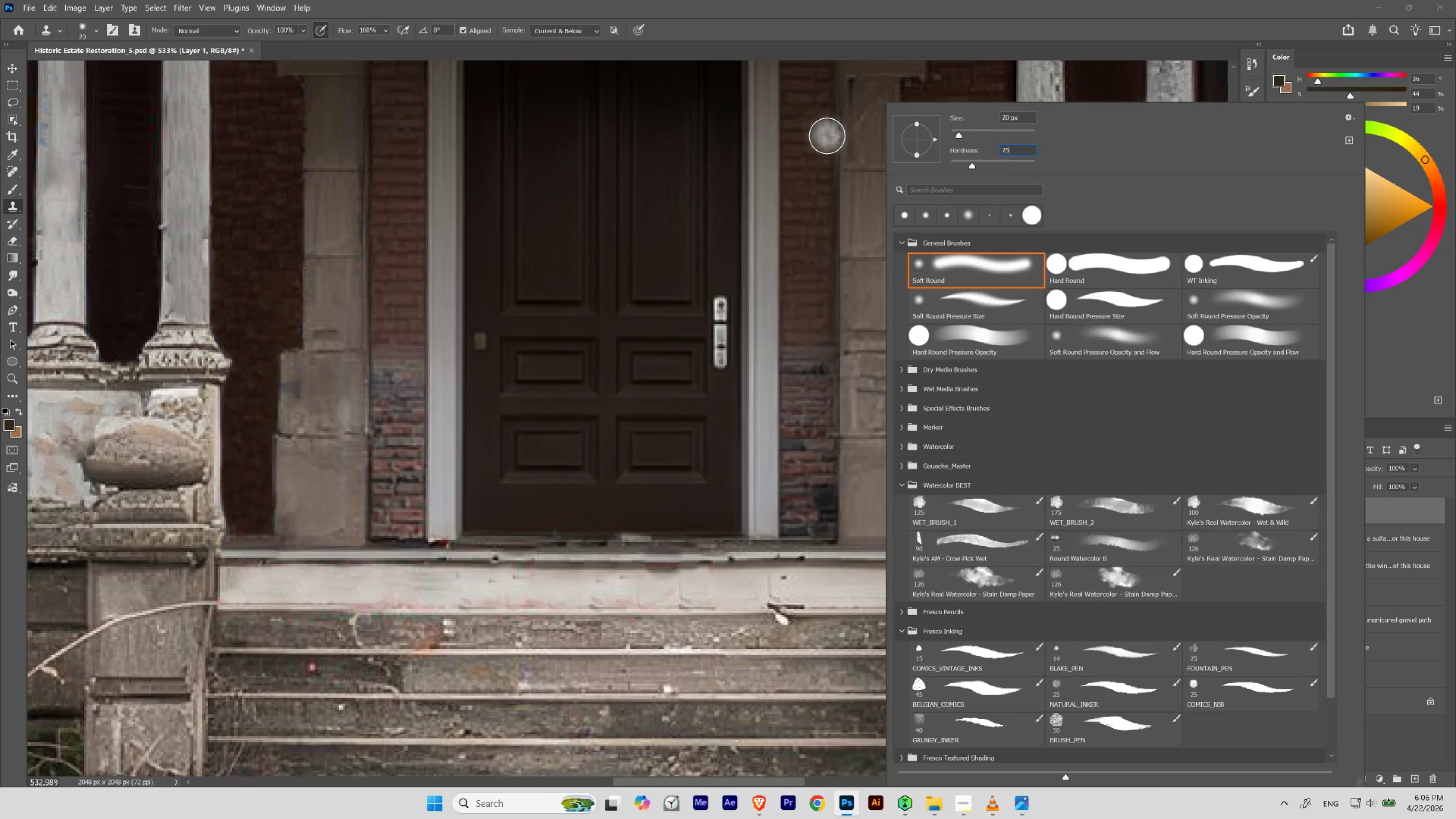 
key(NumpadEnter)
 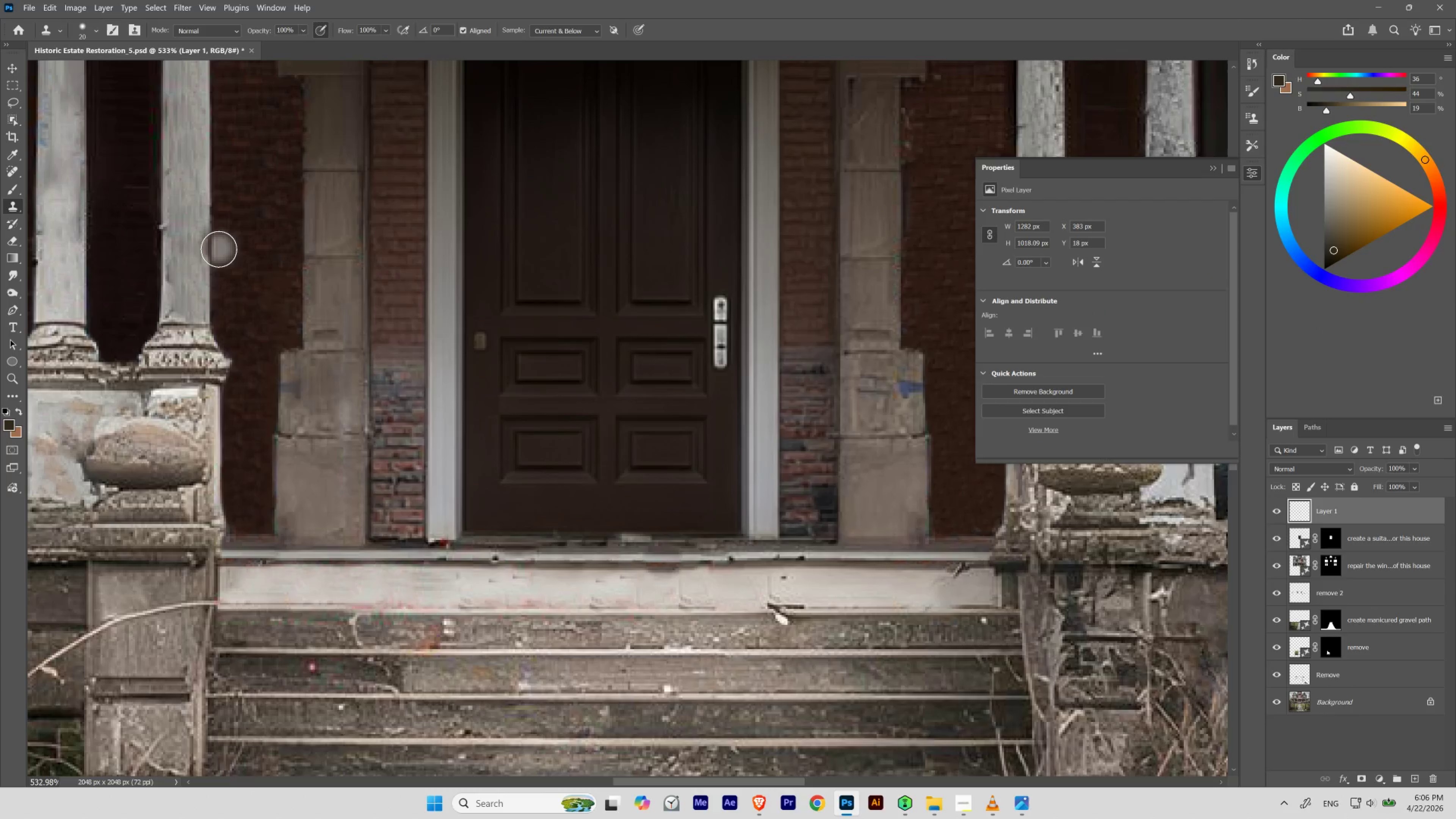 
hold_key(key=AltLeft, duration=1.59)
left_click([888, 556])
 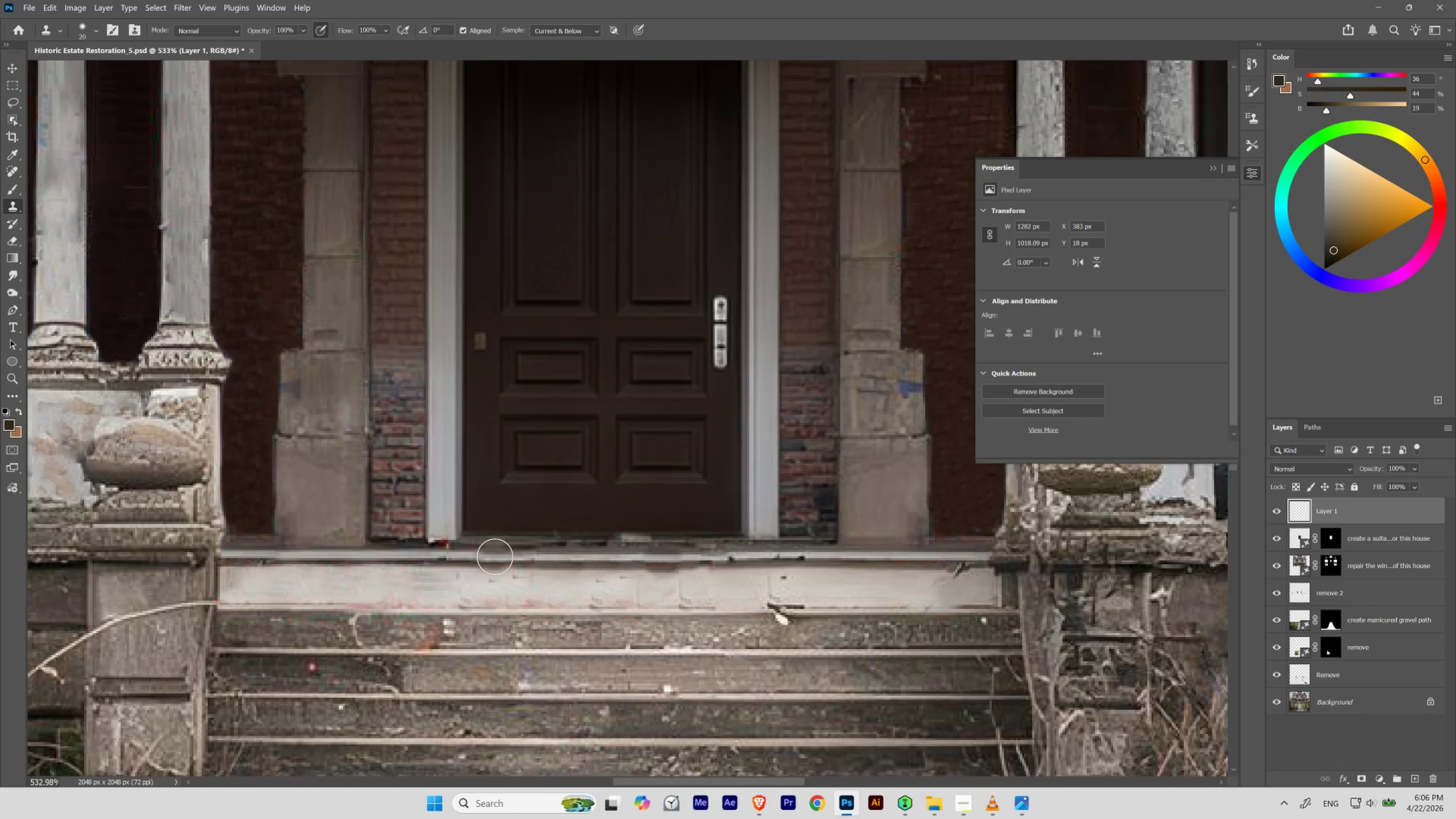 
left_click_drag(start_coordinate=[495, 556], to_coordinate=[507, 557])
 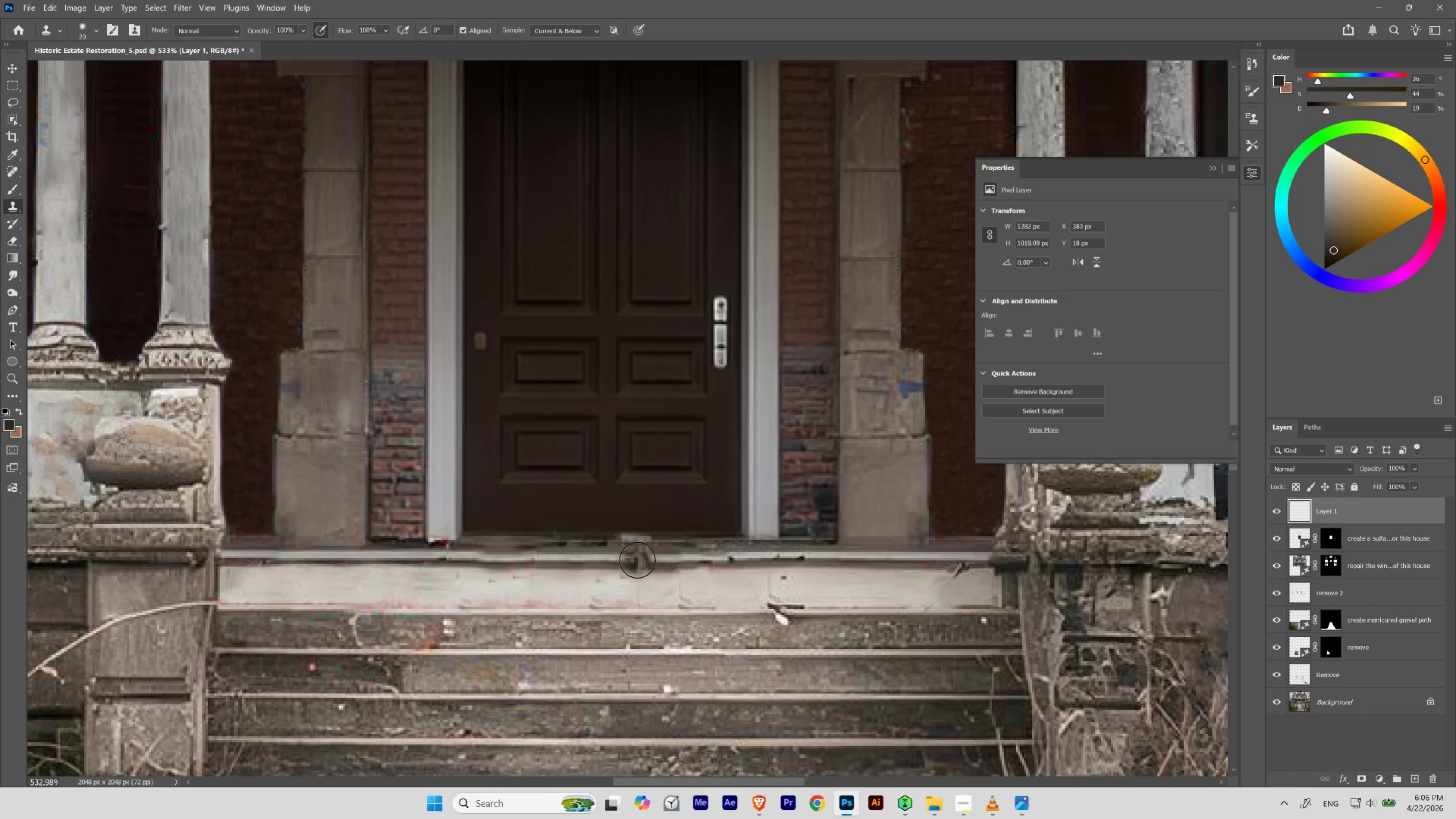 
hold_key(key=AltLeft, duration=1.59)
left_click([889, 556])
 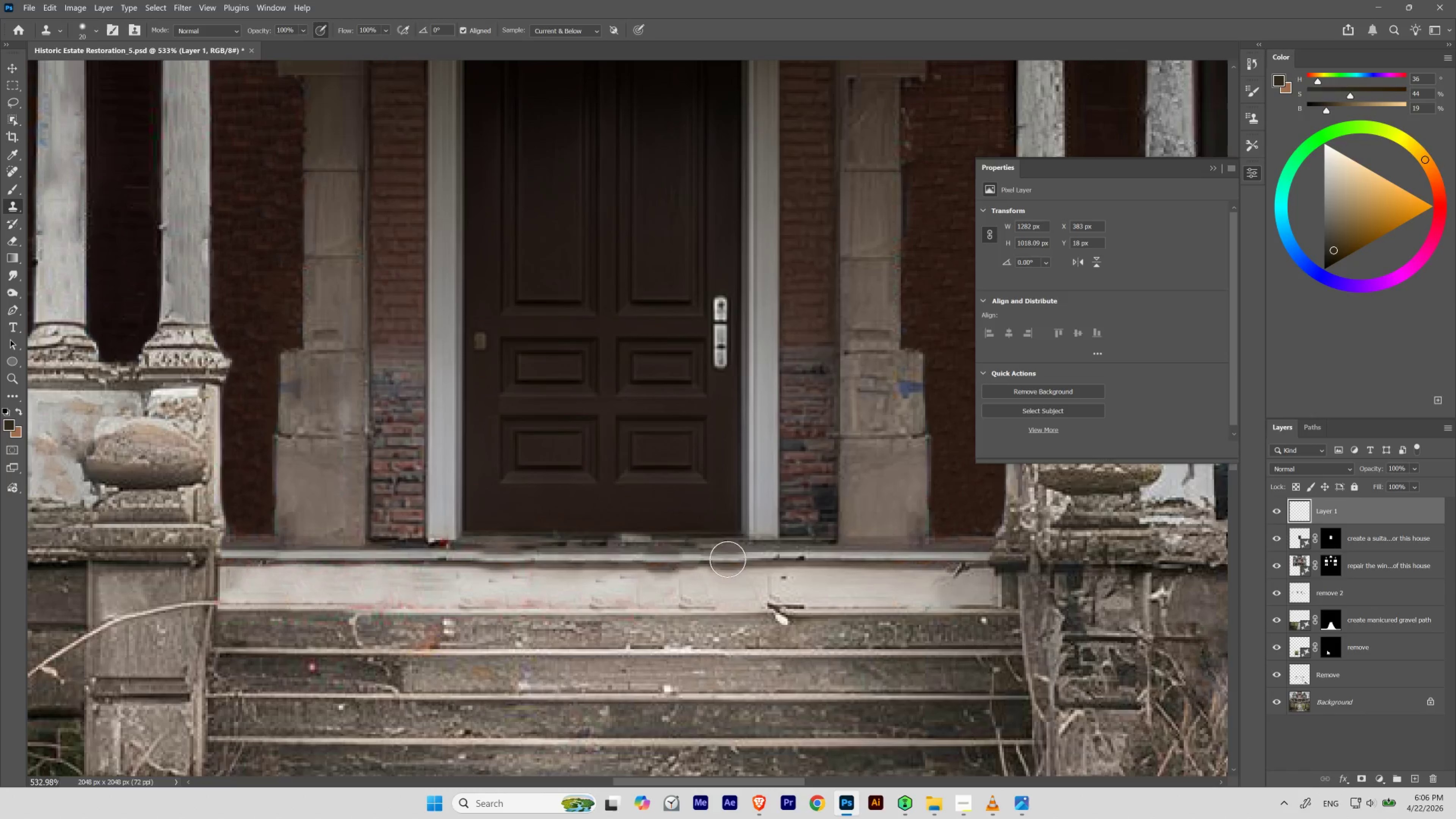 
left_click_drag(start_coordinate=[725, 559], to_coordinate=[696, 559])
 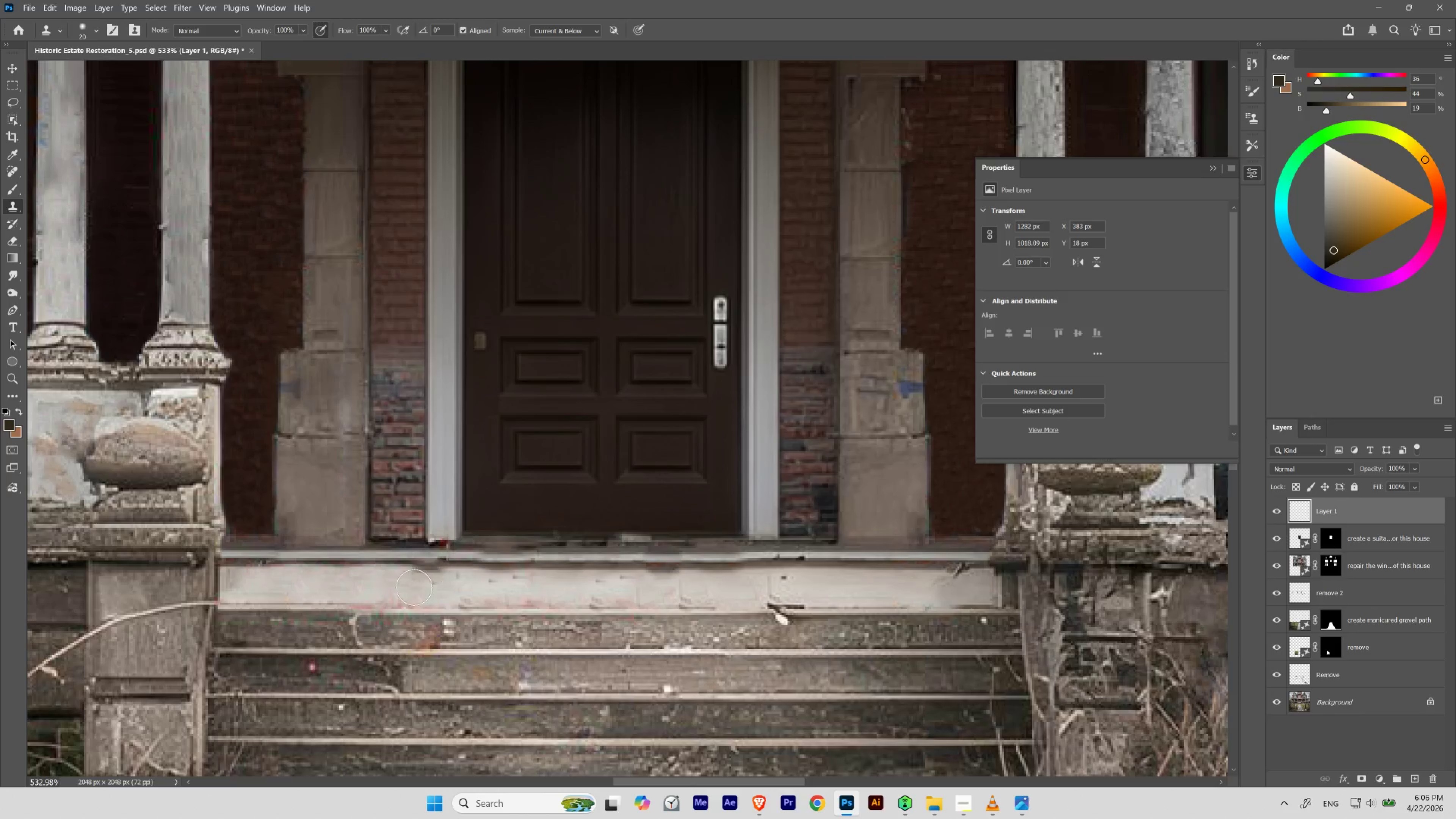 
hold_key(key=ControlLeft, duration=1.08)
 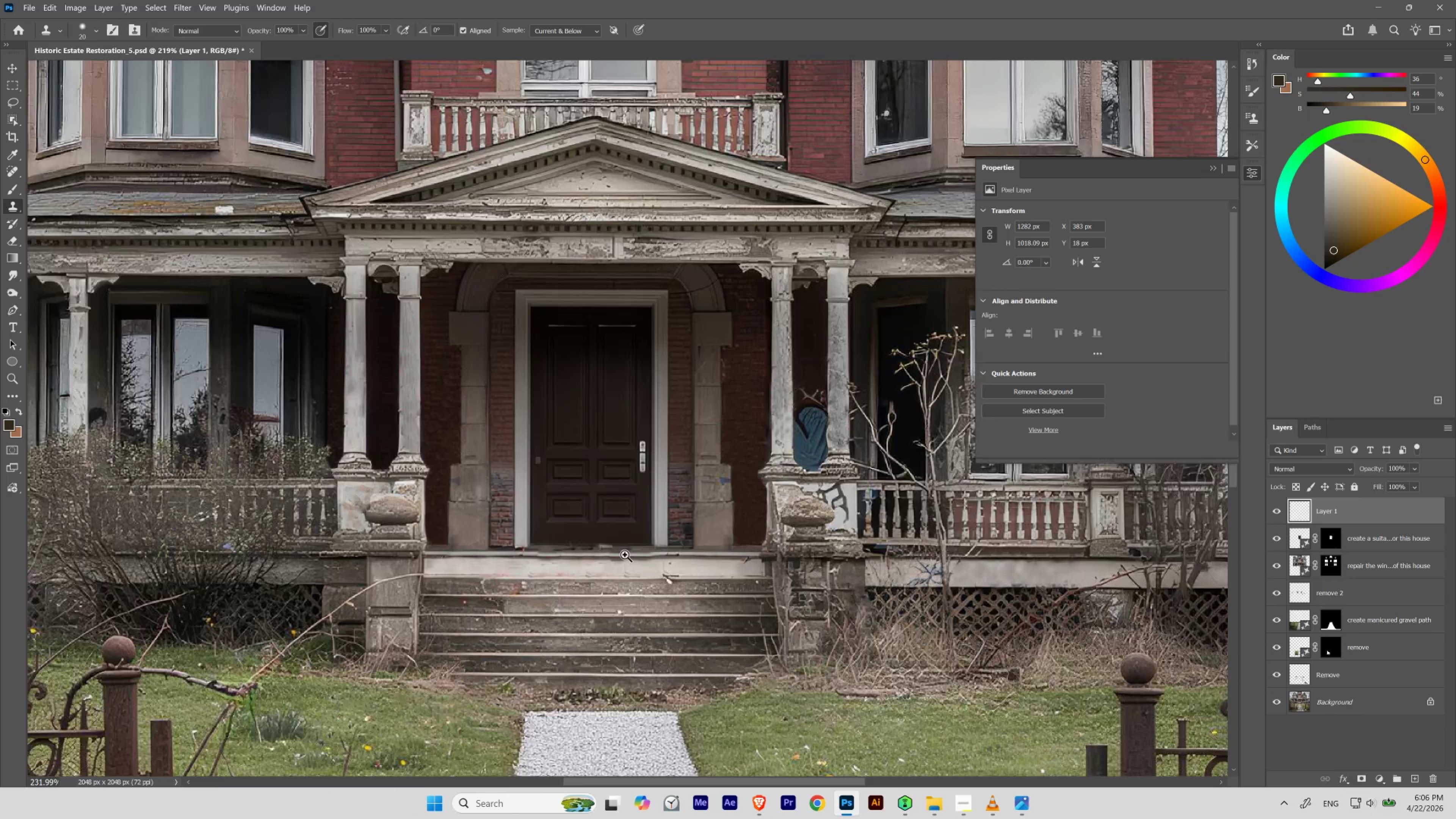 
hold_key(key=Space, duration=2.2)
 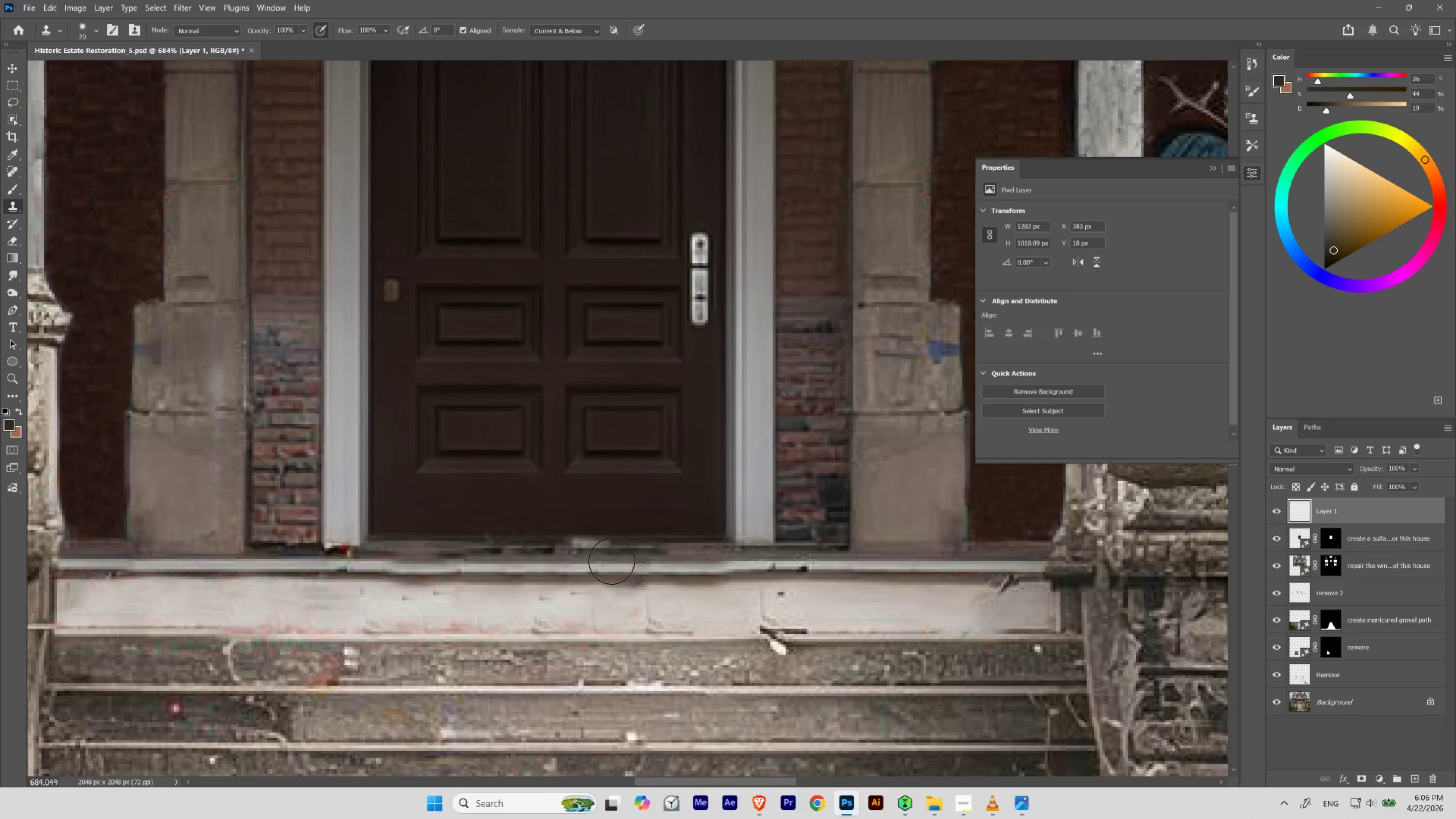 
left_click_drag(start_coordinate=[585, 552], to_coordinate=[556, 566])
 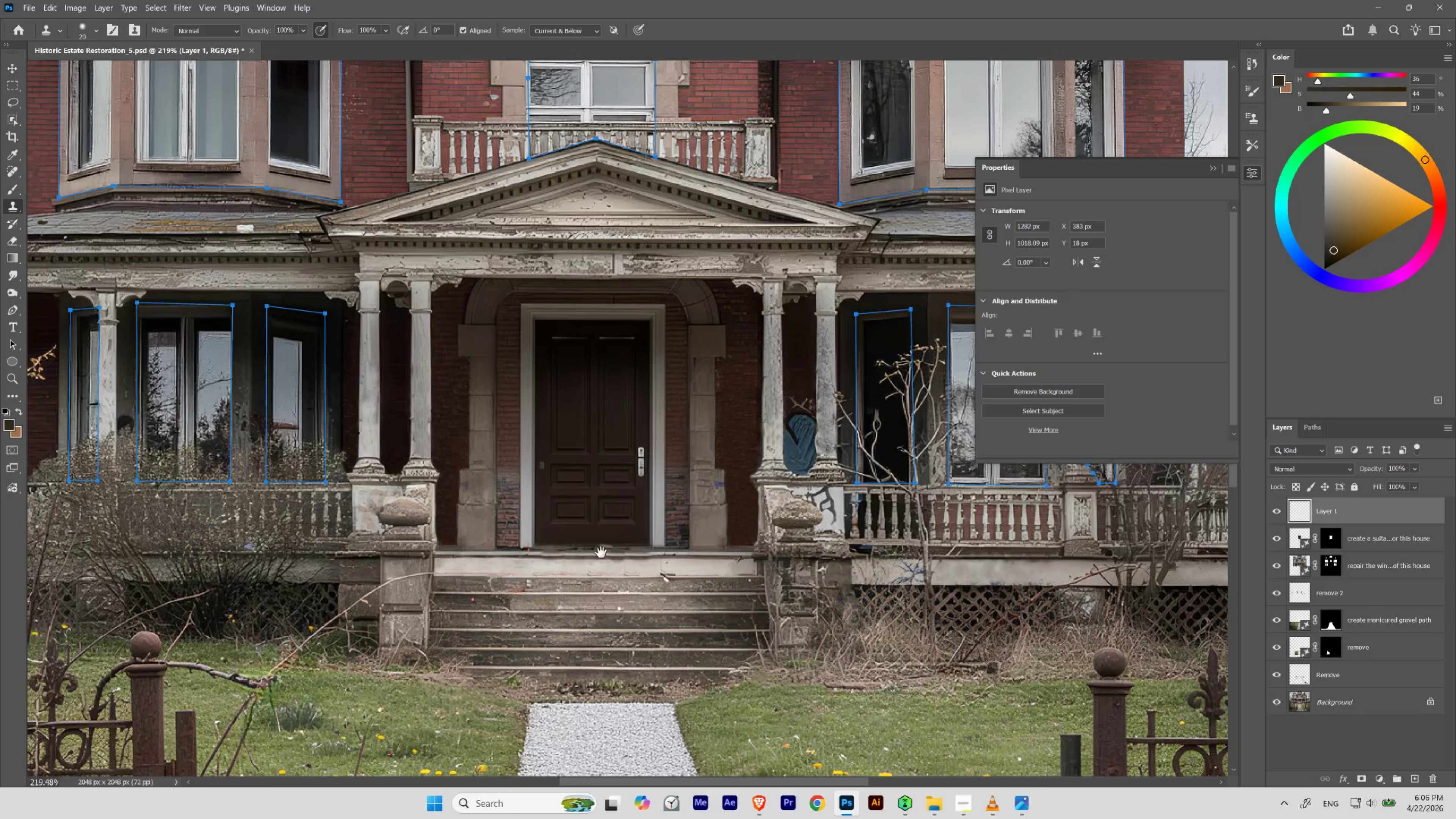 
hold_key(key=ControlLeft, duration=0.84)
left_click_drag(start_coordinate=[613, 548], to_coordinate=[649, 568])
 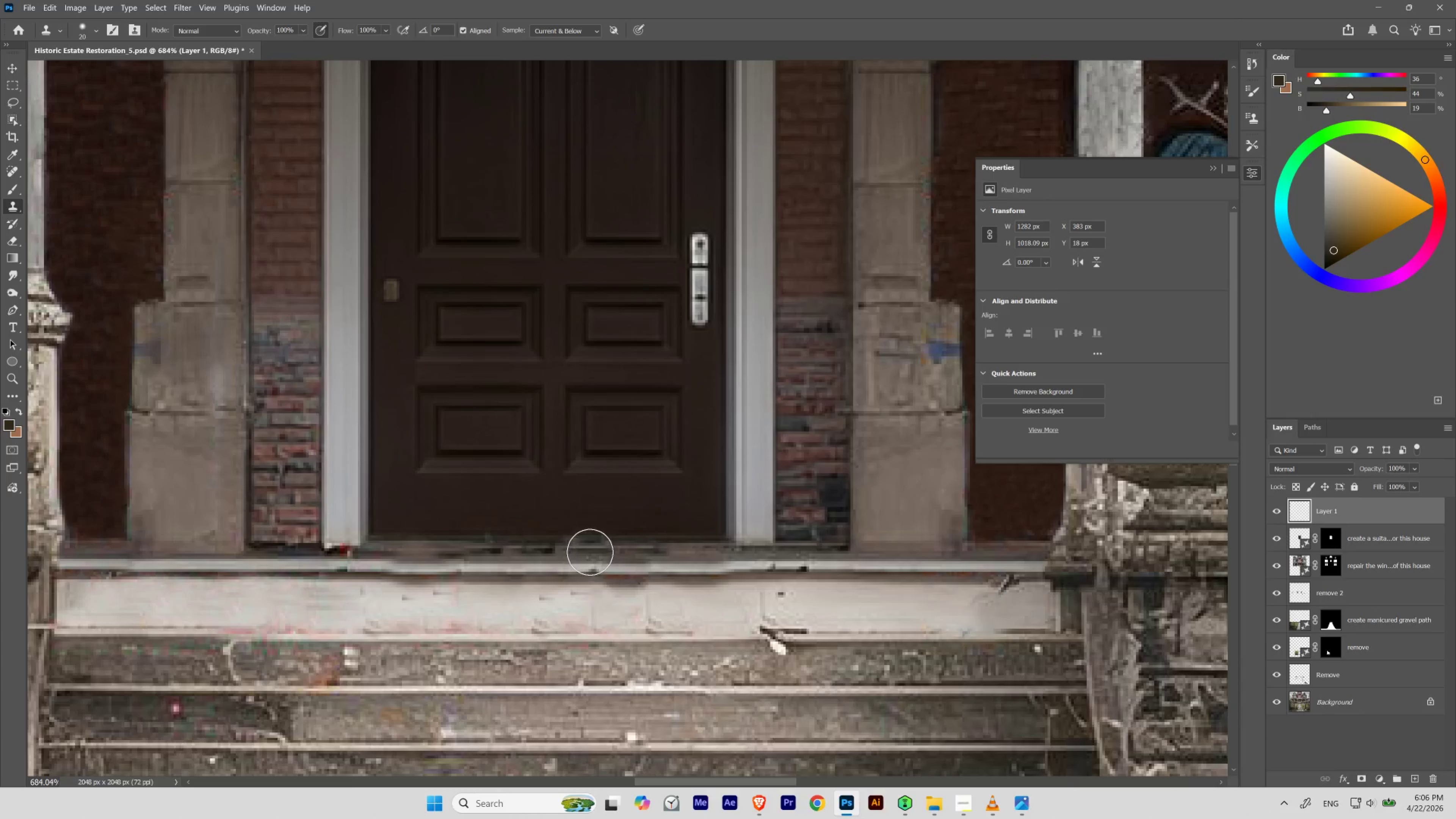 
left_click_drag(start_coordinate=[588, 552], to_coordinate=[565, 552])
 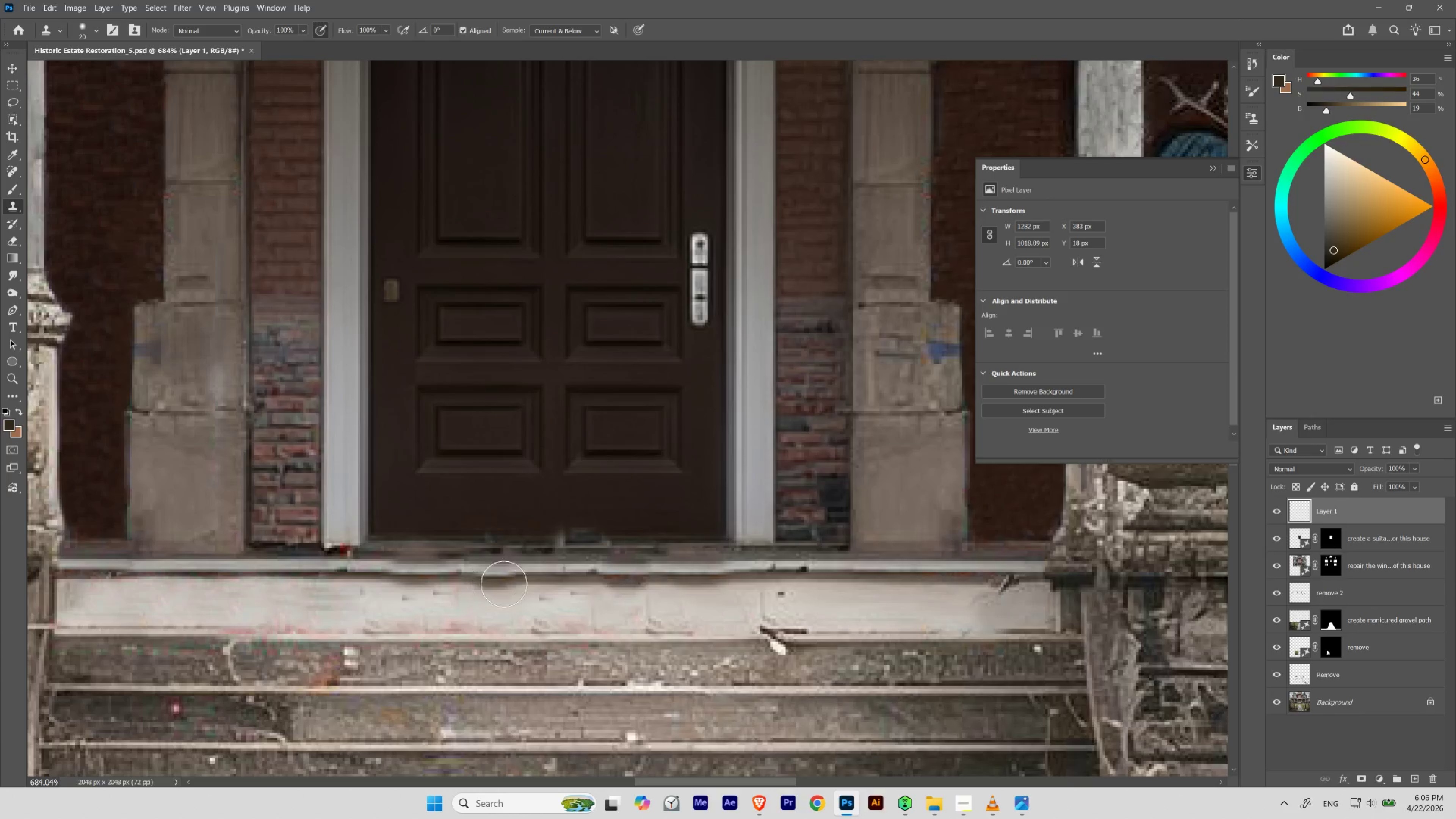 
key(Control+ControlLeft)
 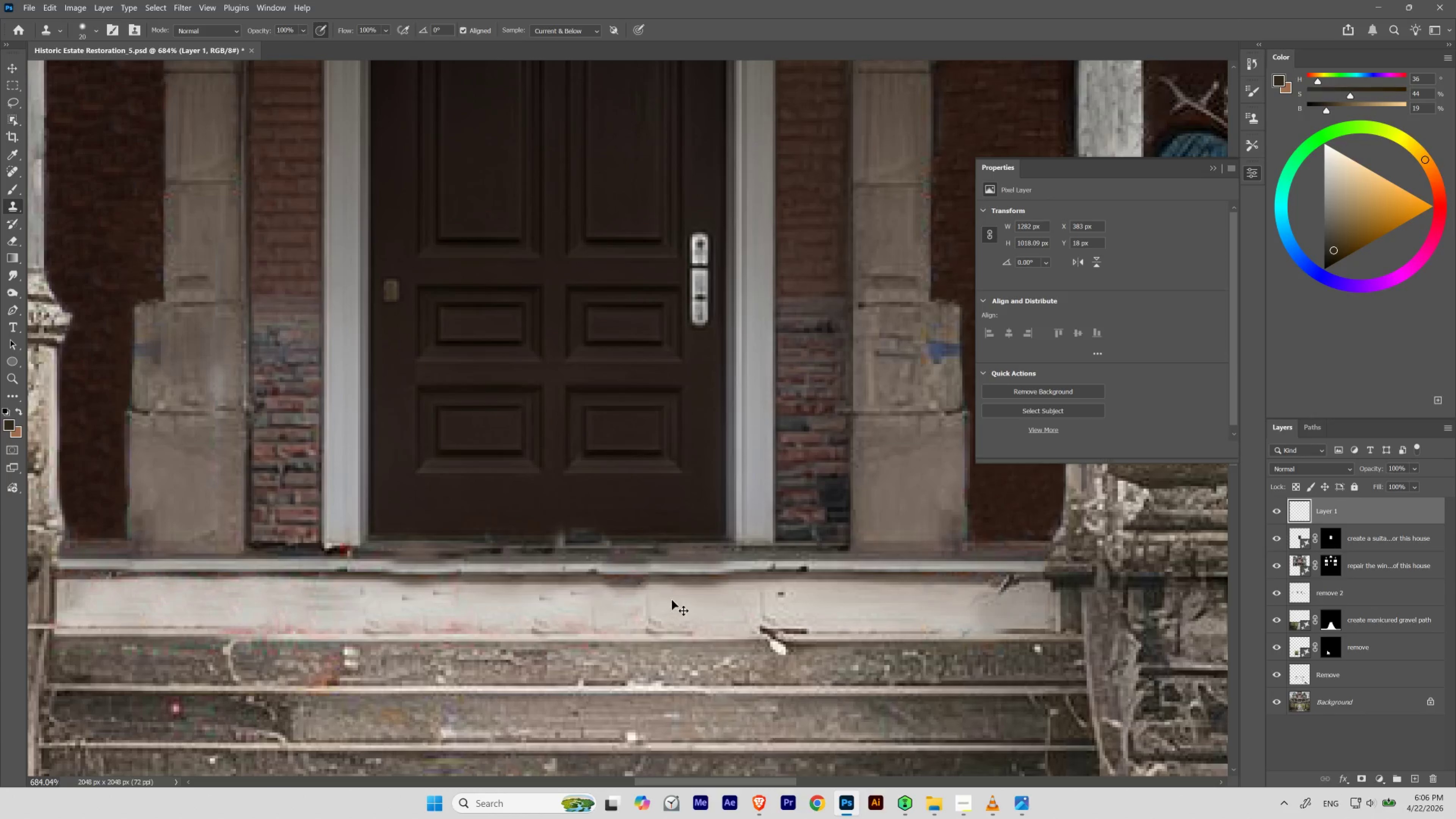 
key(Control+Z)
 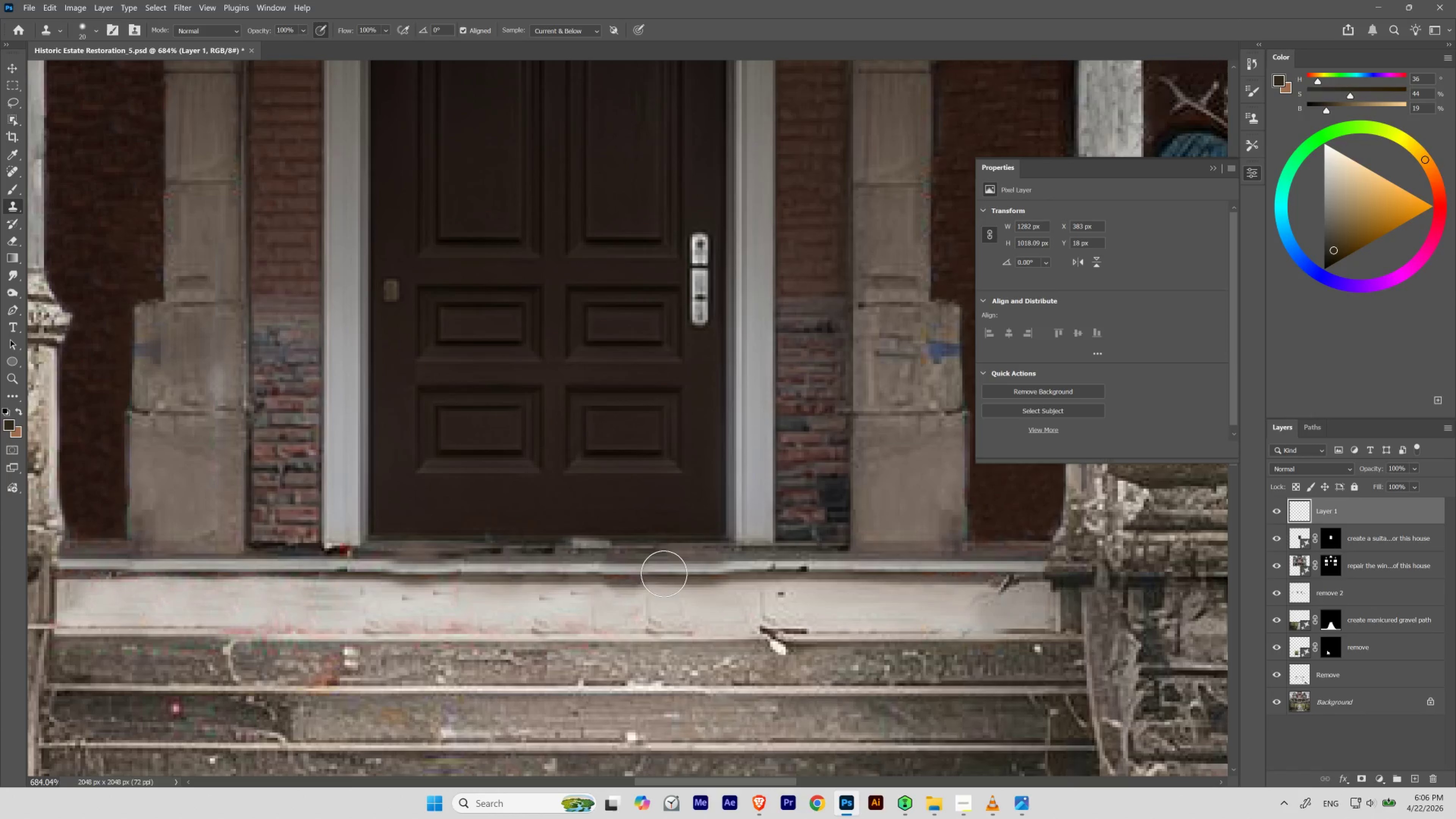 
key(BracketLeft)
 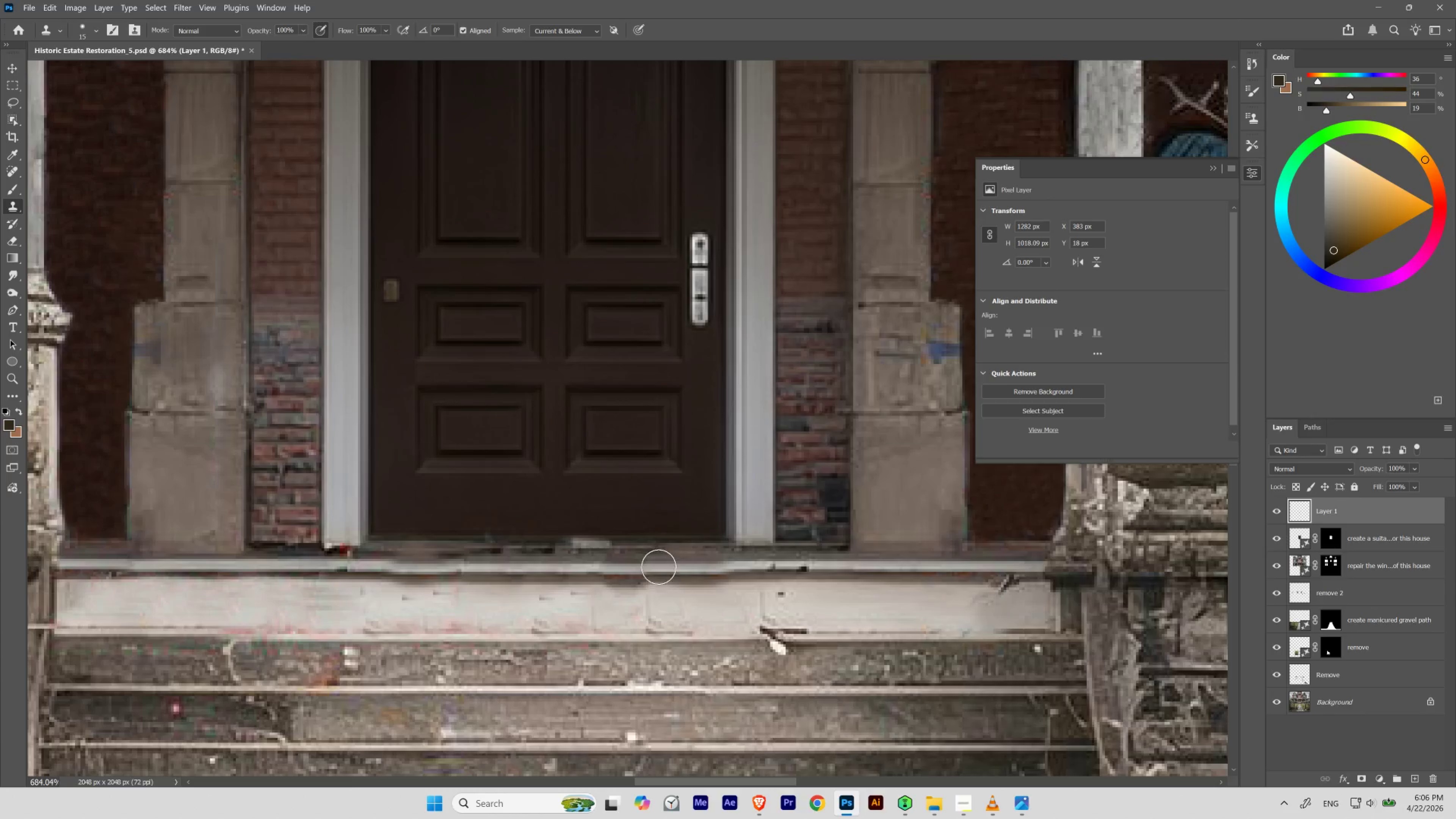 
key(BracketLeft)
 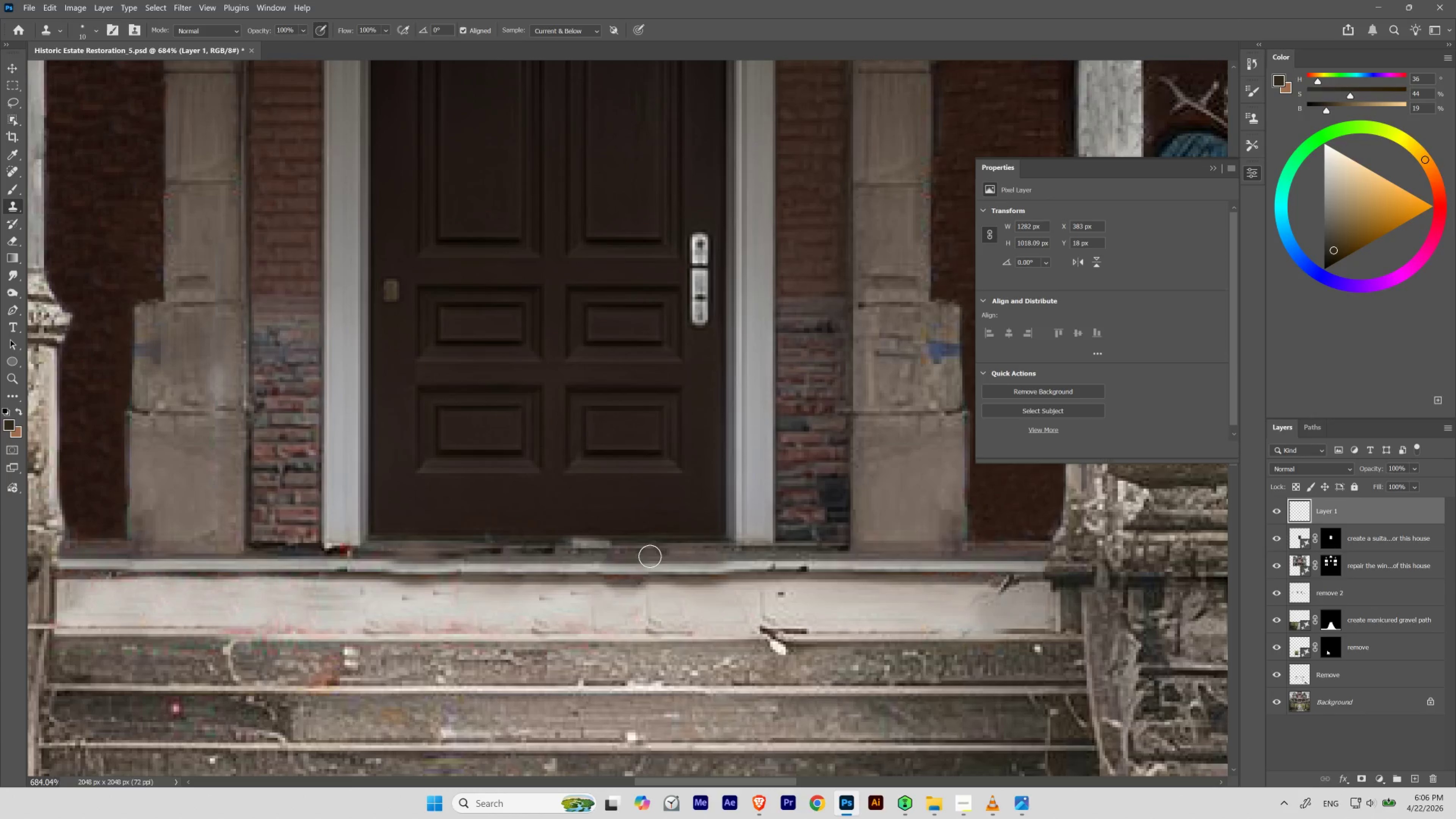 
hold_key(key=AltLeft, duration=0.31)
 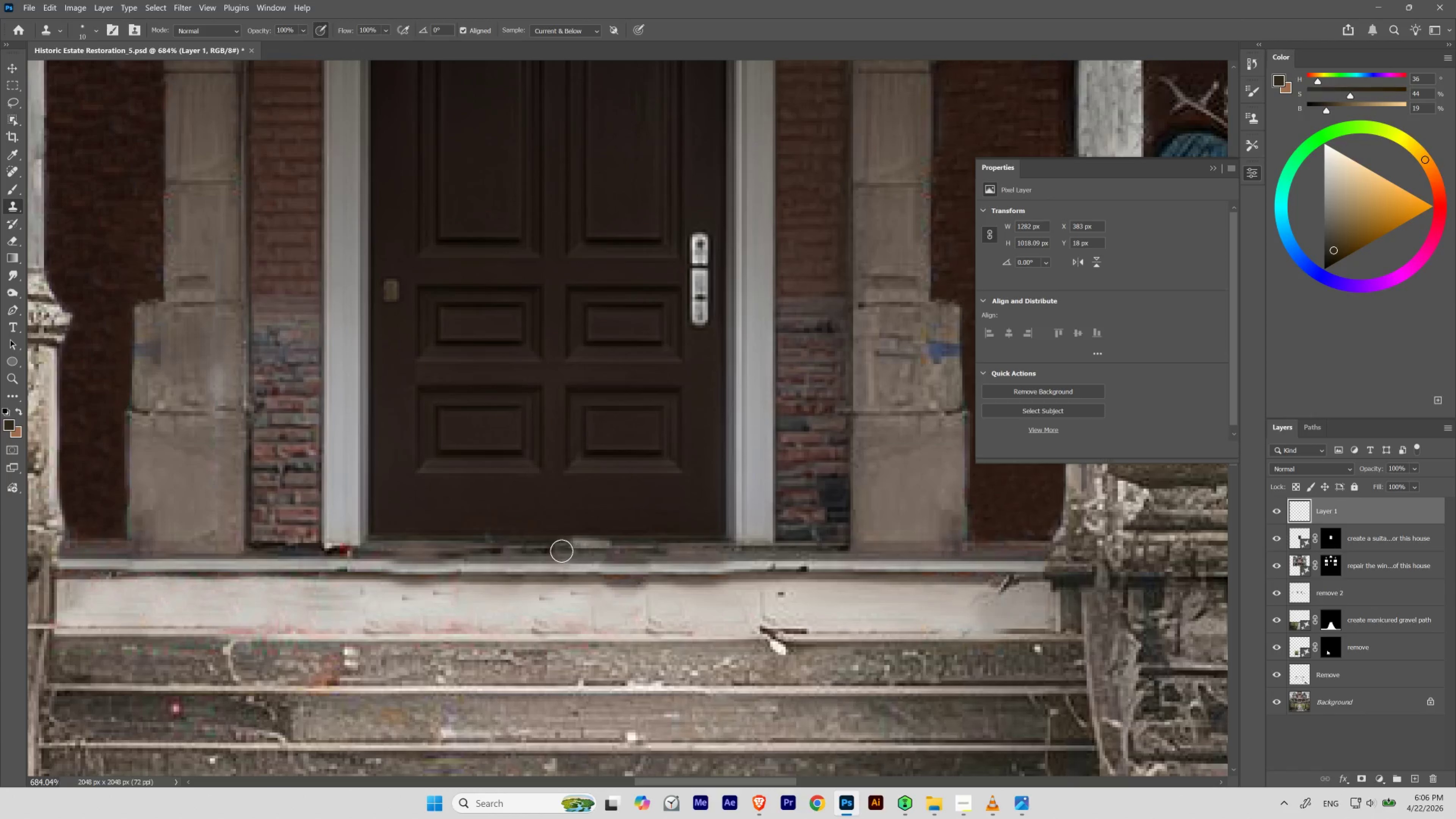 
left_click_drag(start_coordinate=[561, 551], to_coordinate=[615, 551])
 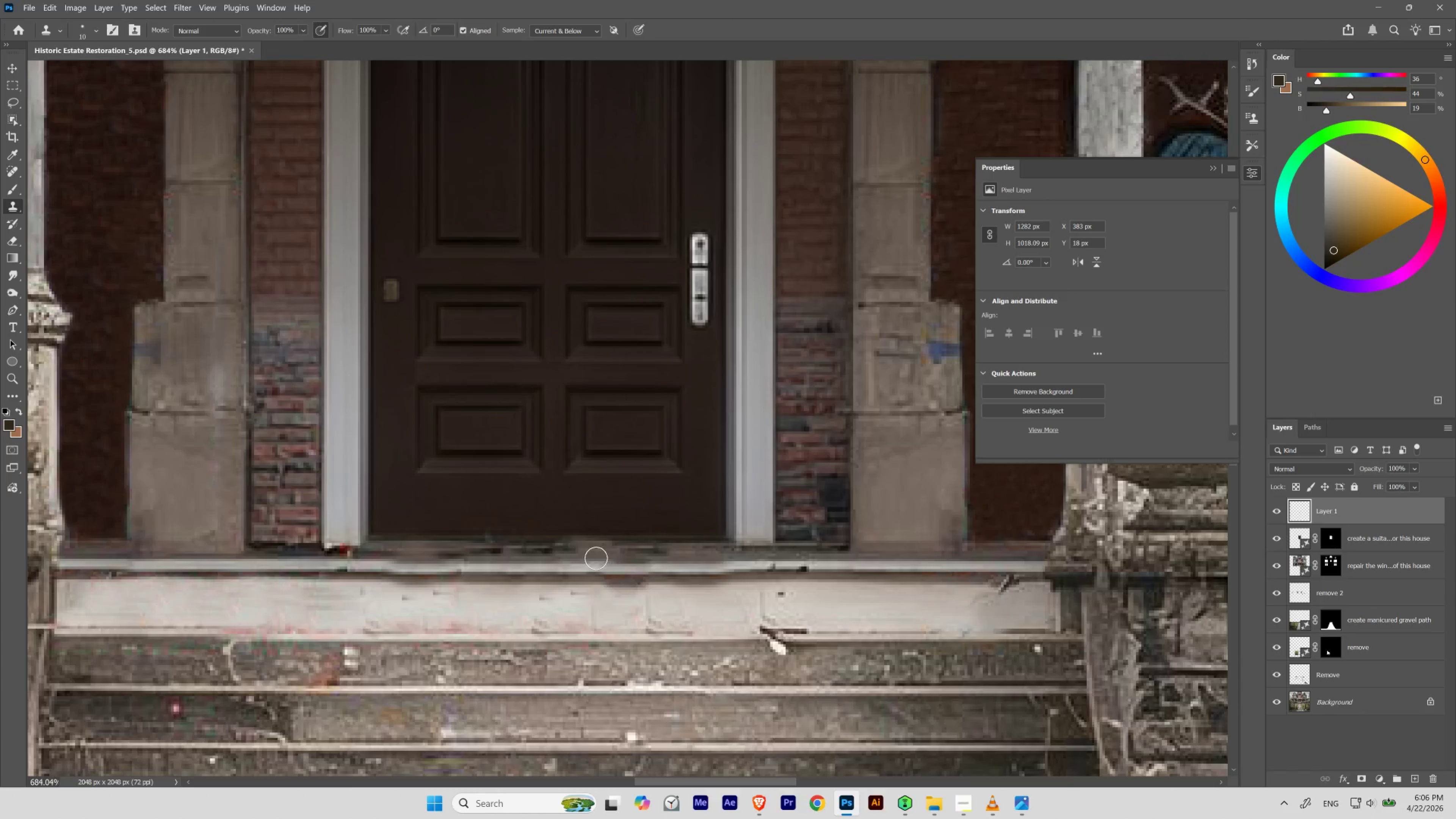 
hold_key(key=AltLeft, duration=1.42)
 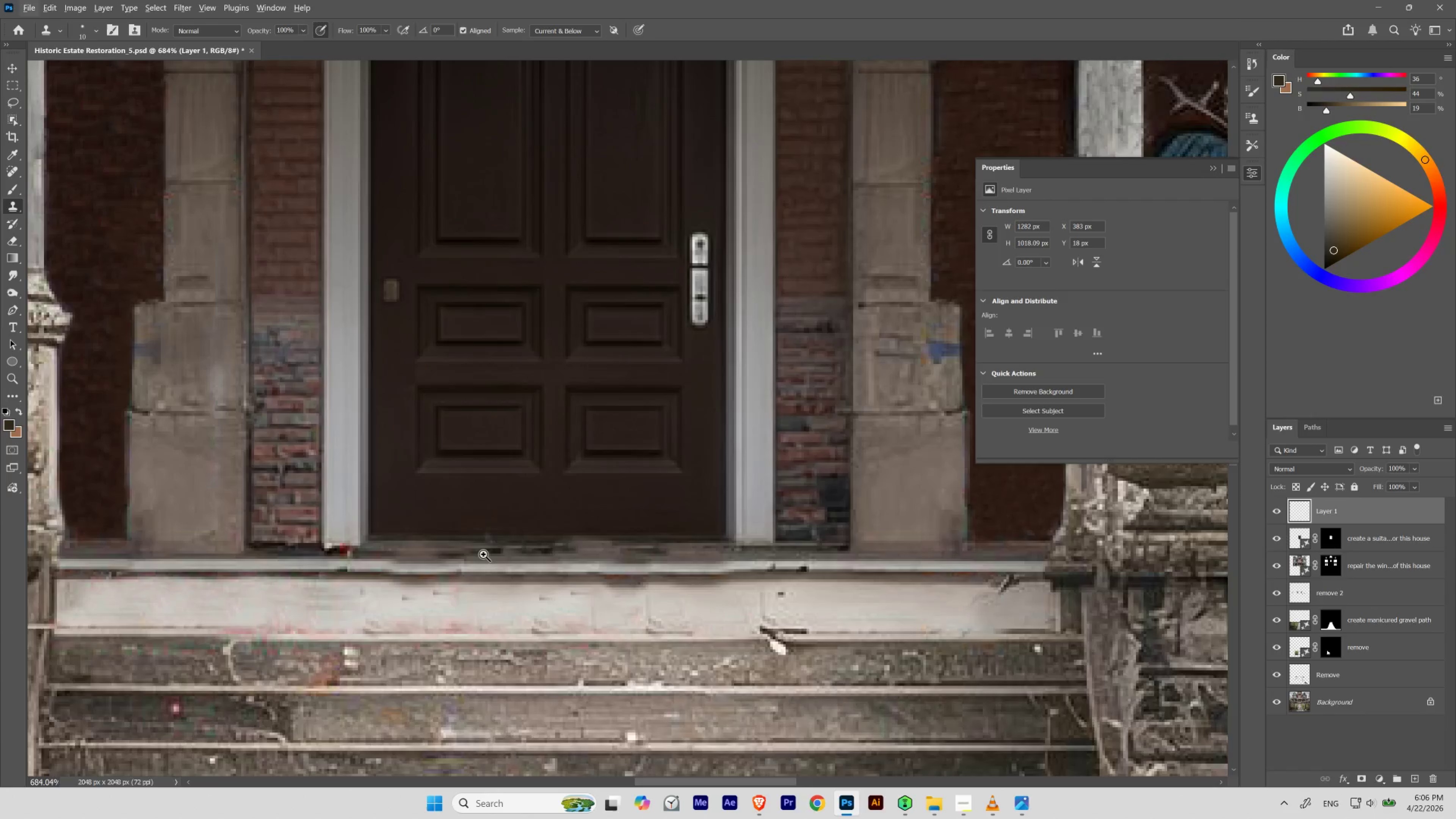 
hold_key(key=Space, duration=3.95)
 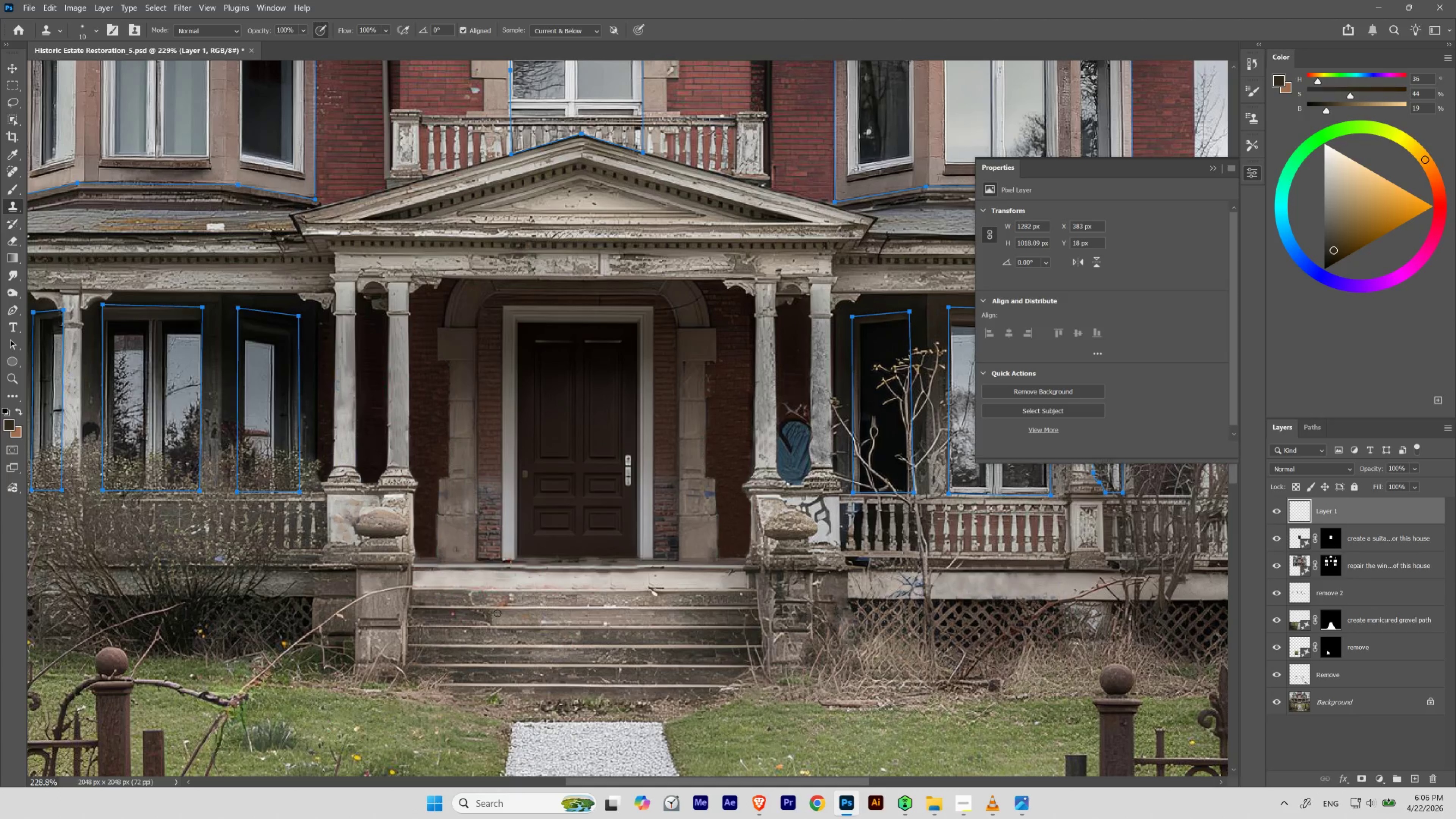 
hold_key(key=ControlLeft, duration=1.2)
left_click_drag(start_coordinate=[483, 554], to_coordinate=[442, 563])
 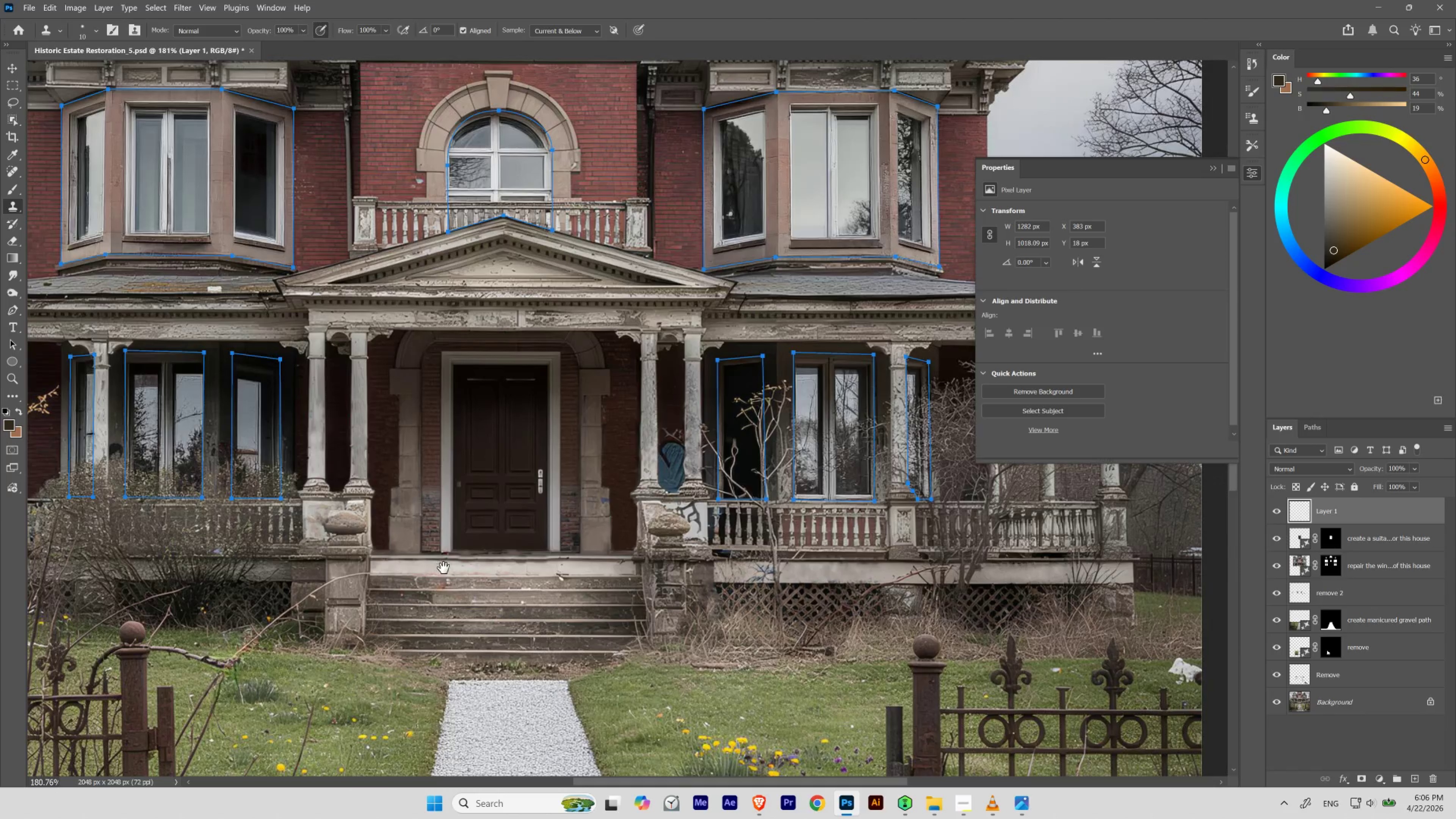 
hold_key(key=ControlLeft, duration=0.77)
left_click_drag(start_coordinate=[475, 568], to_coordinate=[499, 574])
 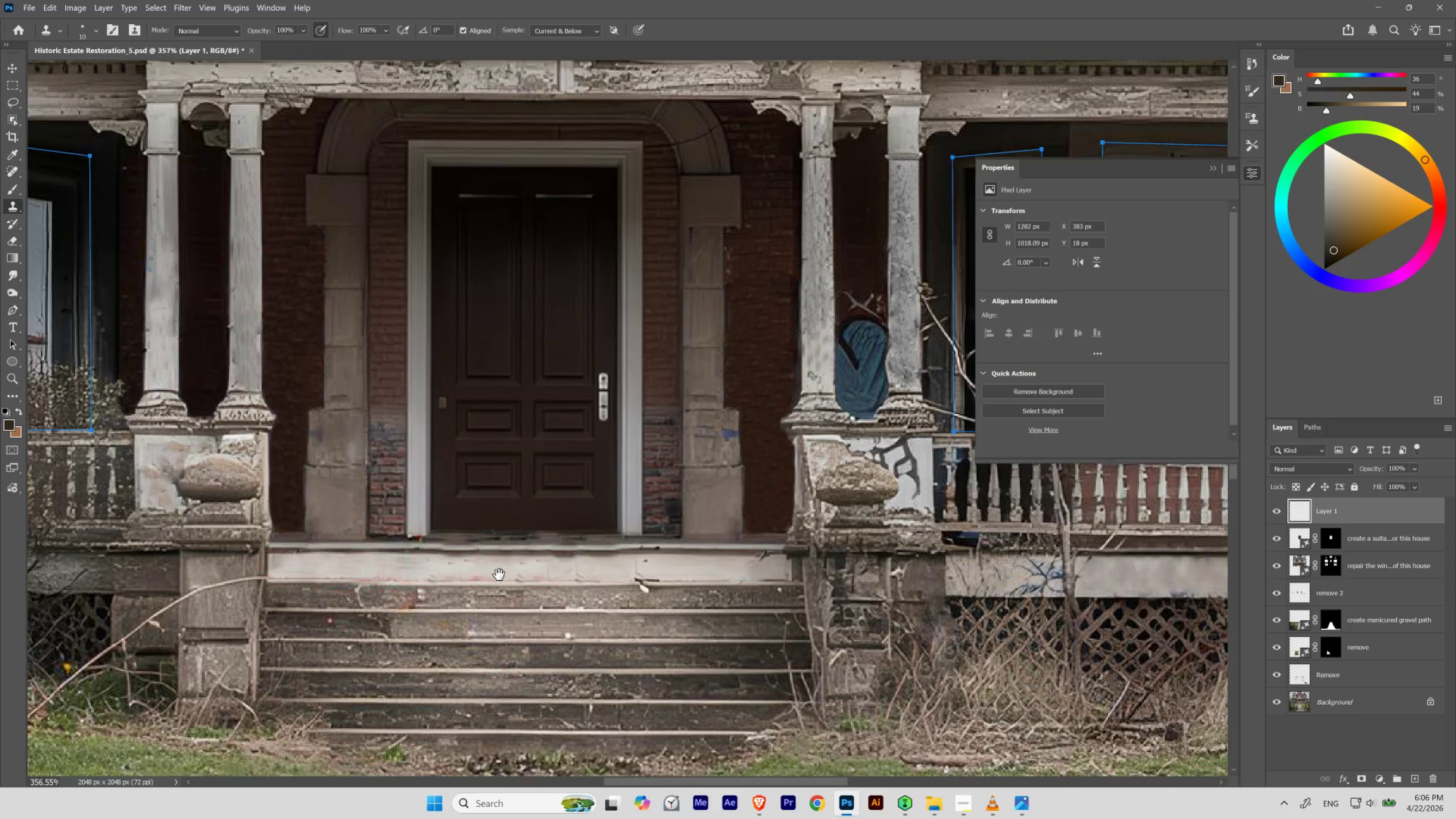 
hold_key(key=ControlLeft, duration=0.52)
left_click_drag(start_coordinate=[501, 562], to_coordinate=[484, 571])
 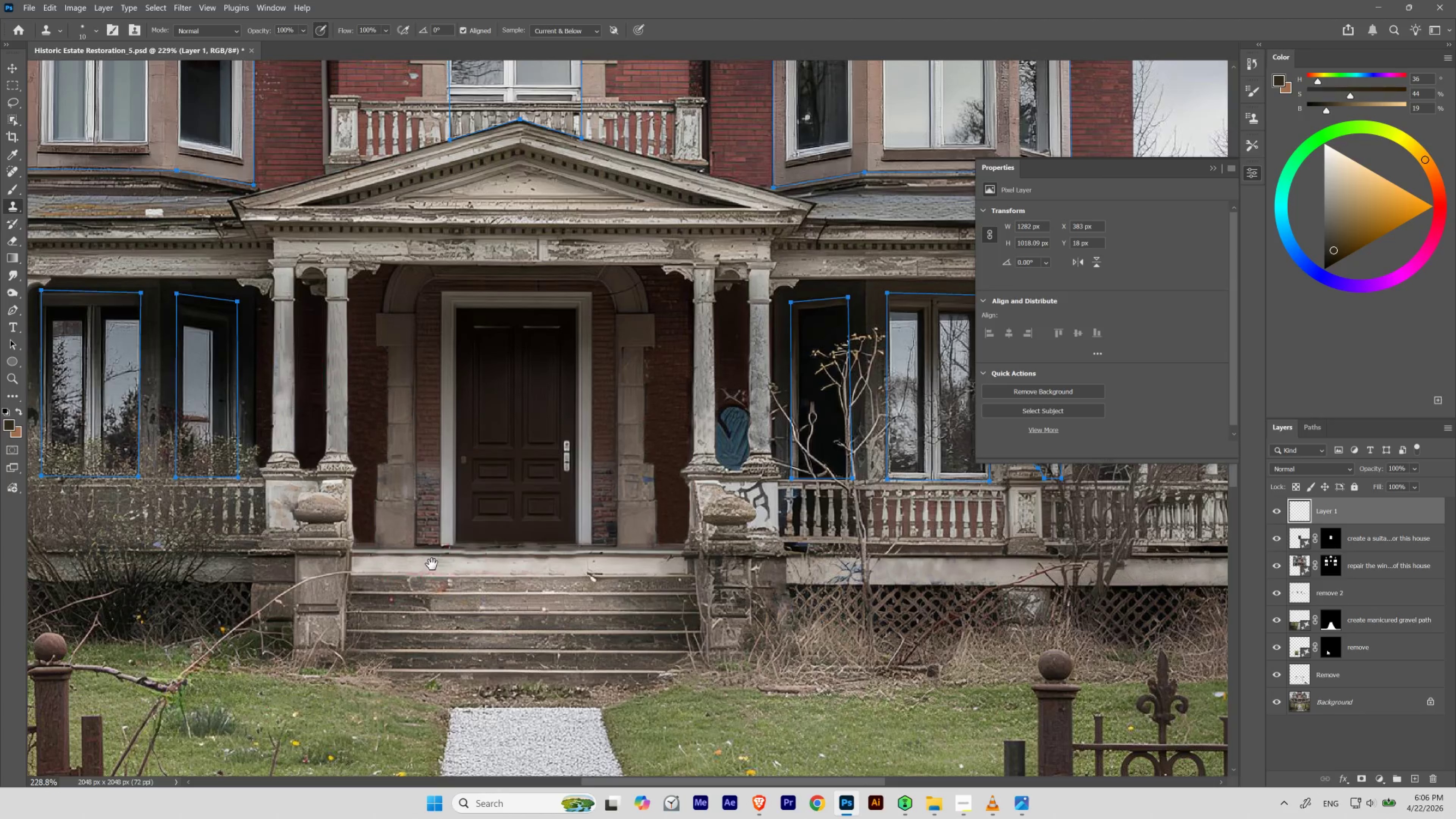 
left_click_drag(start_coordinate=[437, 565], to_coordinate=[499, 579])
 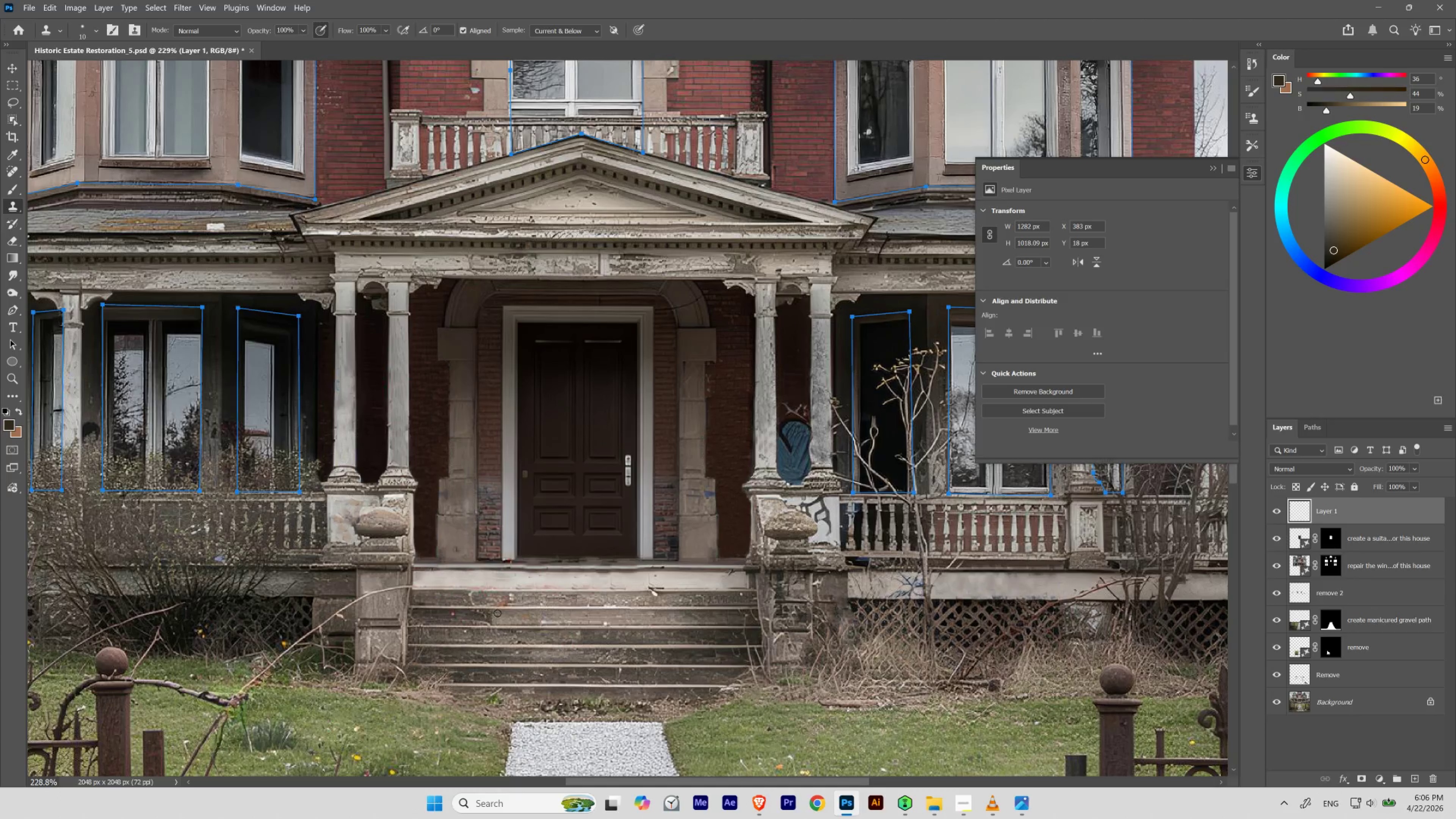 
hold_key(key=ControlLeft, duration=0.59)
 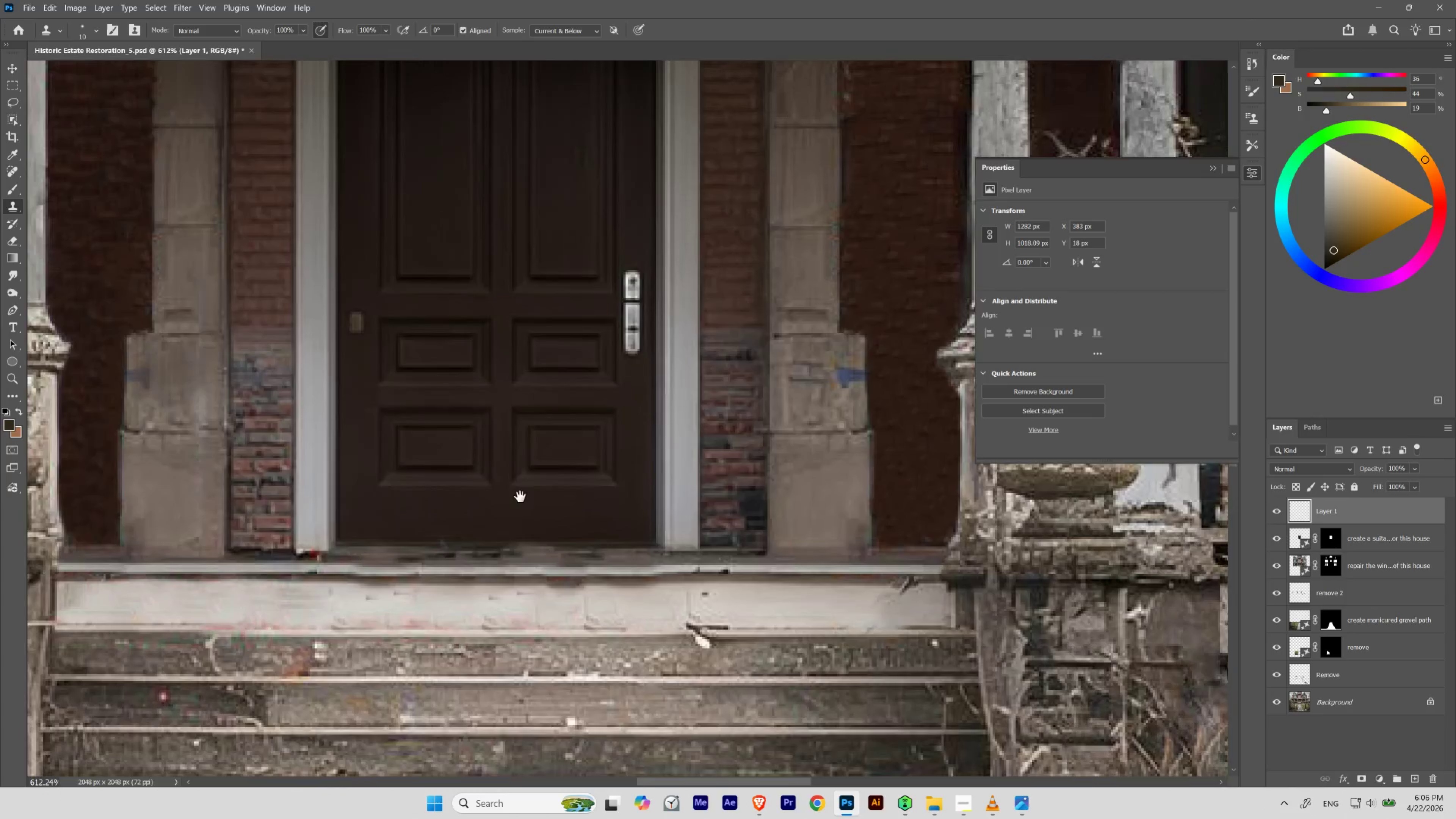 
hold_key(key=Space, duration=1.5)
 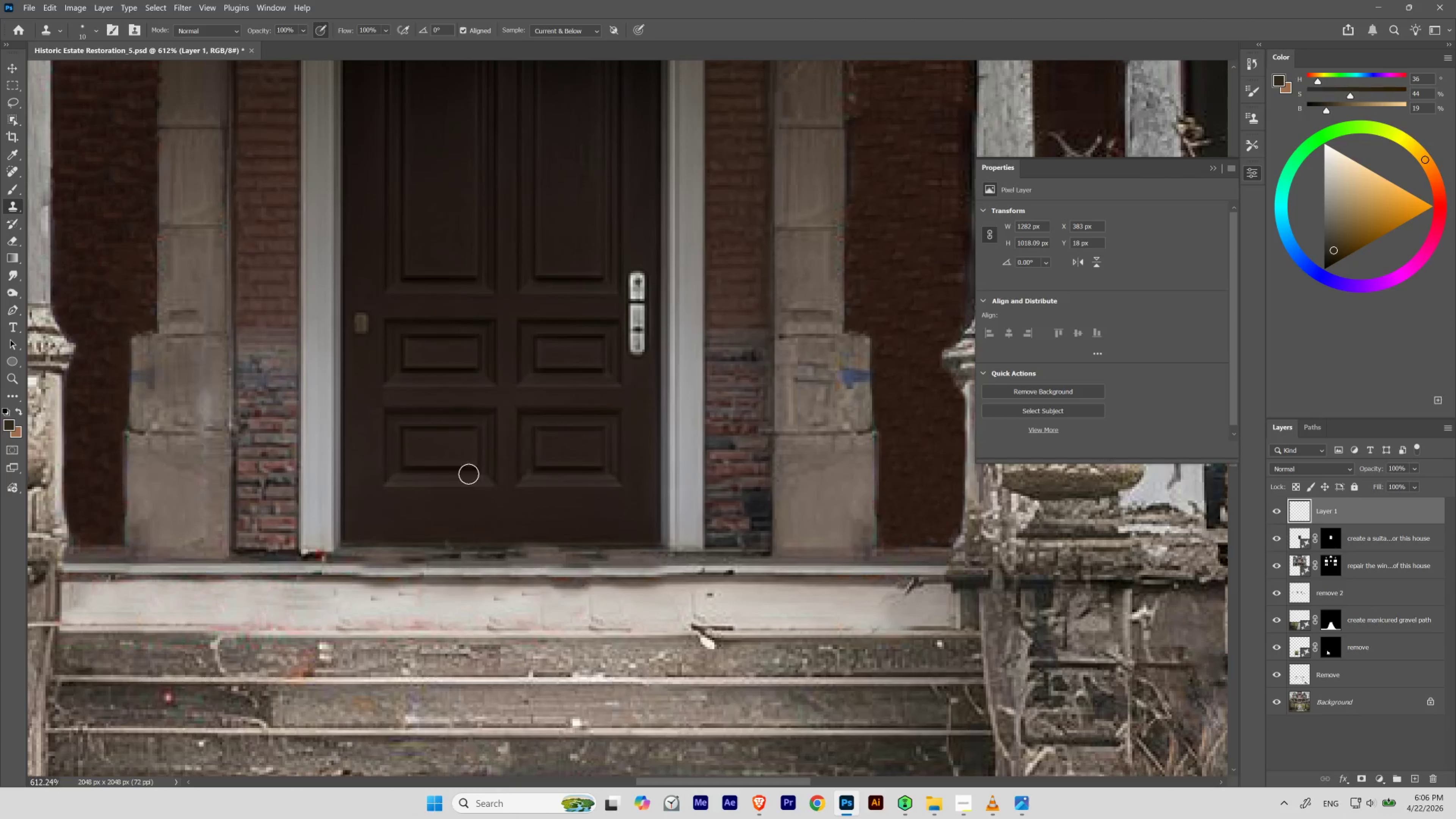 
left_click_drag(start_coordinate=[492, 548], to_coordinate=[532, 583])
 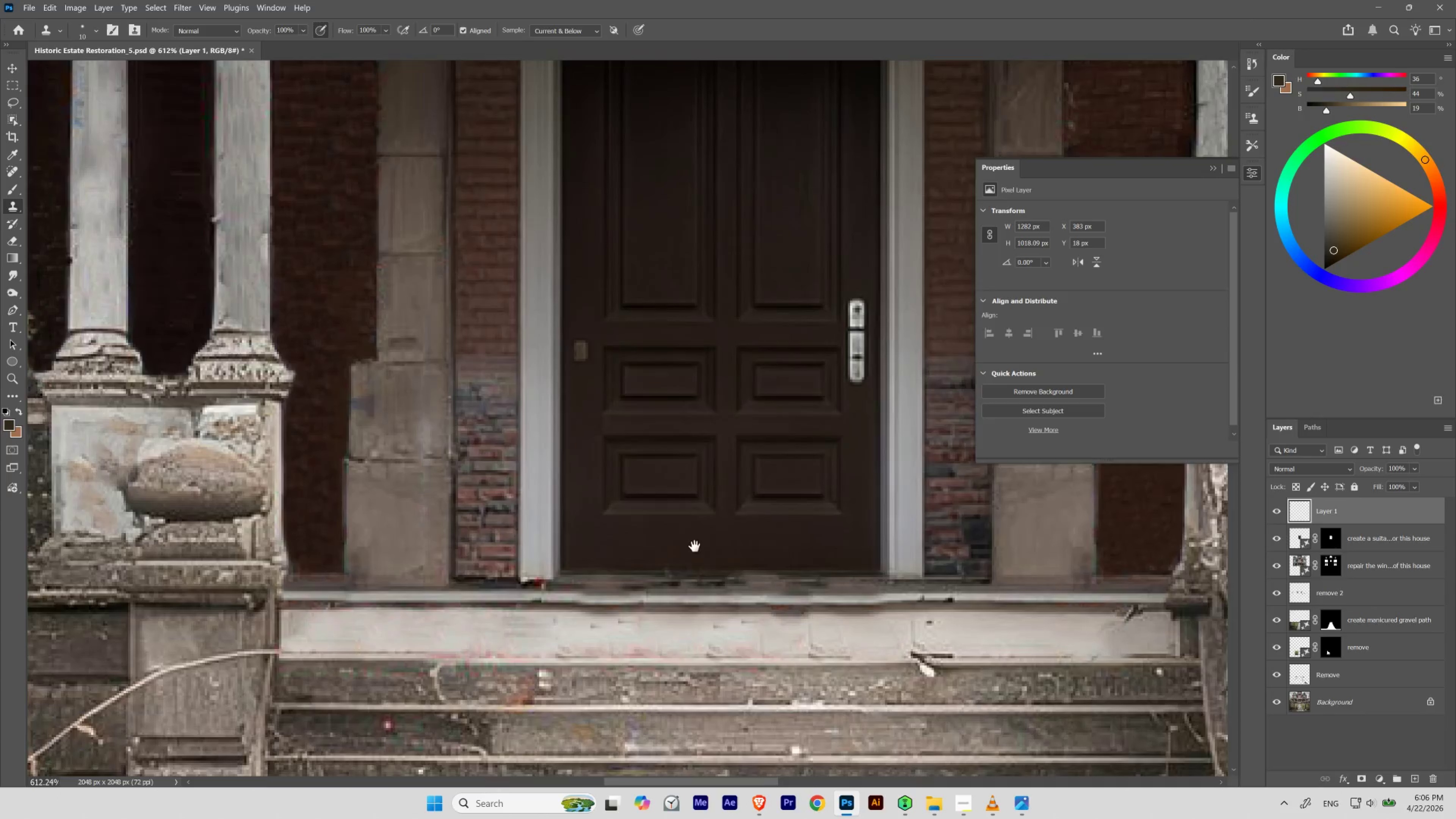 
left_click_drag(start_coordinate=[741, 525], to_coordinate=[522, 498])
 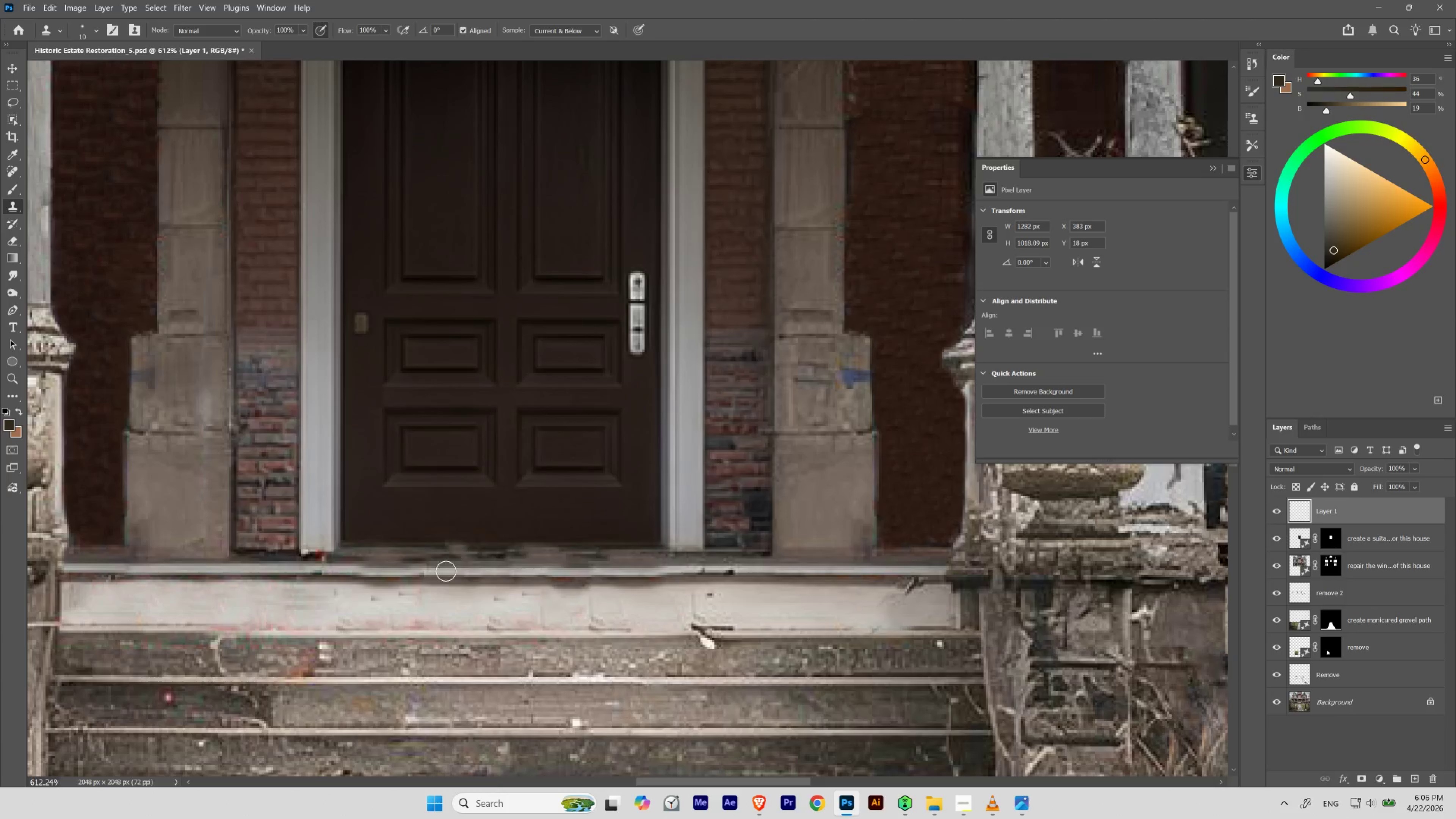 
hold_key(key=ControlLeft, duration=0.94)
 